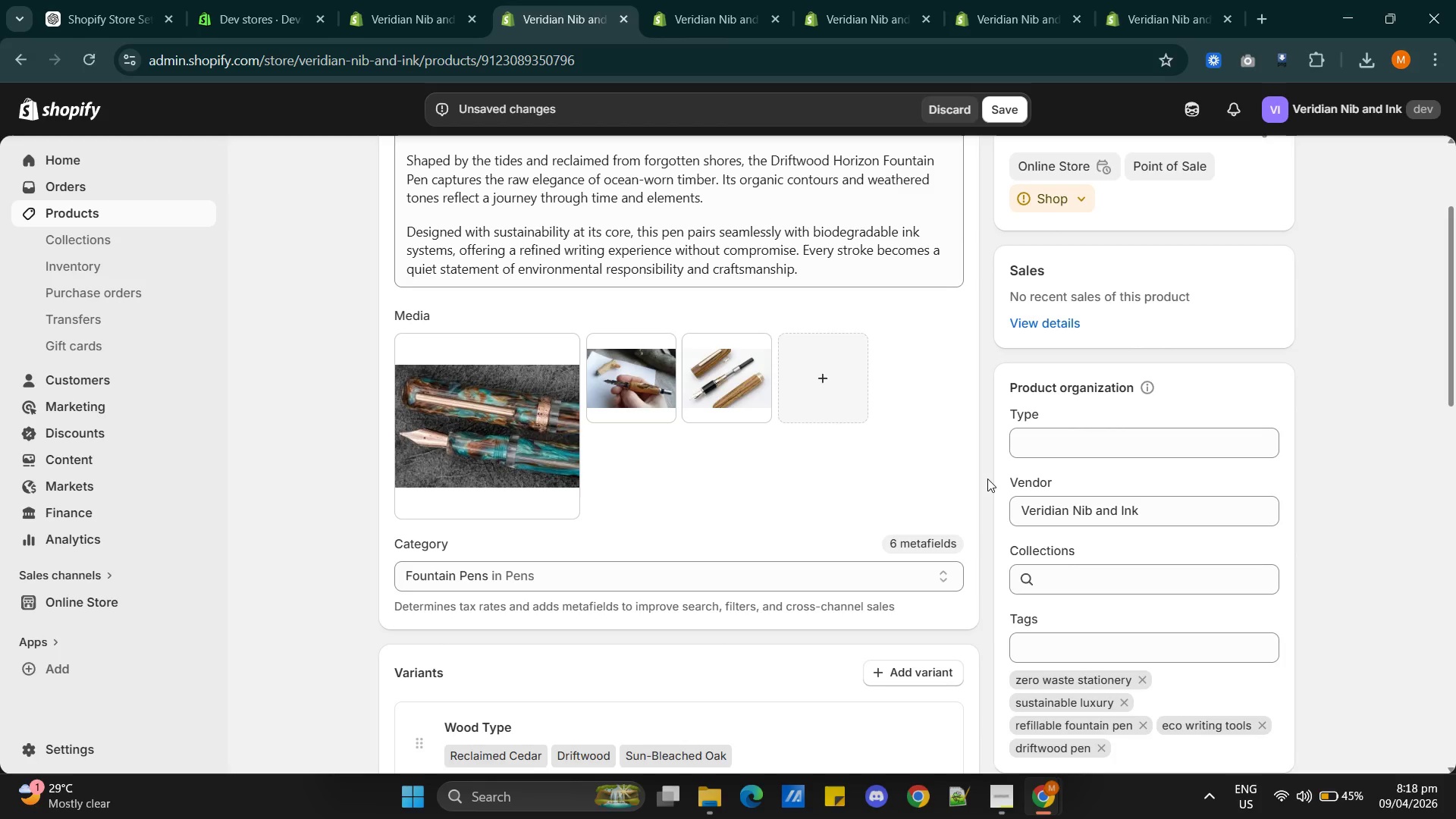 
scroll: coordinate [730, 483], scroll_direction: down, amount: 11.0
 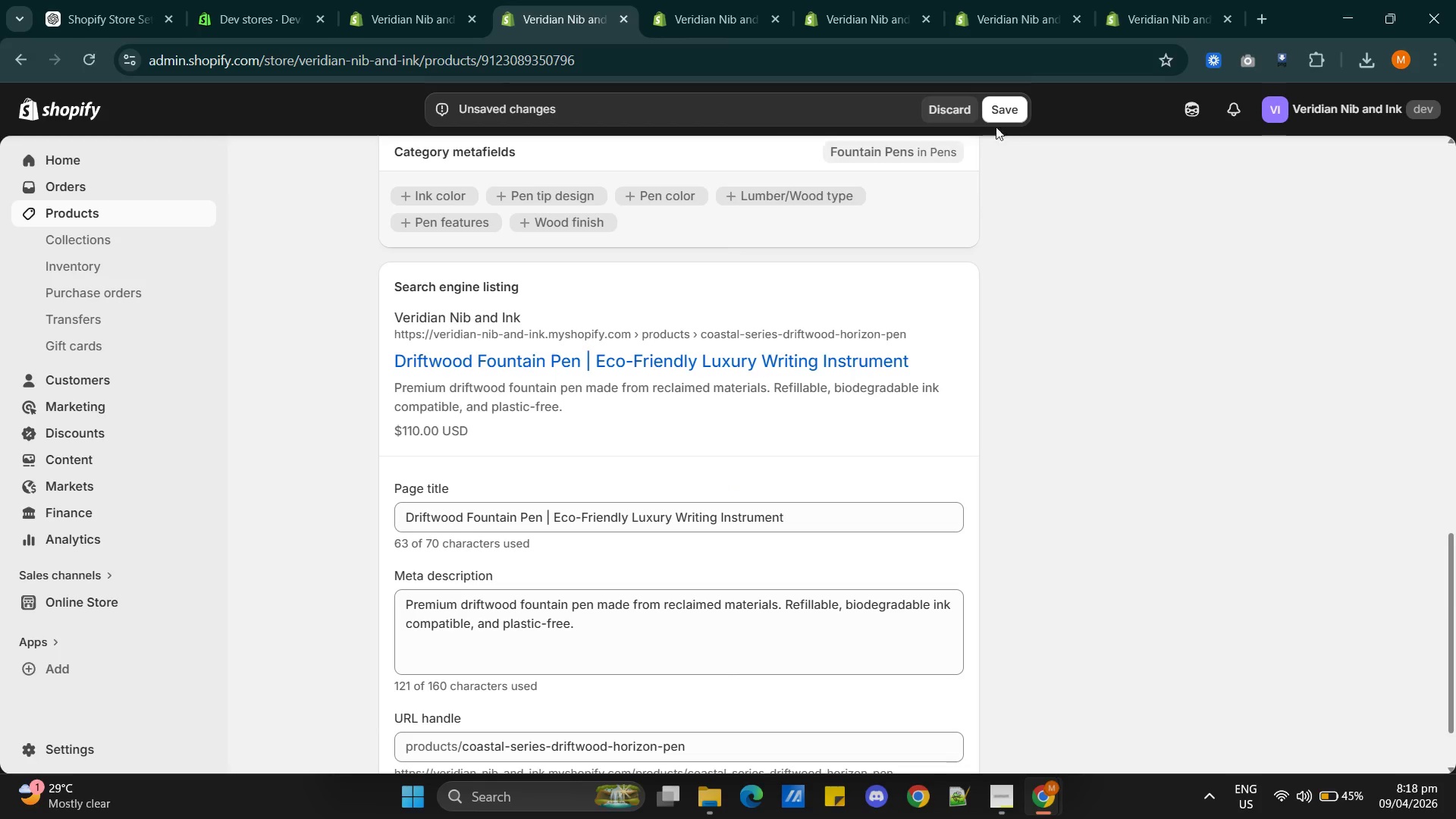 
left_click([999, 107])
 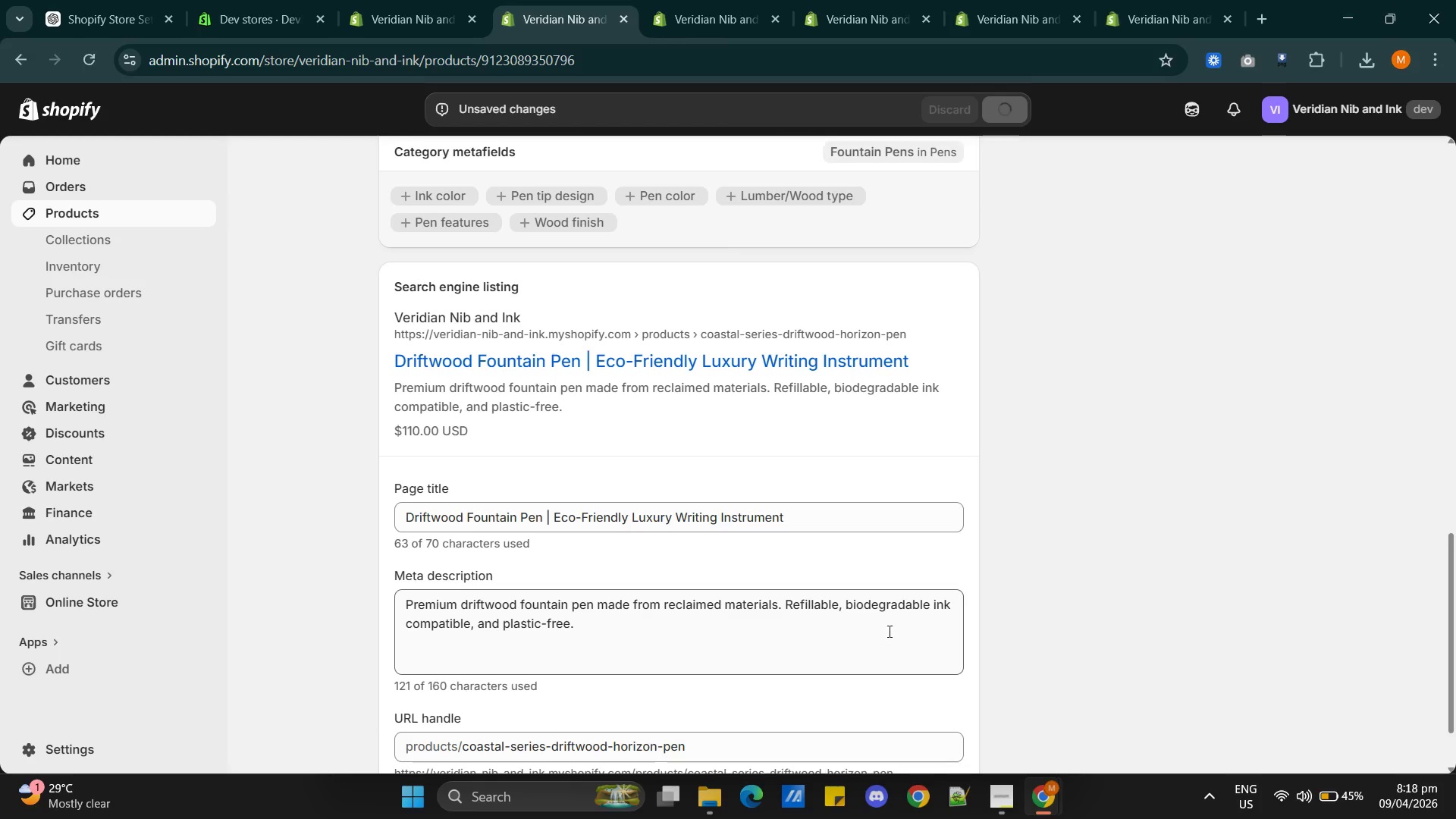 
left_click([700, 12])
 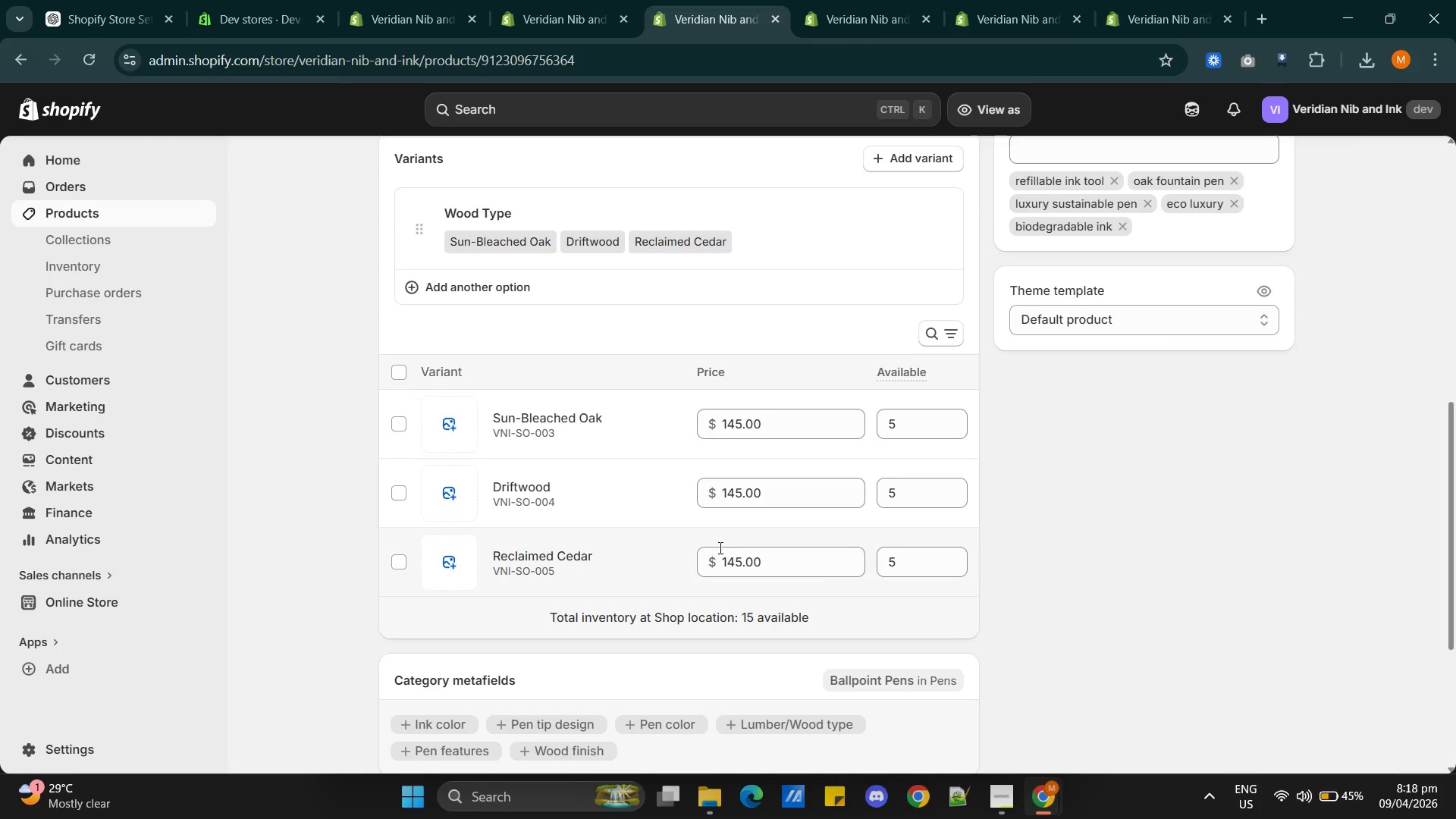 
scroll: coordinate [717, 548], scroll_direction: up, amount: 5.0
 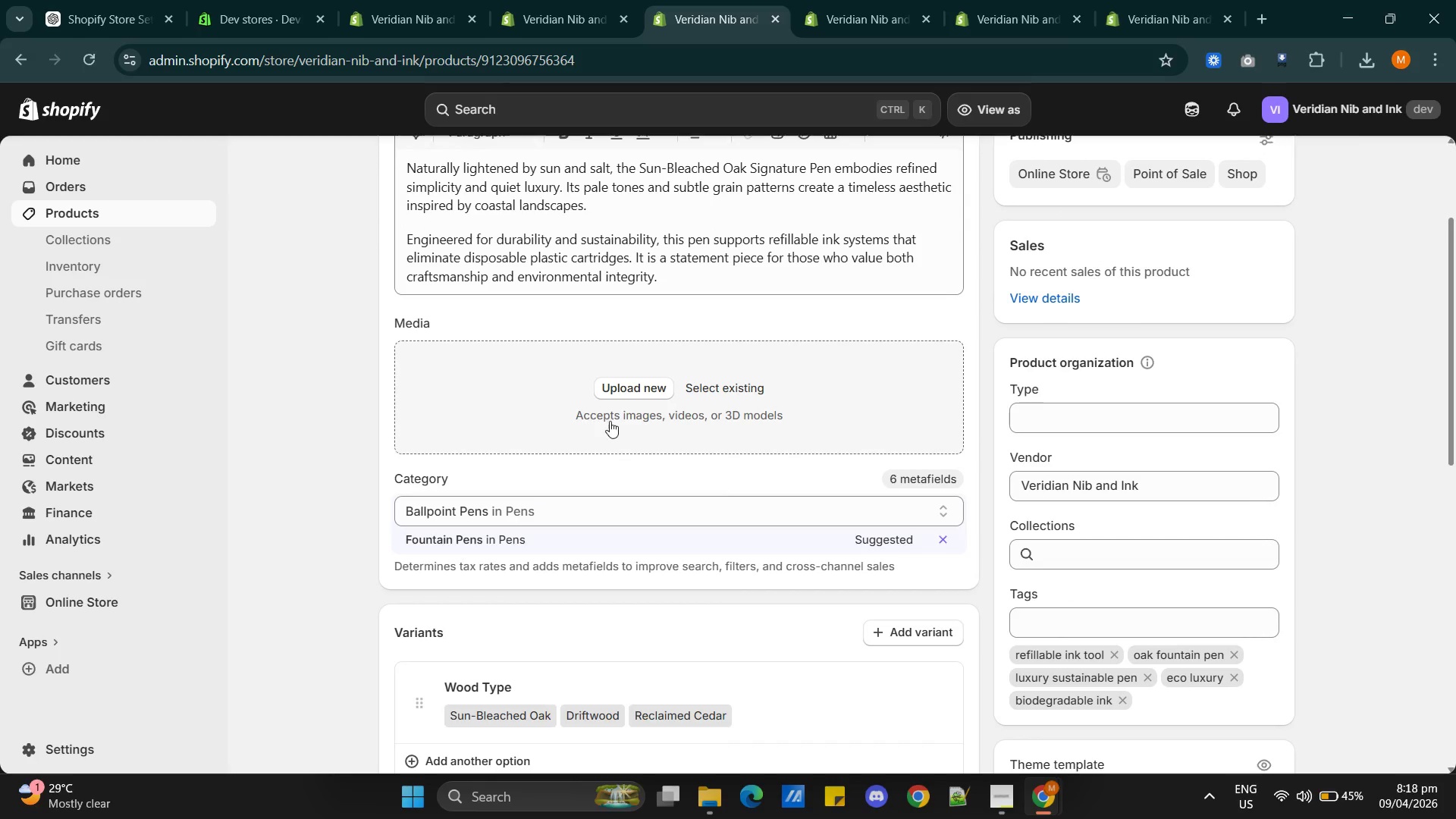 
key(Alt+AltLeft)
 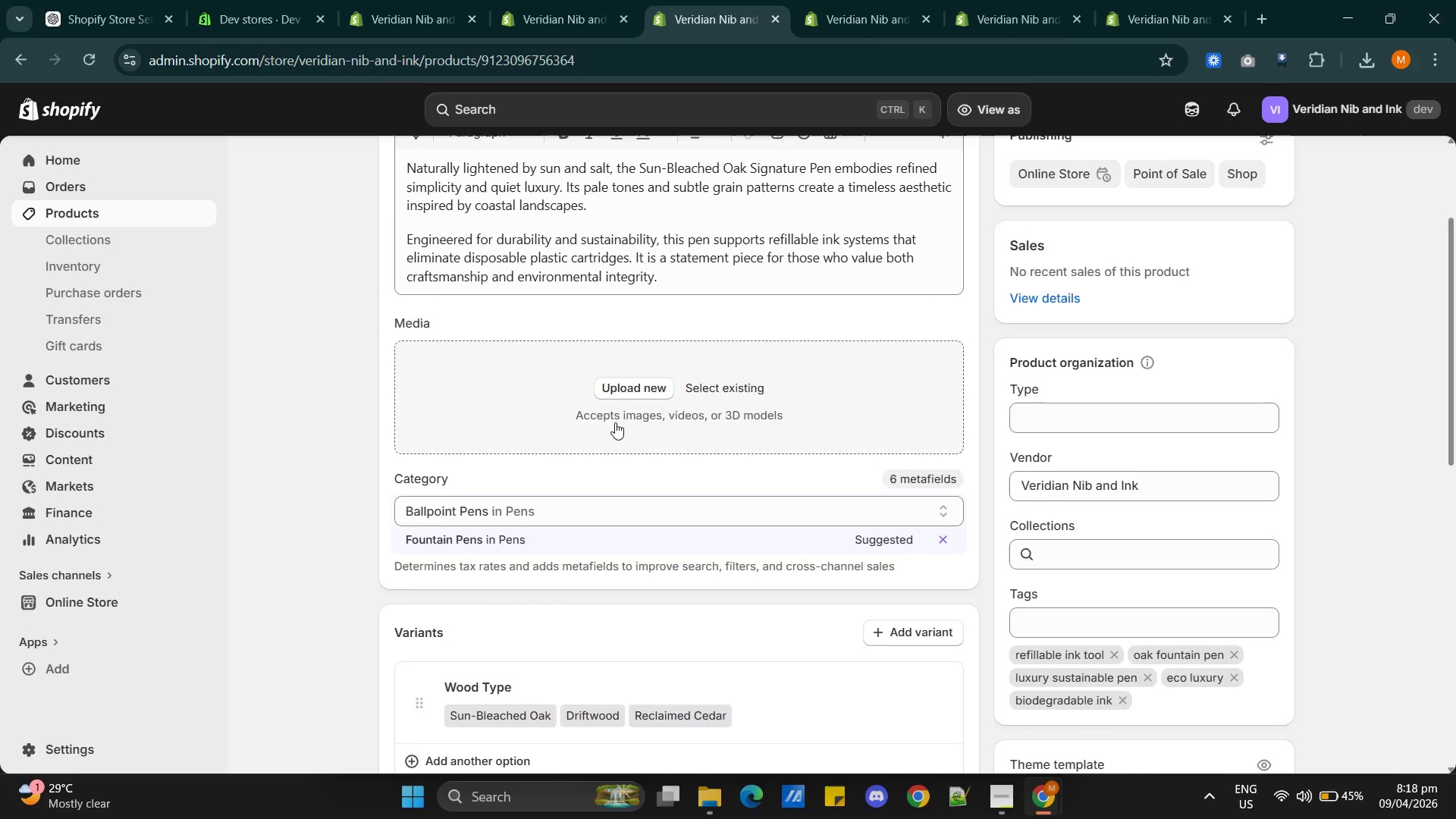 
key(Alt+Tab)
 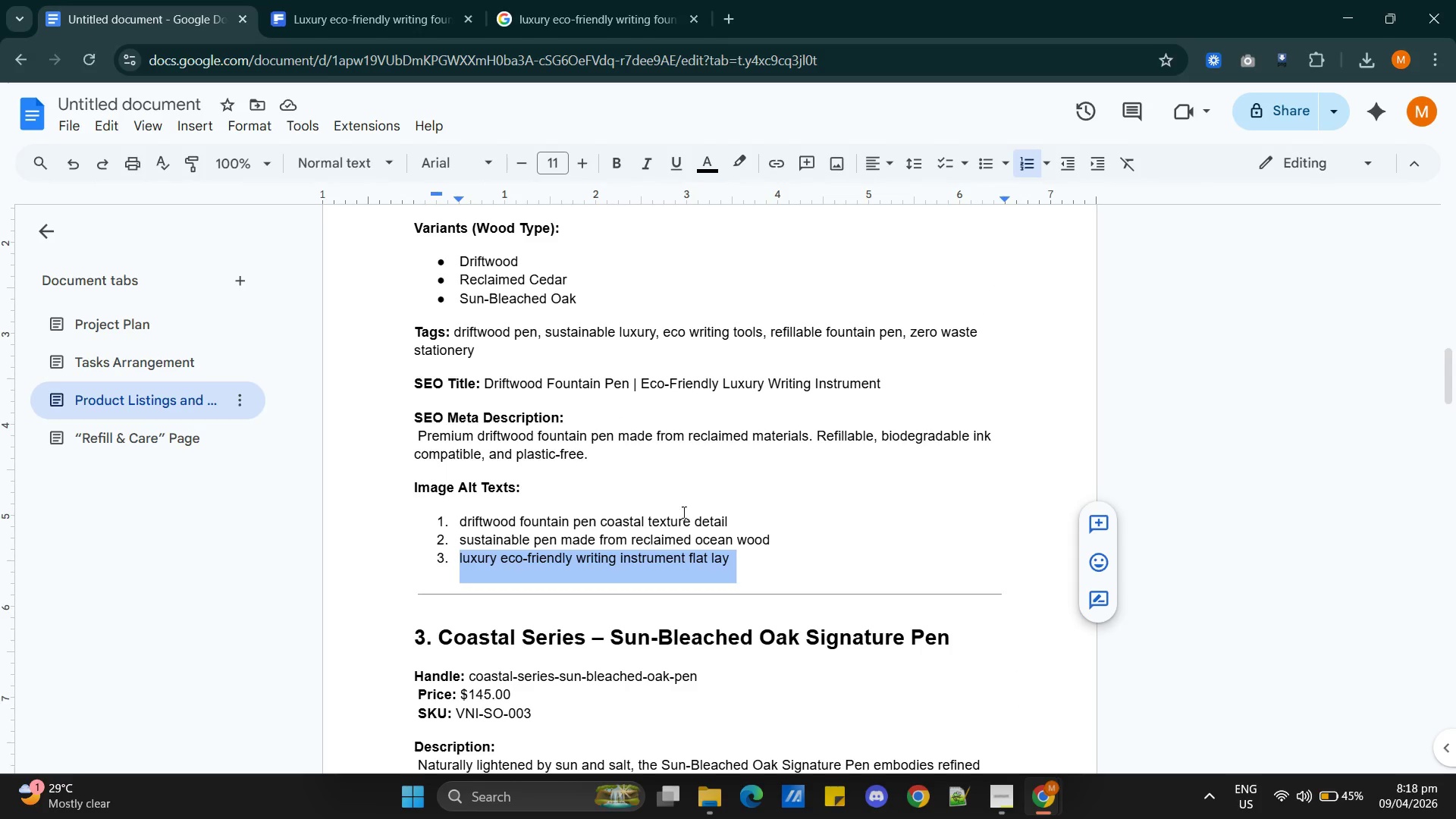 
scroll: coordinate [601, 509], scroll_direction: down, amount: 10.0
 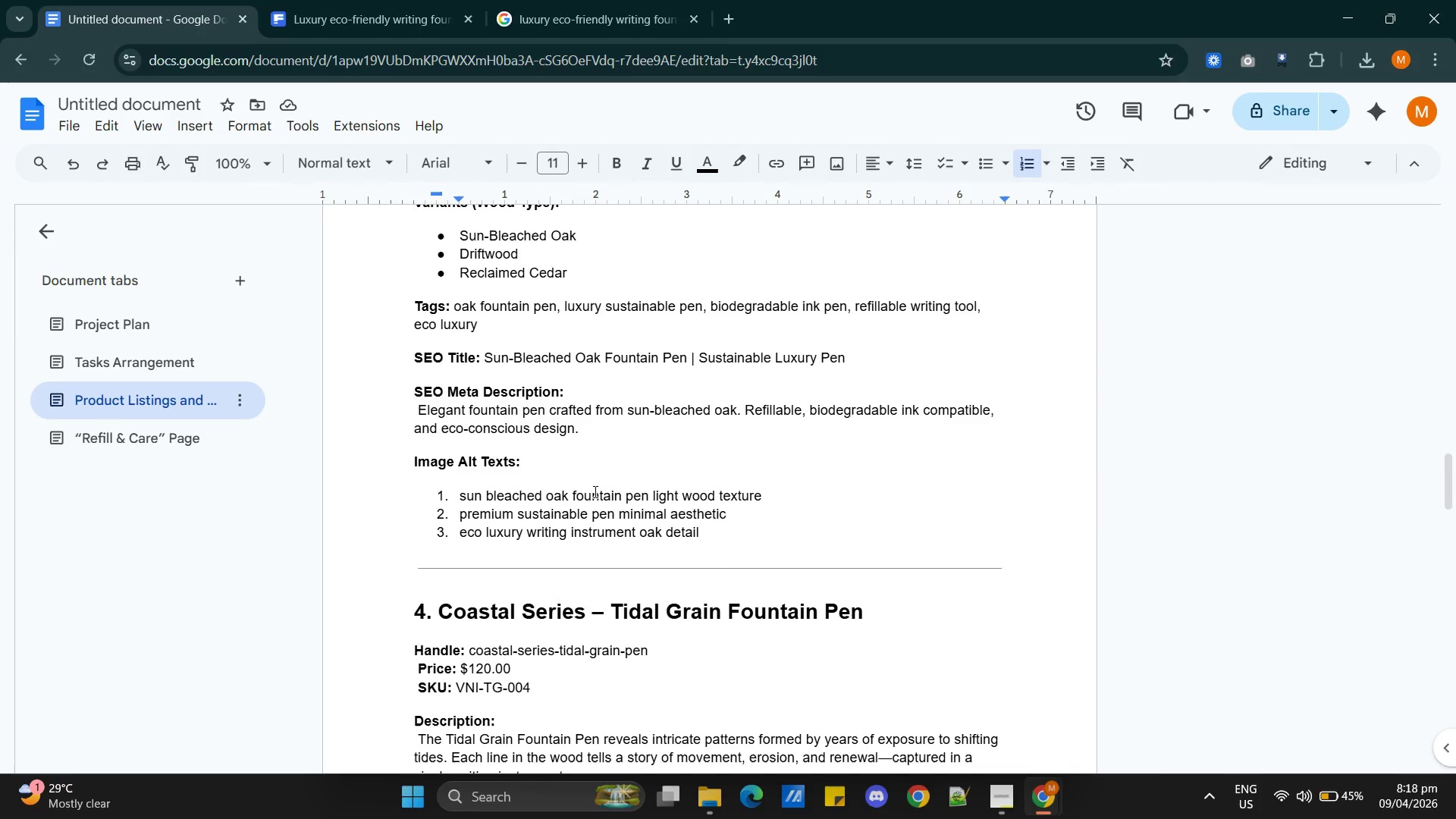 
double_click([595, 489])
 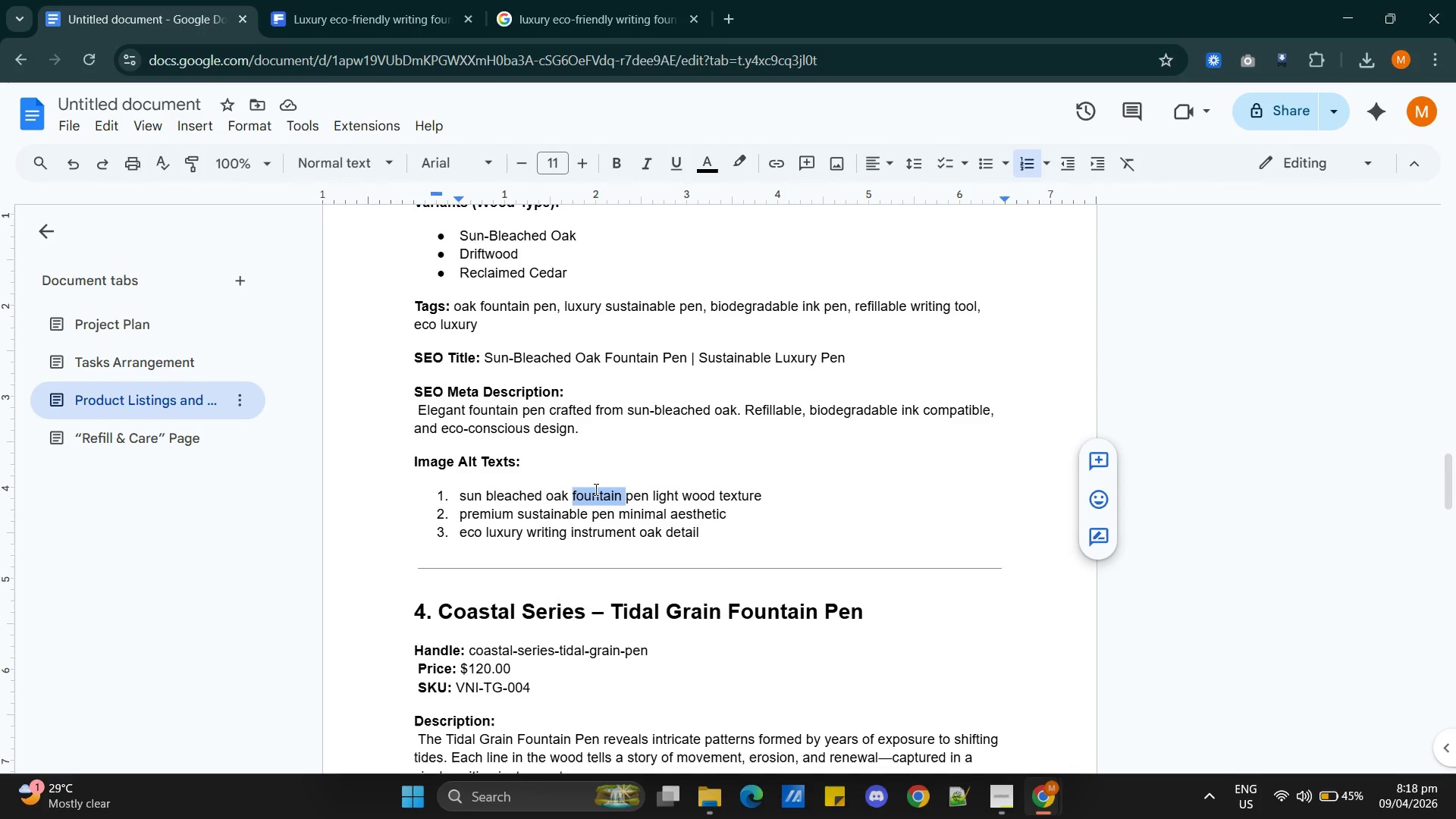 
triple_click([595, 489])
 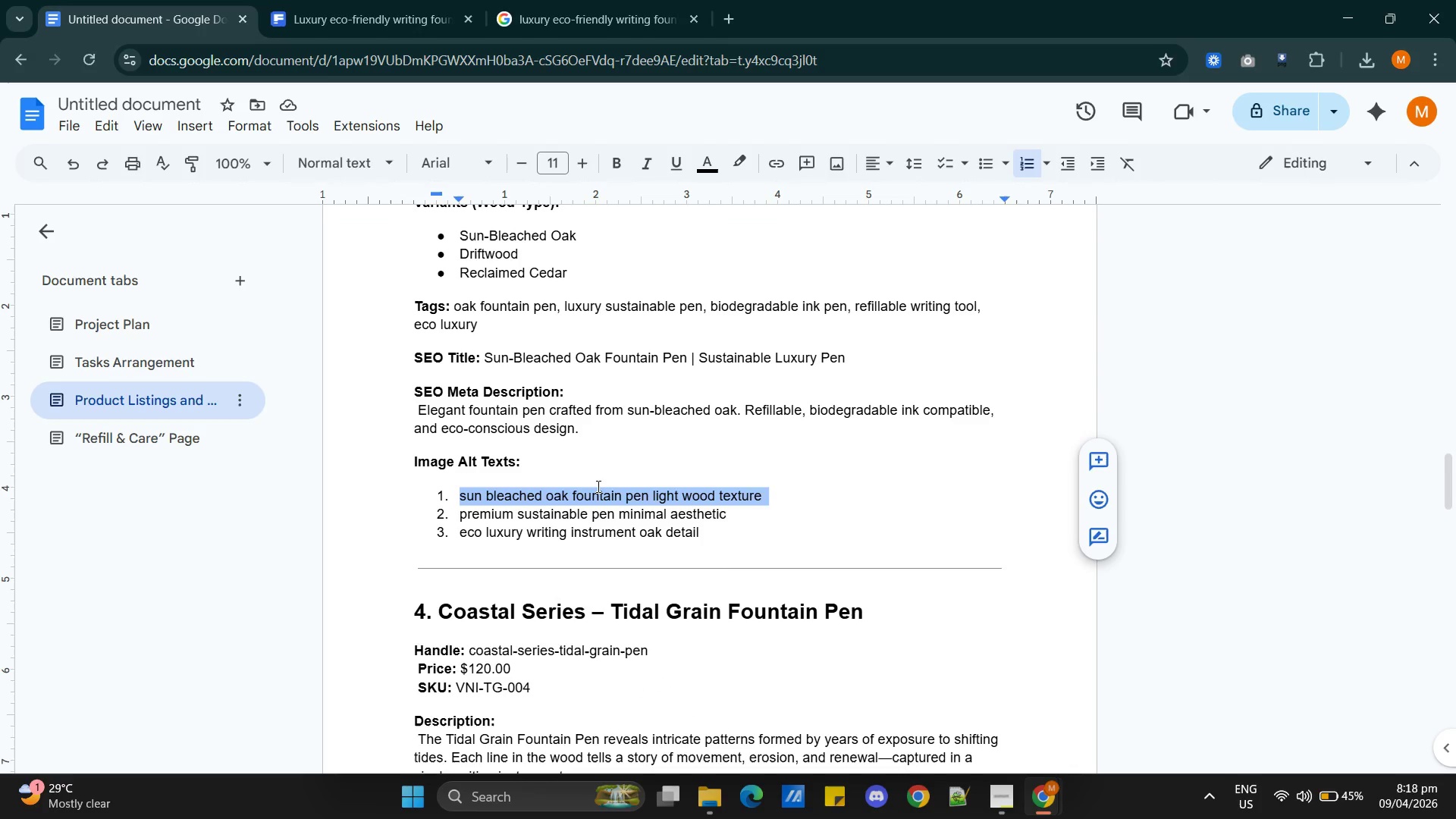 
key(Control+C)
 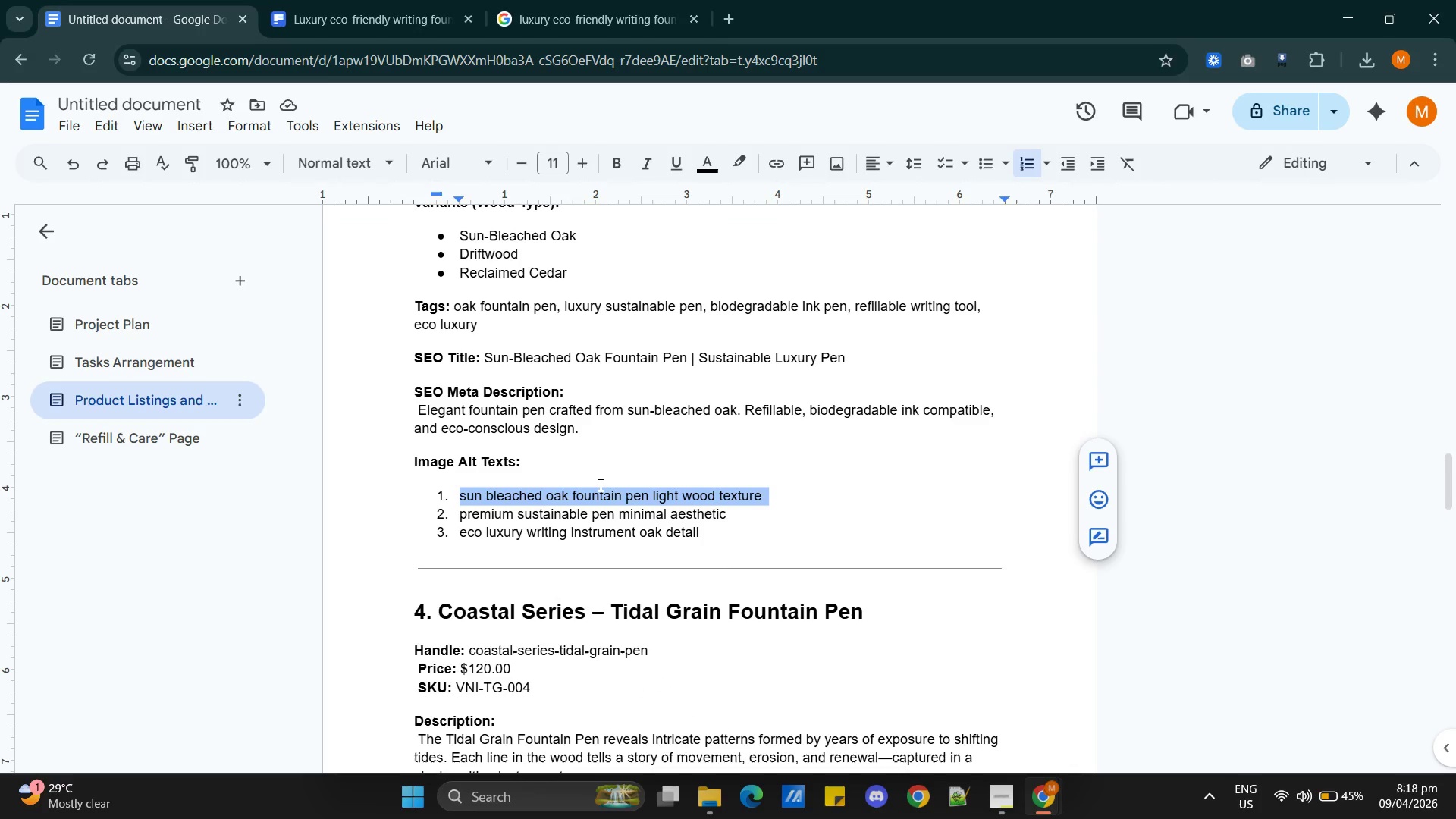 
key(Alt+AltLeft)
 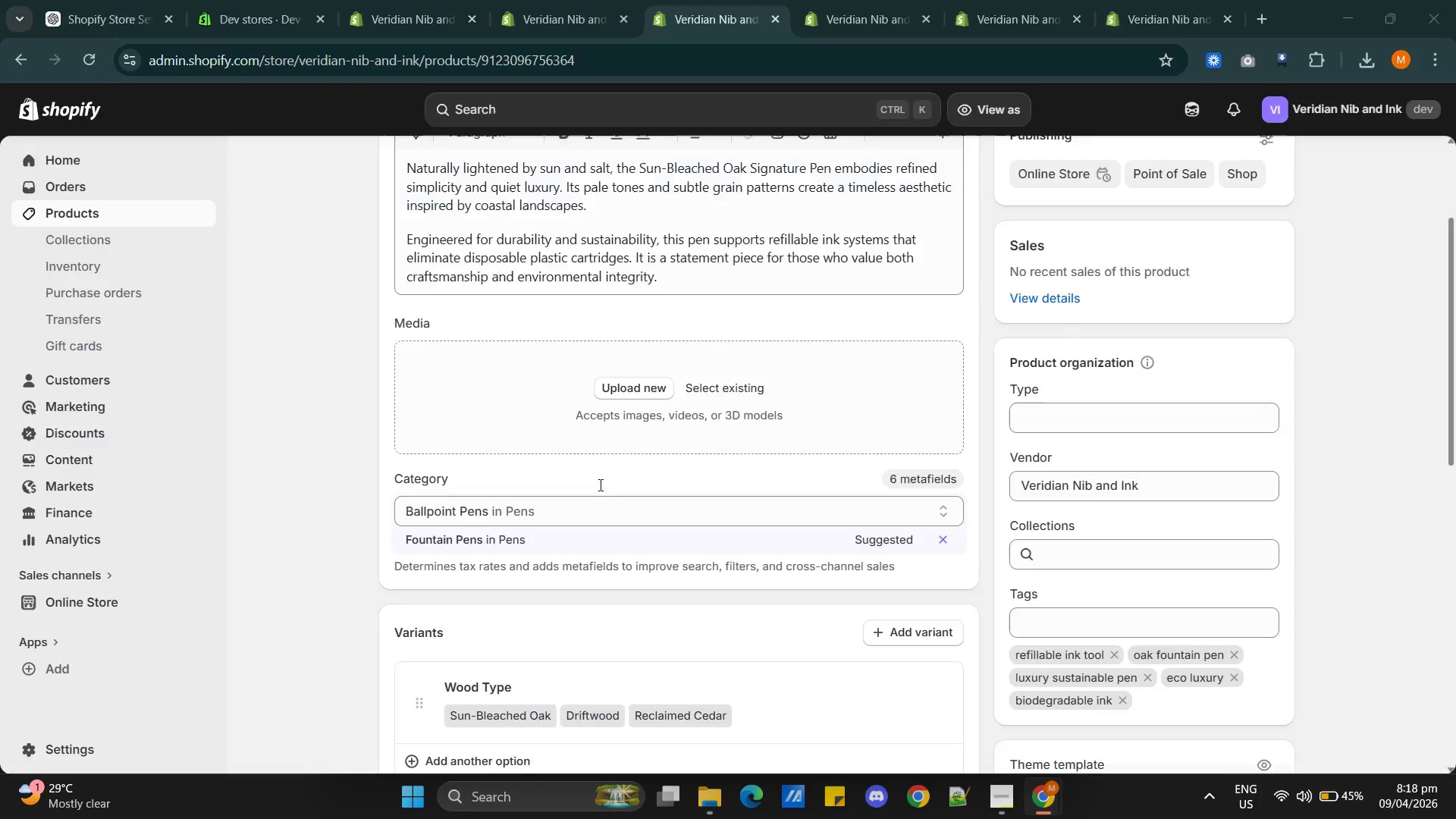 
key(Alt+Tab)
 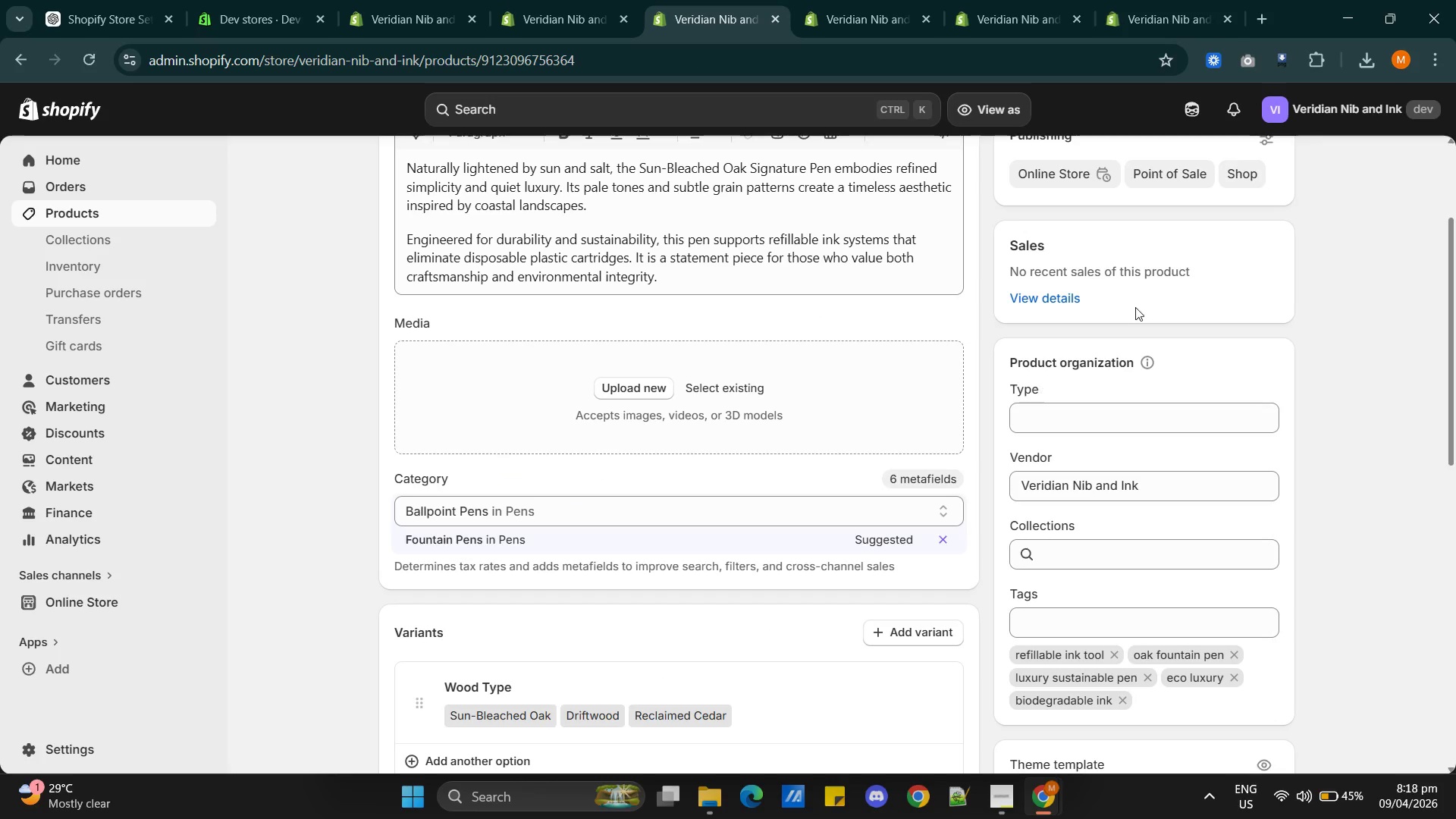 
key(Alt+Tab)
 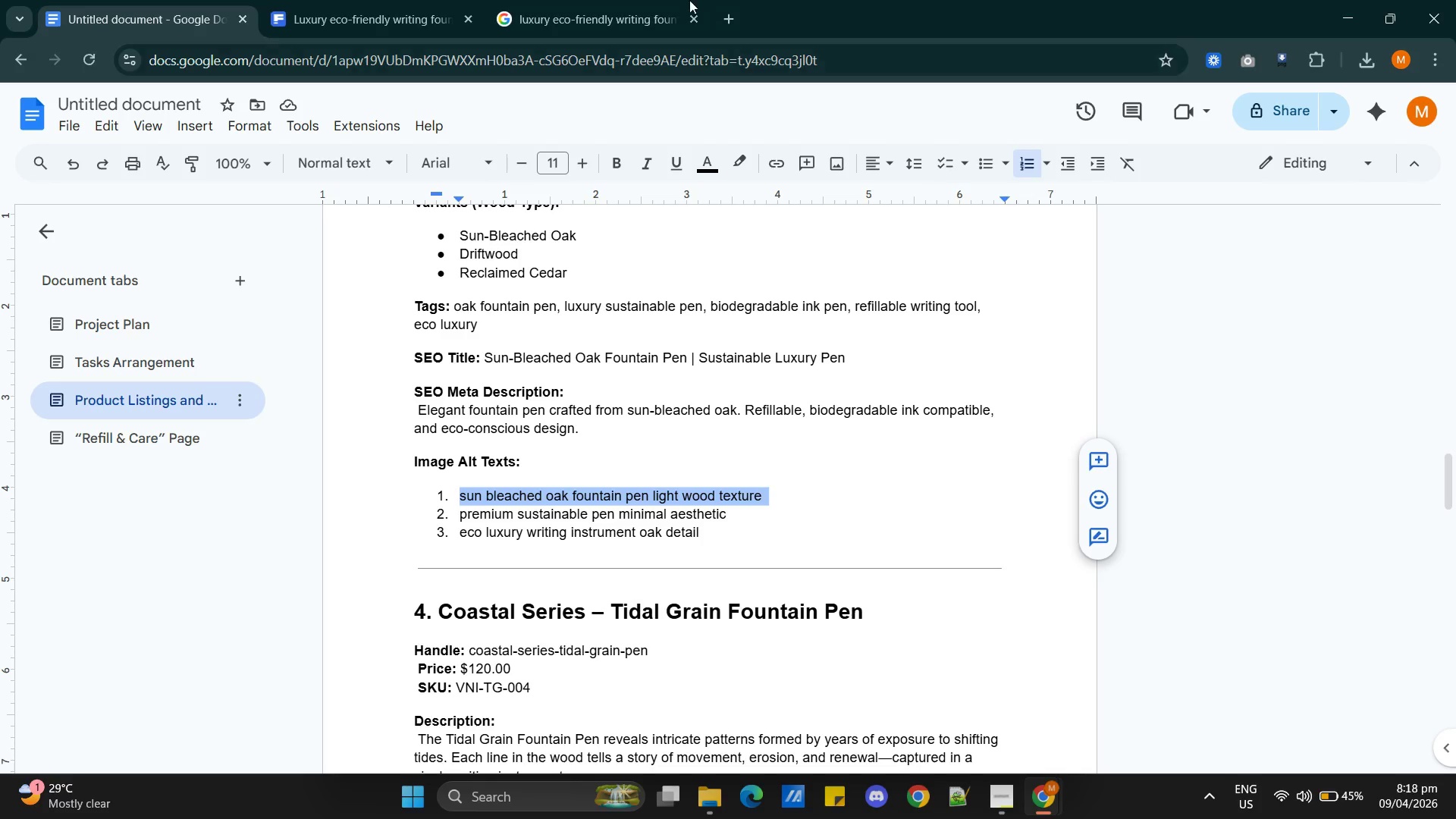 
left_click([353, 10])
 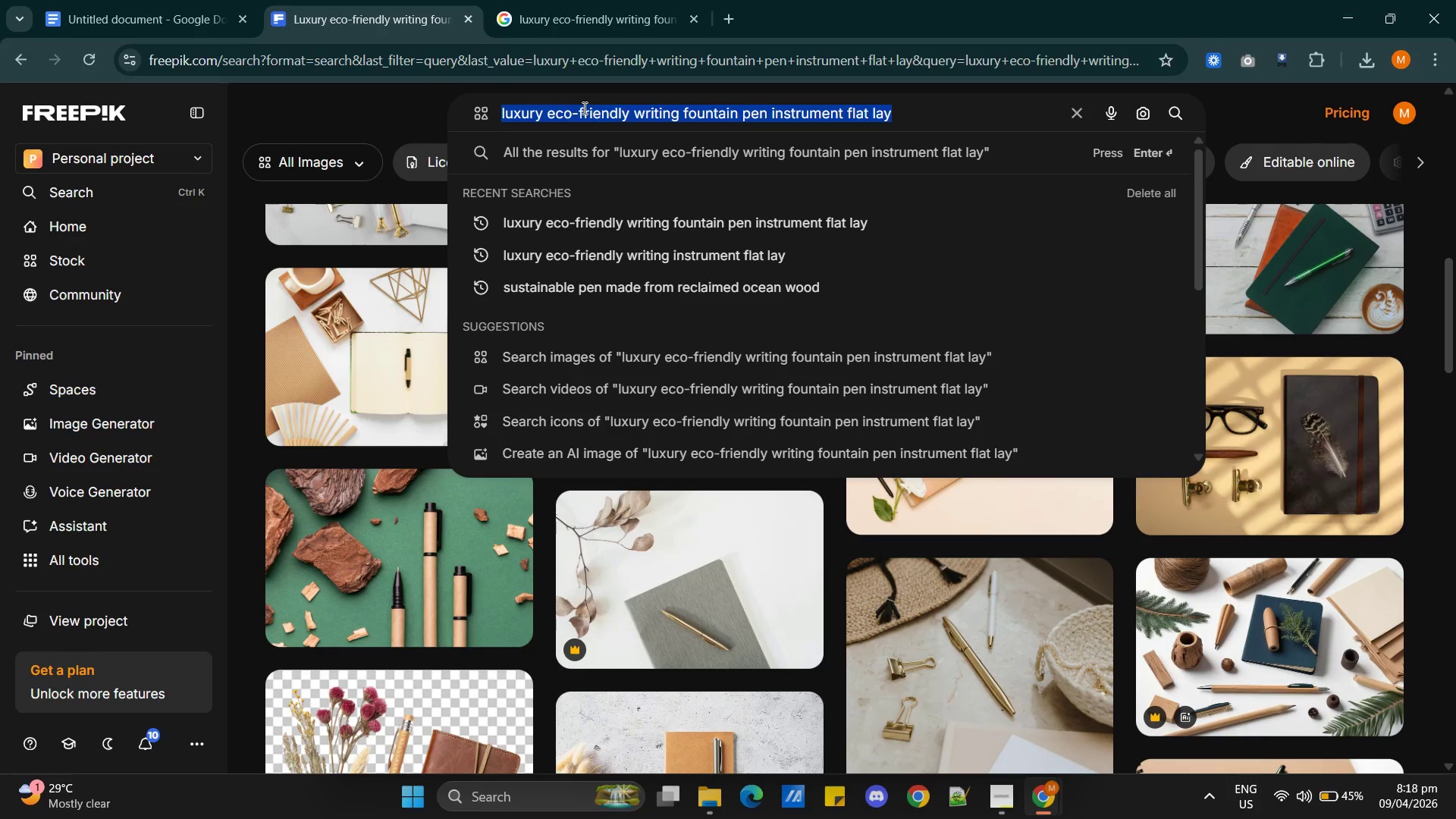 
double_click([583, 108])
 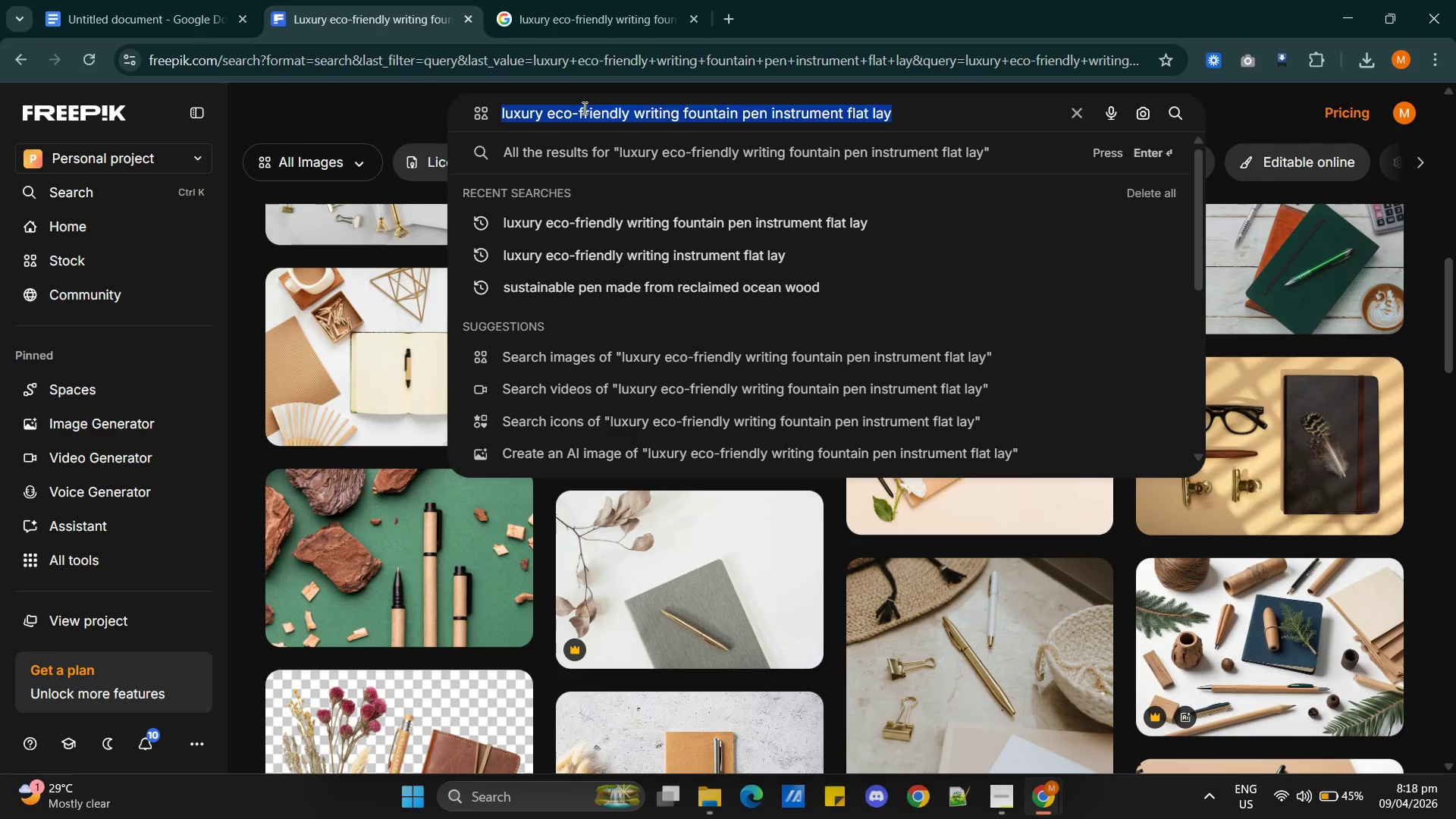 
triple_click([583, 108])
 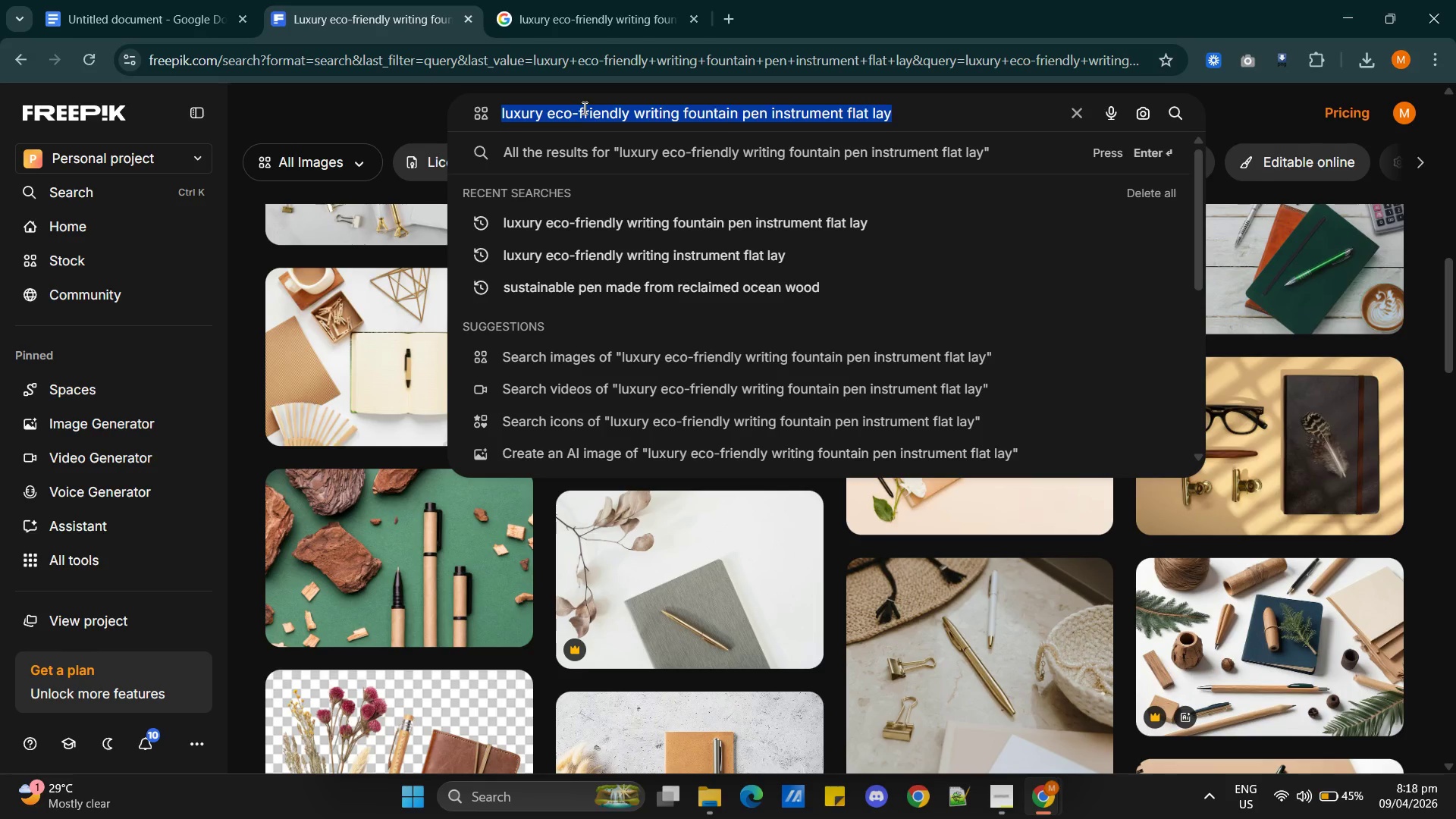 
key(Control+V)
 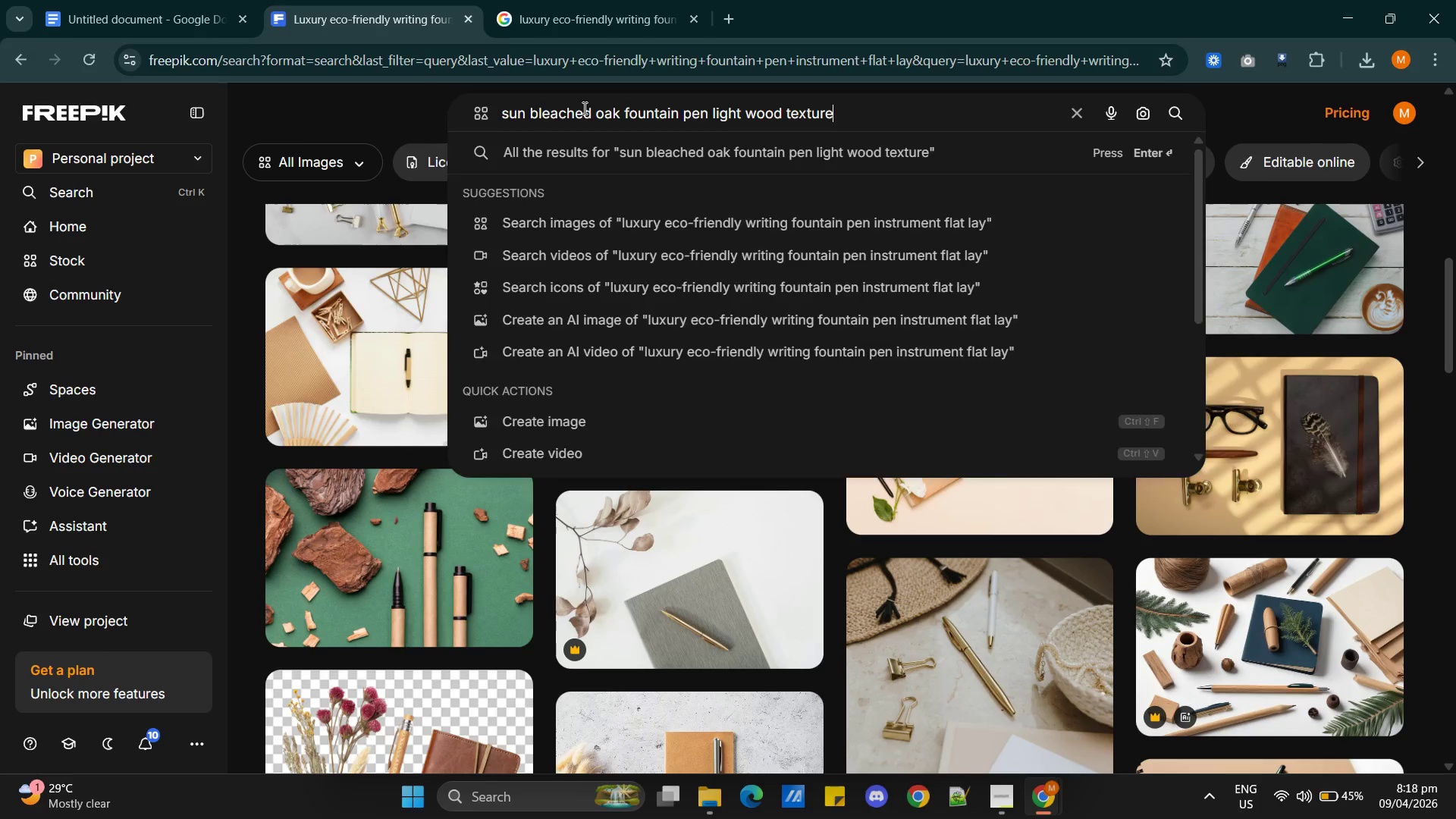 
key(Enter)
 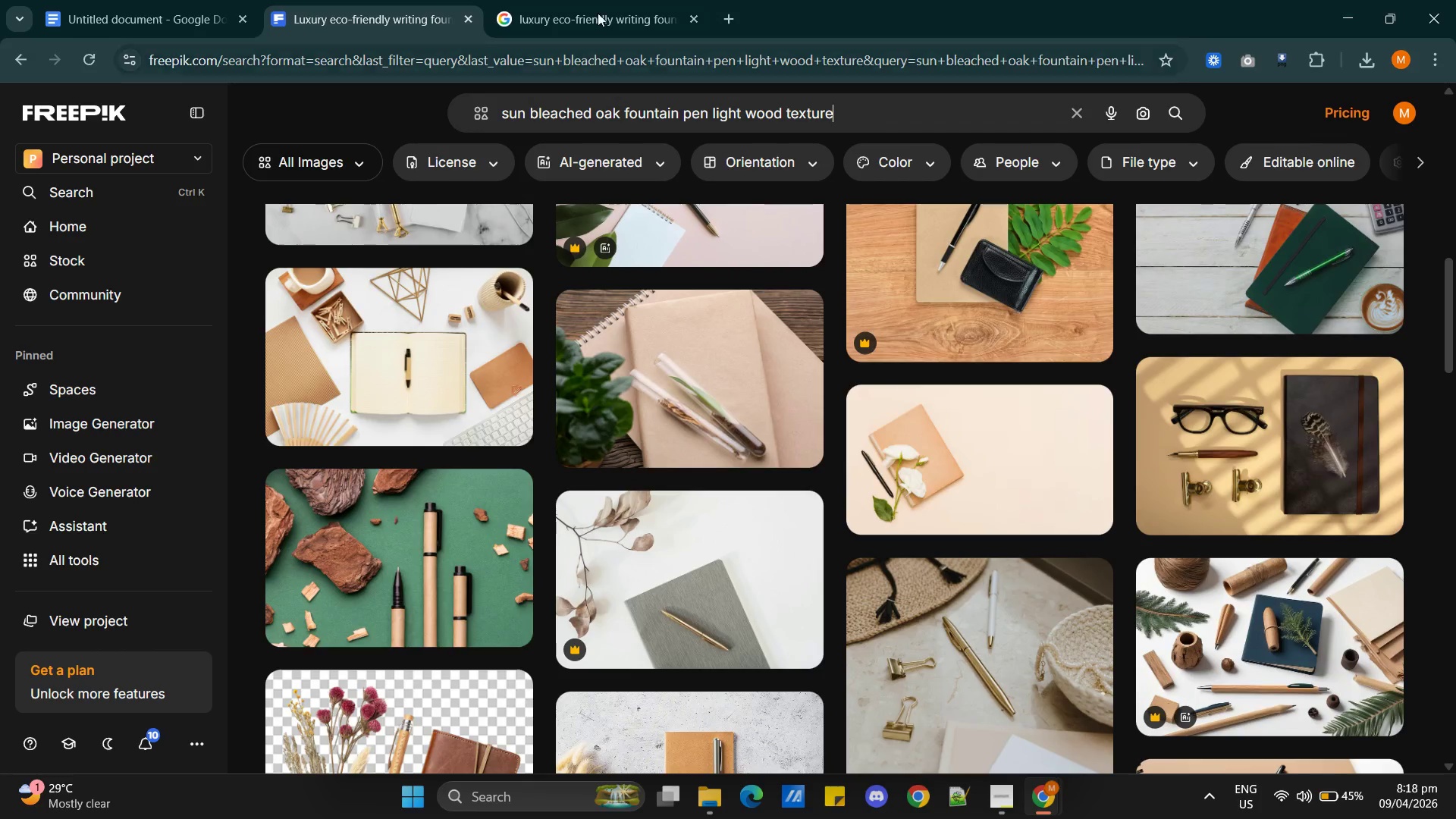 
left_click([575, 0])
 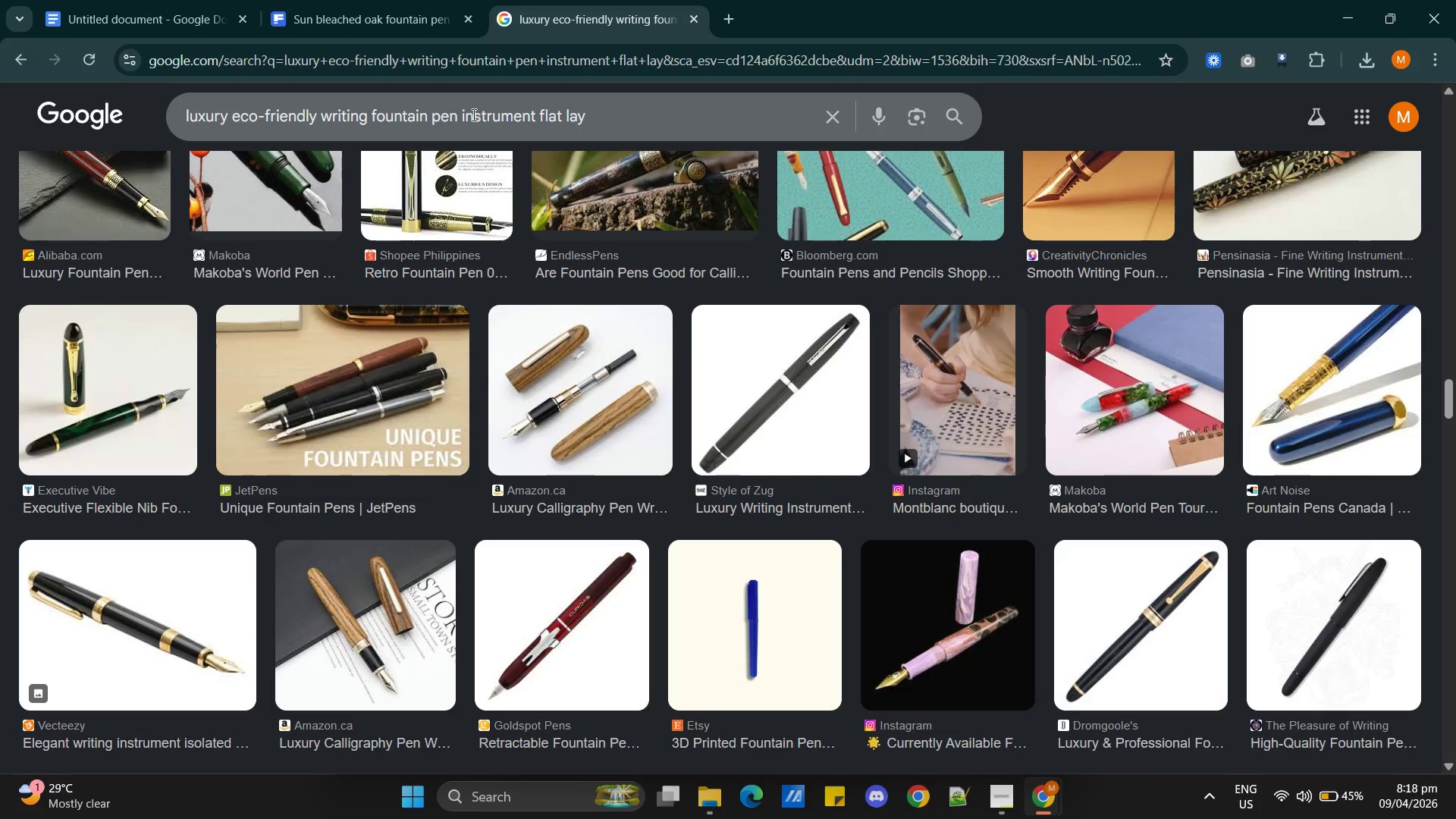 
double_click([472, 115])
 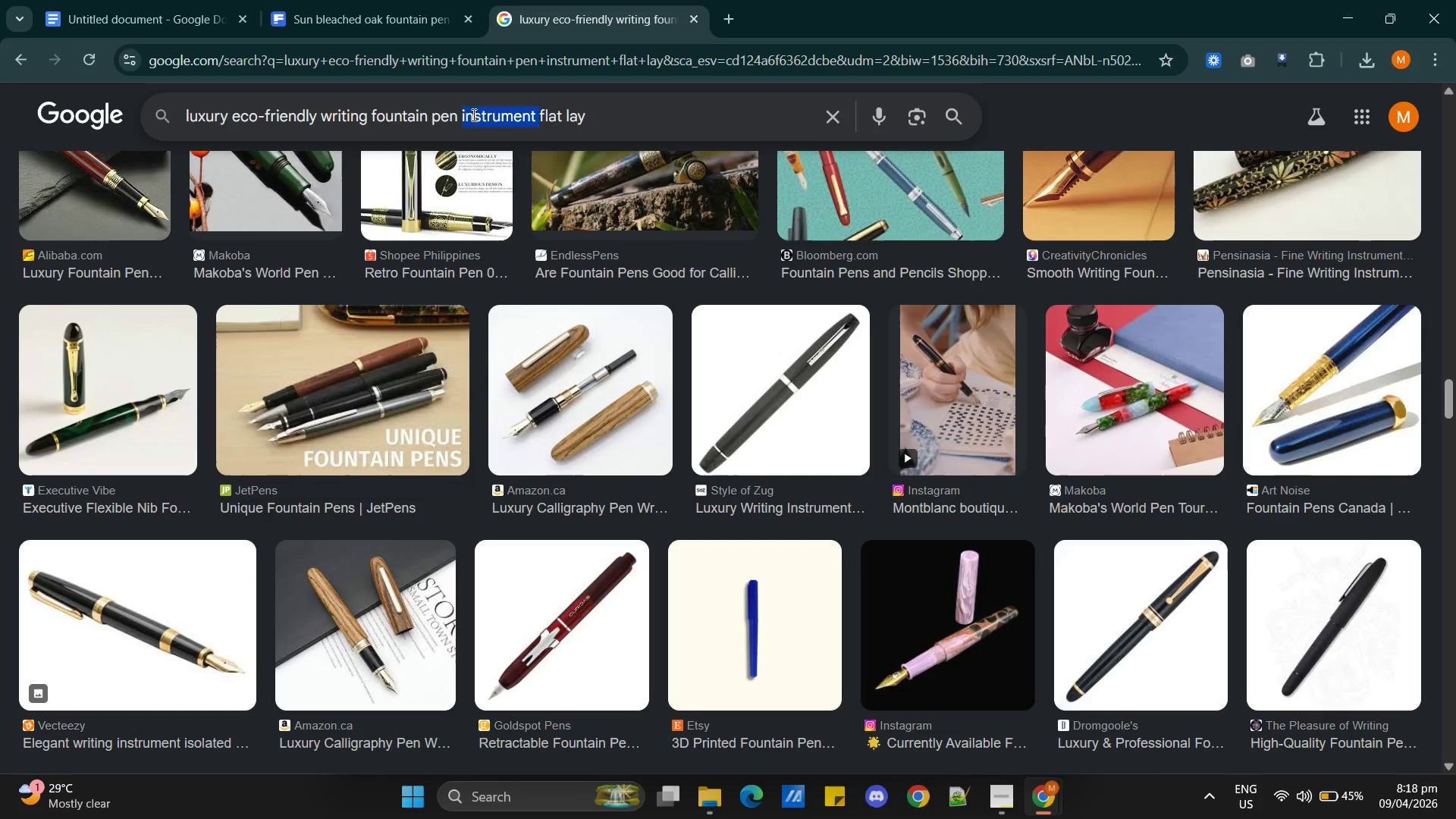 
triple_click([472, 115])
 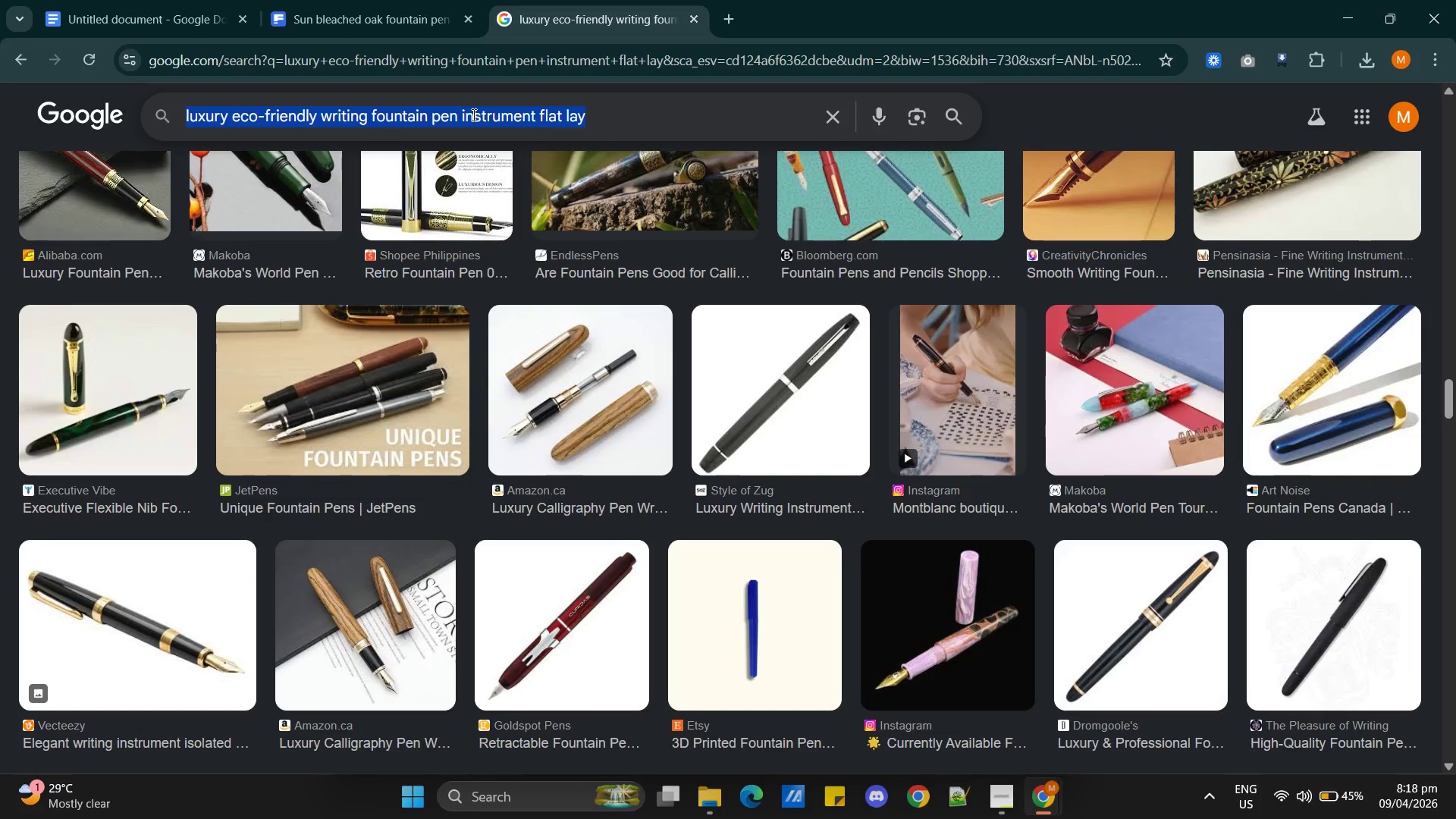 
key(Control+V)
 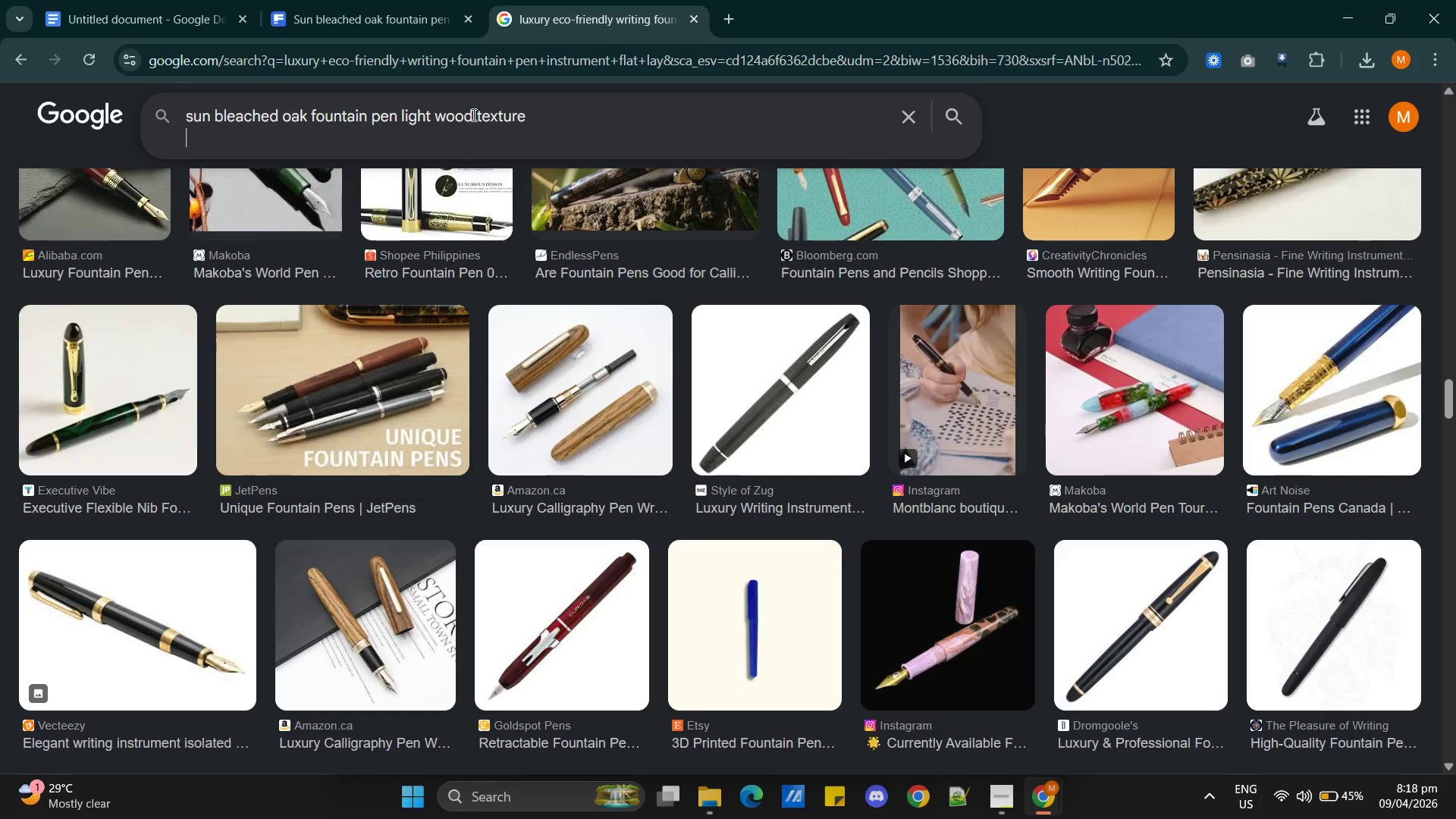 
key(Enter)
 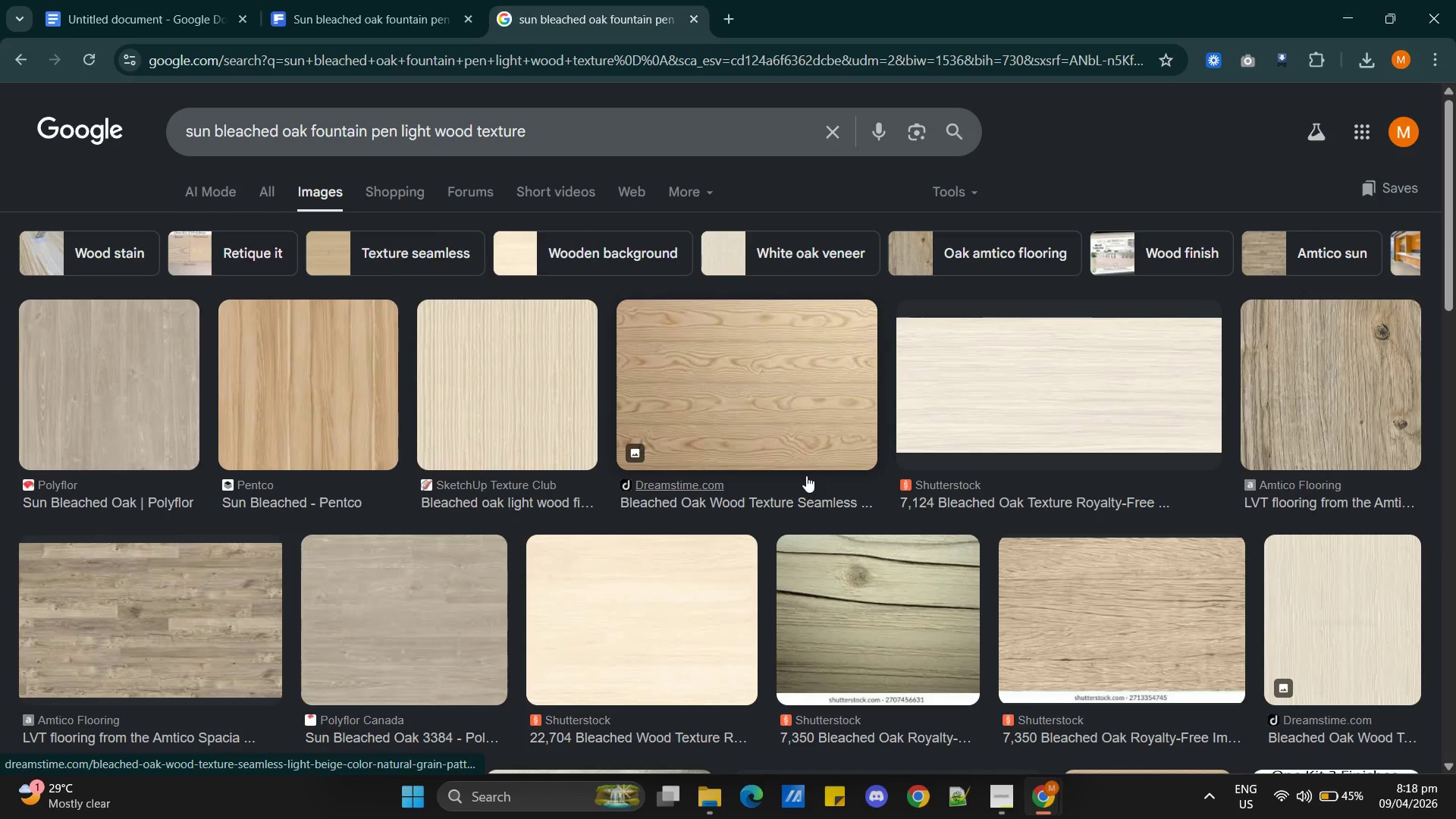 
scroll: coordinate [861, 492], scroll_direction: down, amount: 5.0
 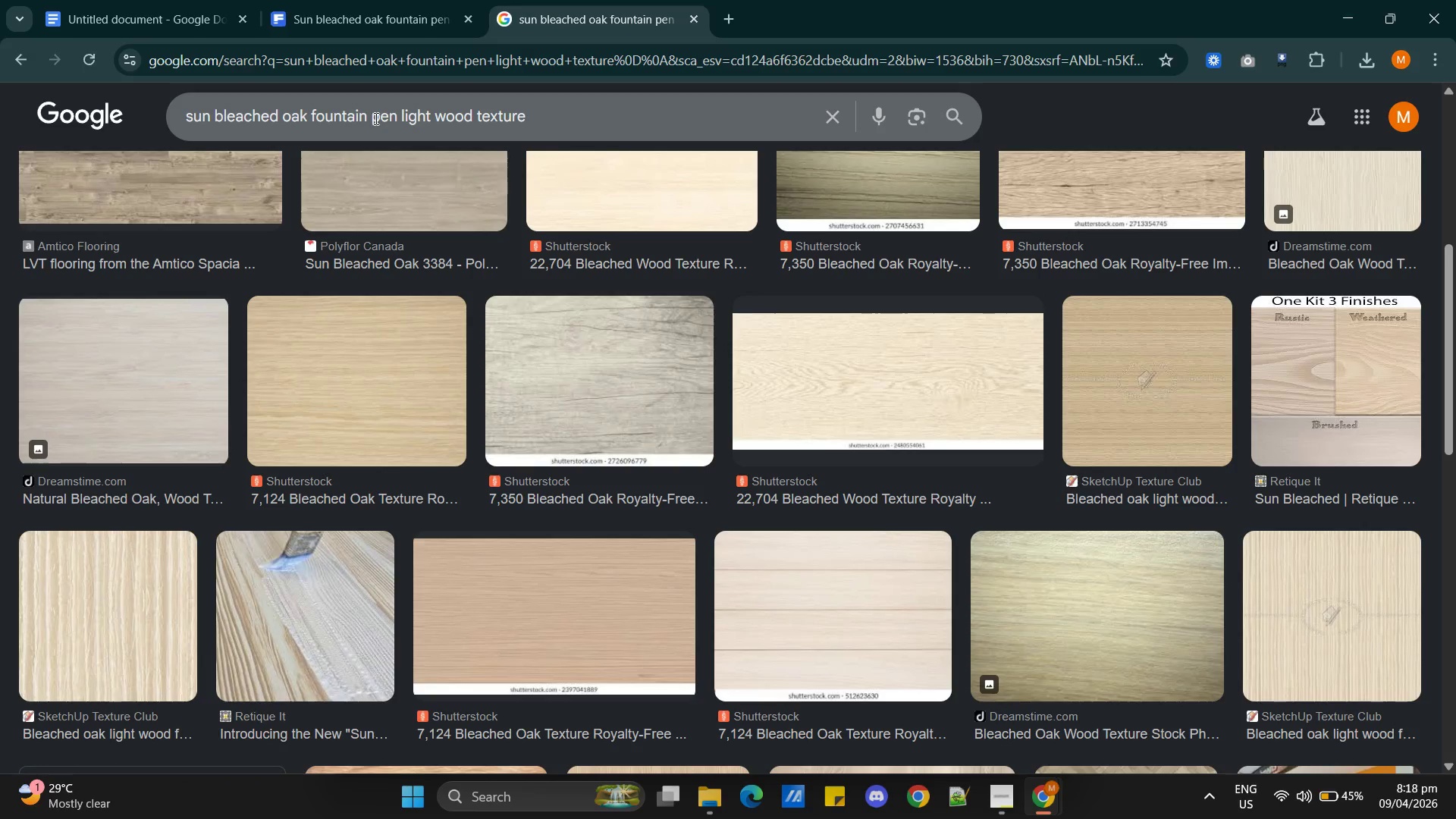 
scroll: coordinate [517, 413], scroll_direction: up, amount: 12.0
 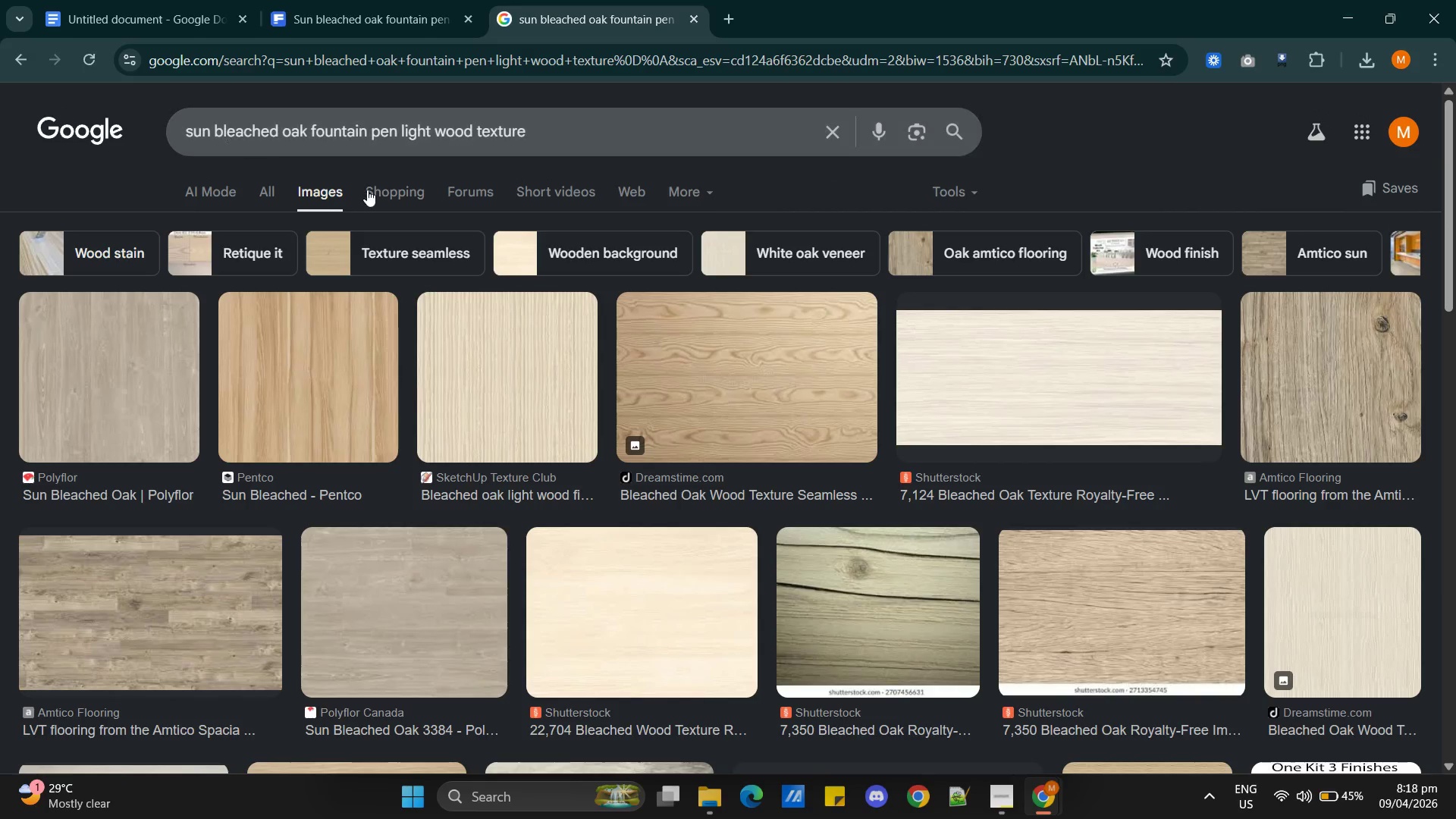 
left_click([380, 30])
 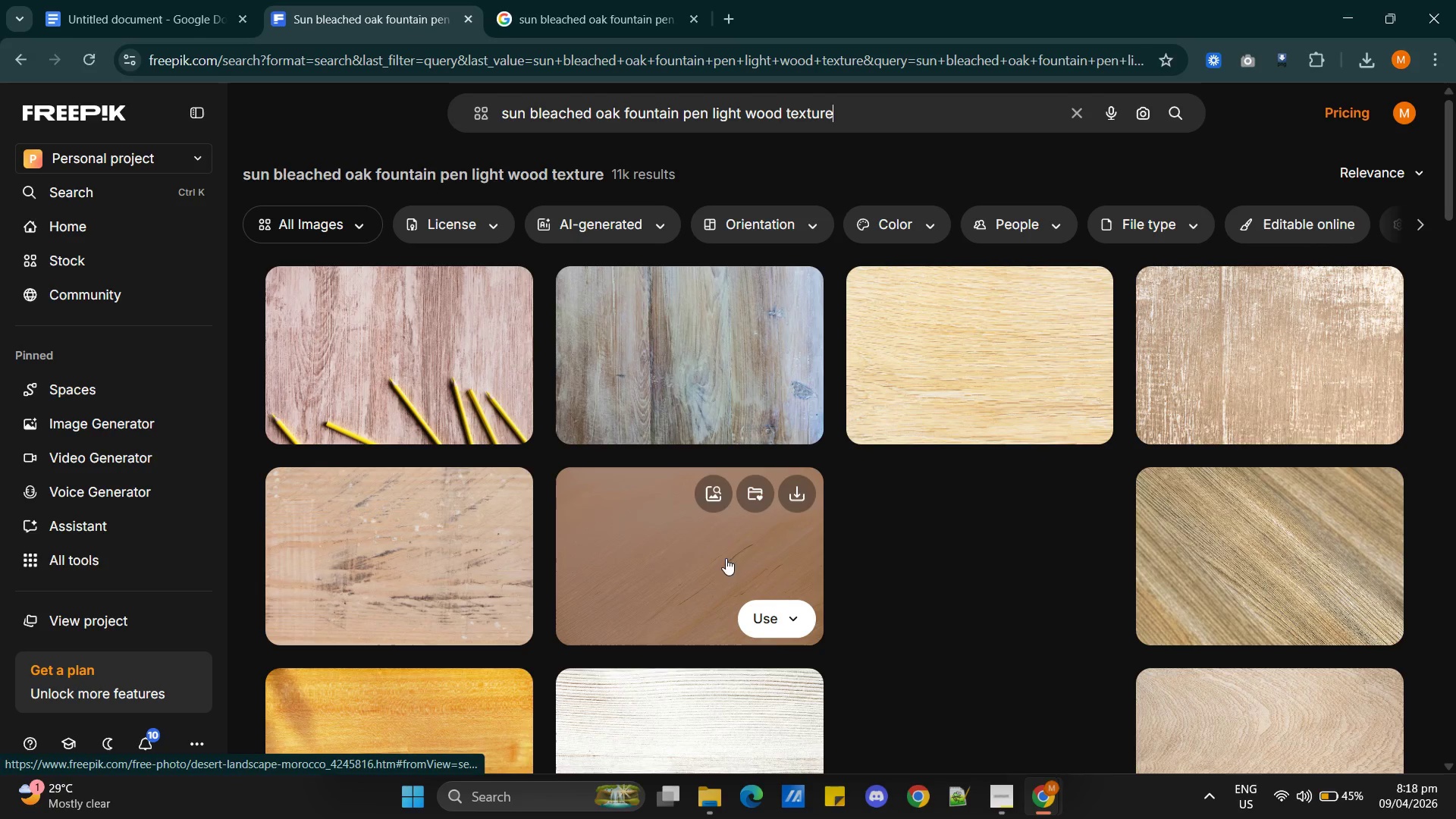 
scroll: coordinate [567, 503], scroll_direction: down, amount: 10.0
 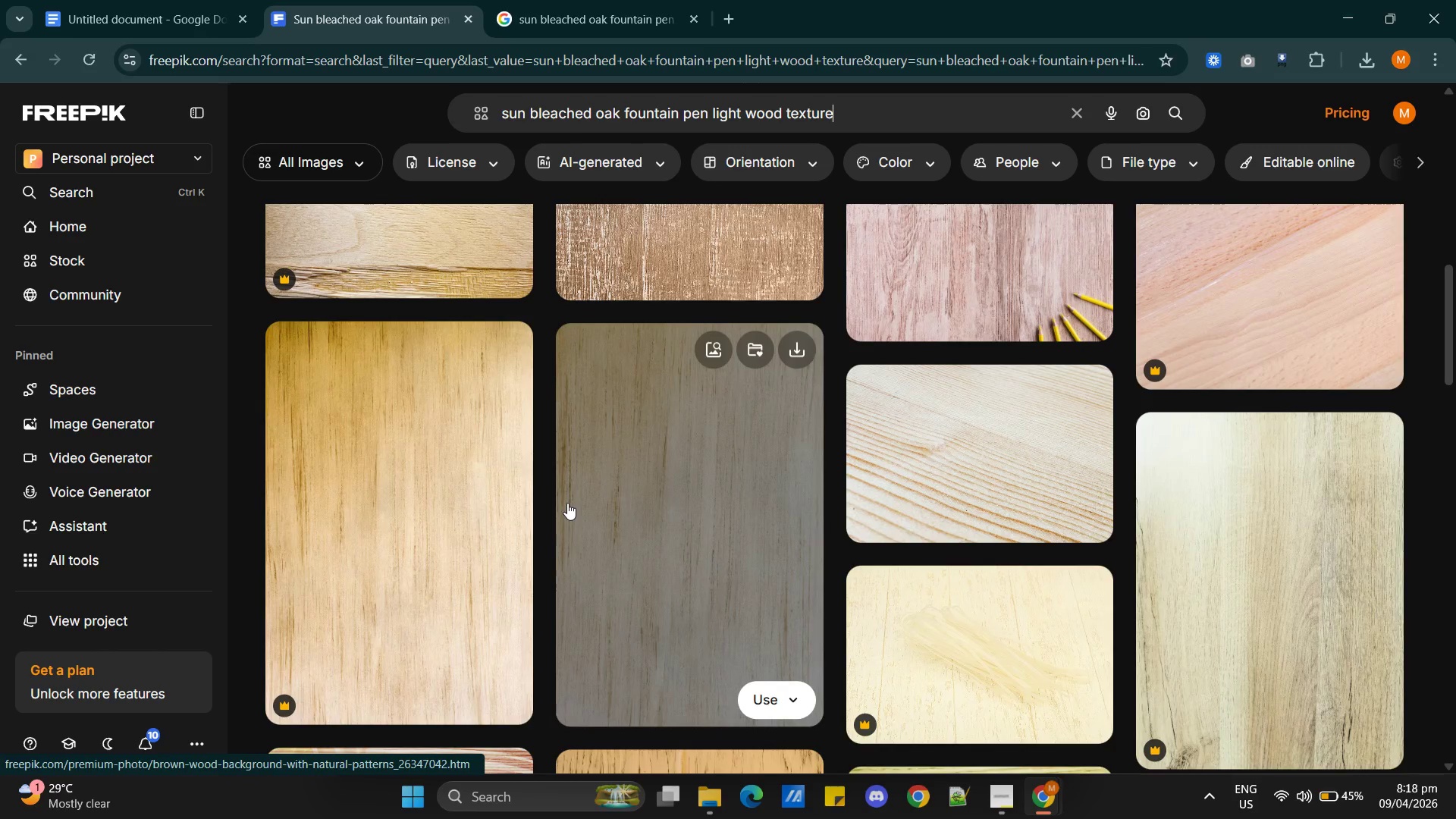 
scroll: coordinate [566, 498], scroll_direction: up, amount: 13.0
 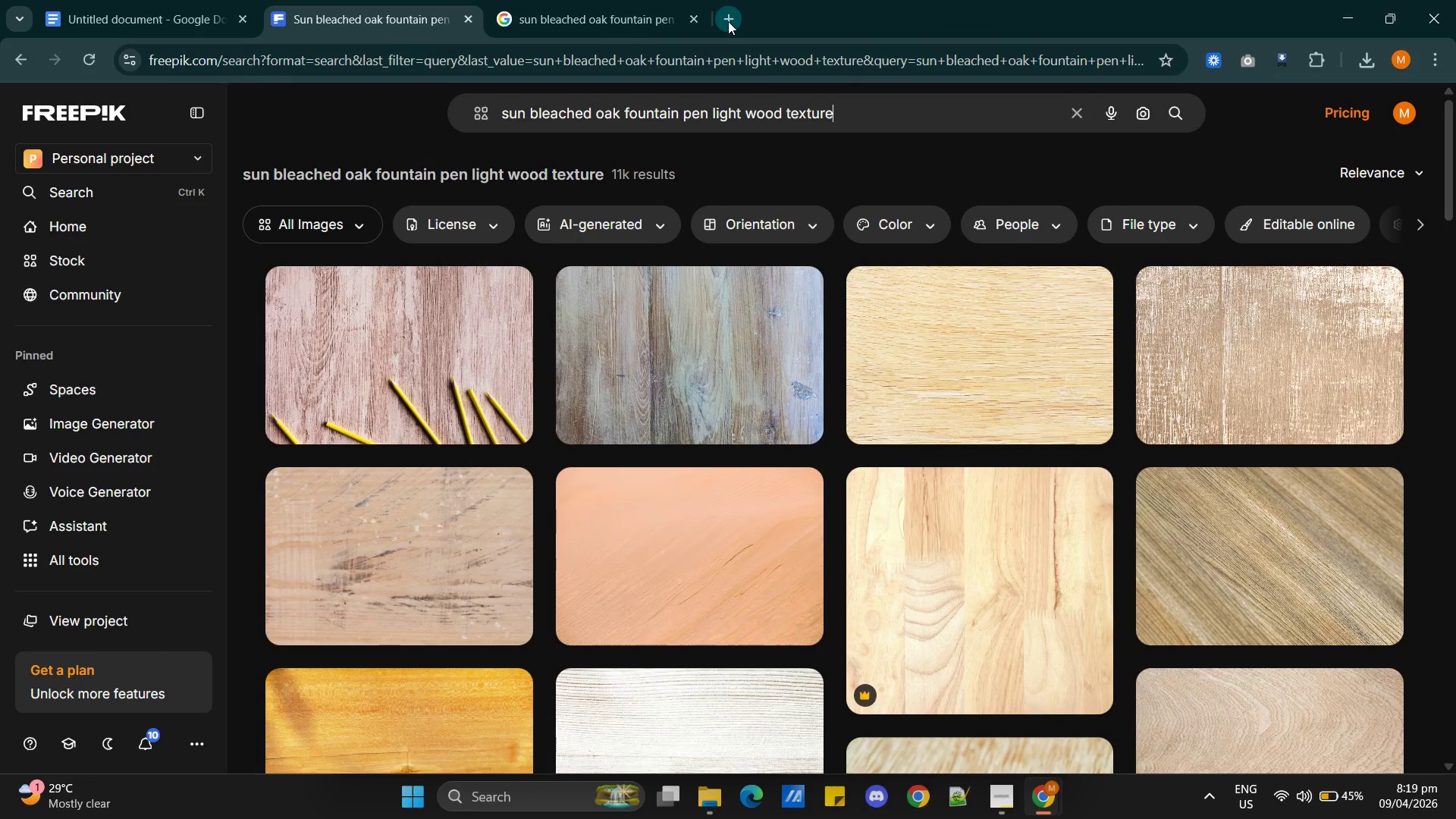 
left_click([728, 21])
 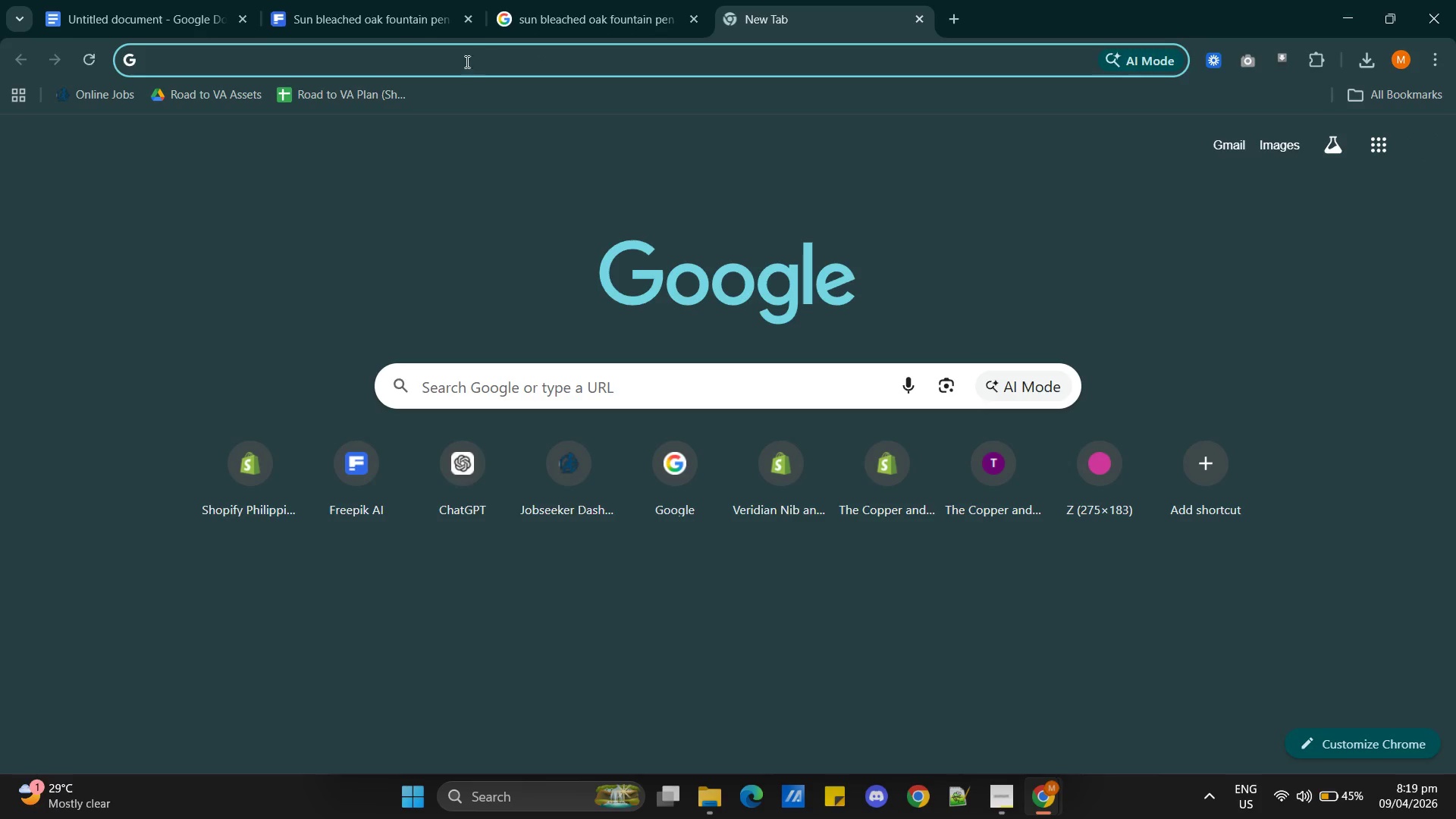 
left_click([386, 24])
 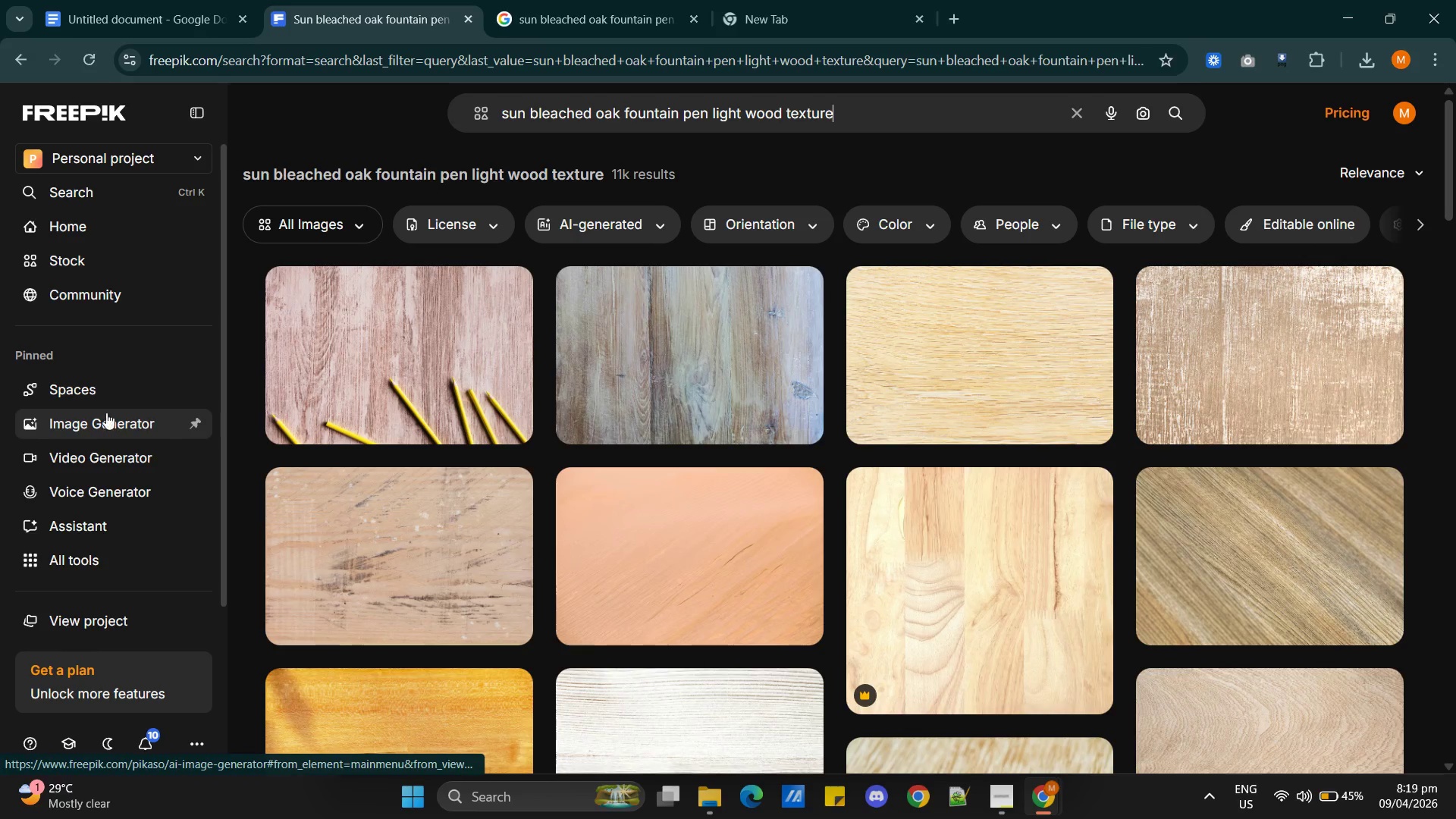 
left_click([84, 425])
 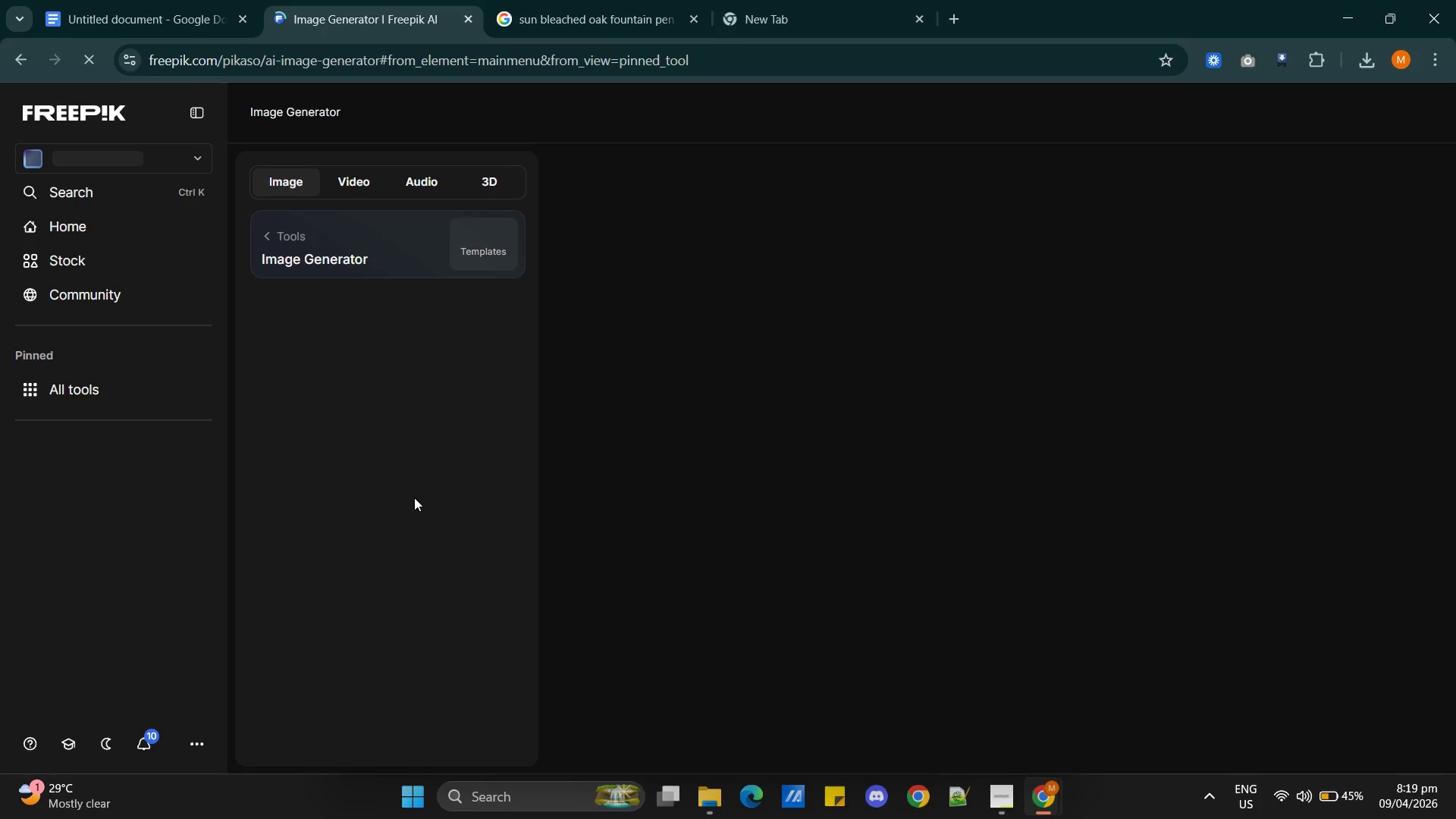 
wait(9.36)
 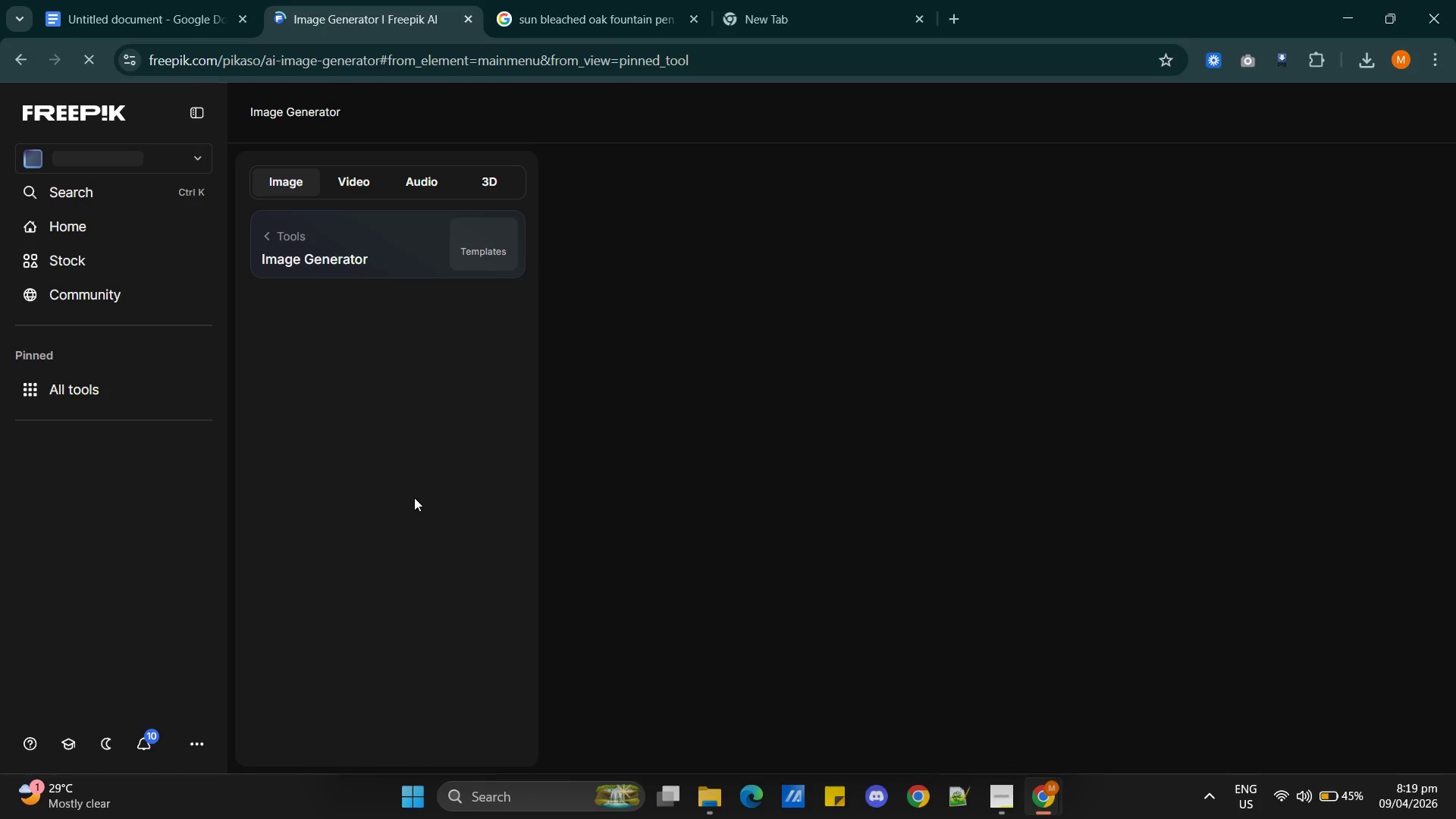 
left_click([419, 738])
 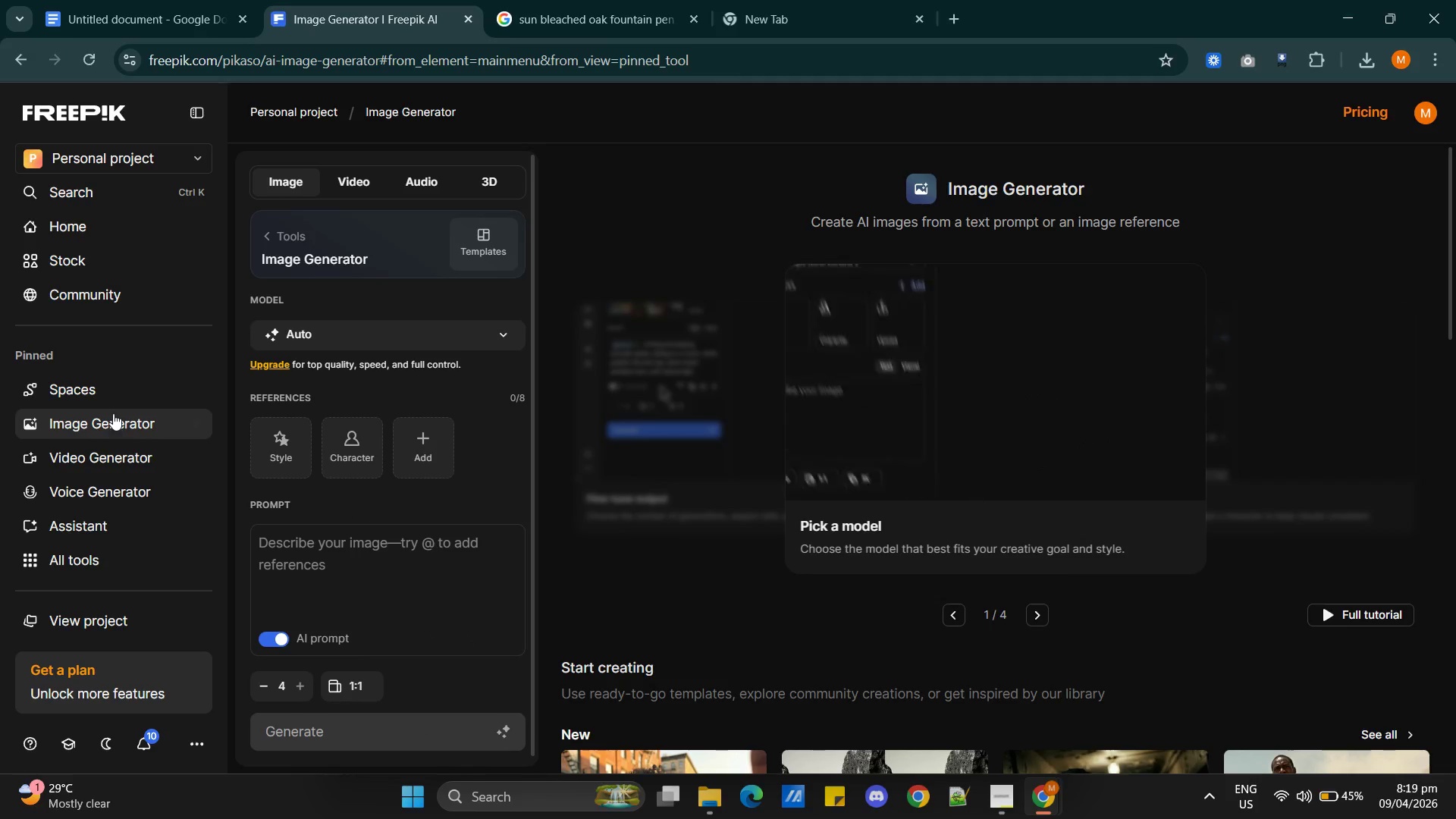 
left_click([111, 431])
 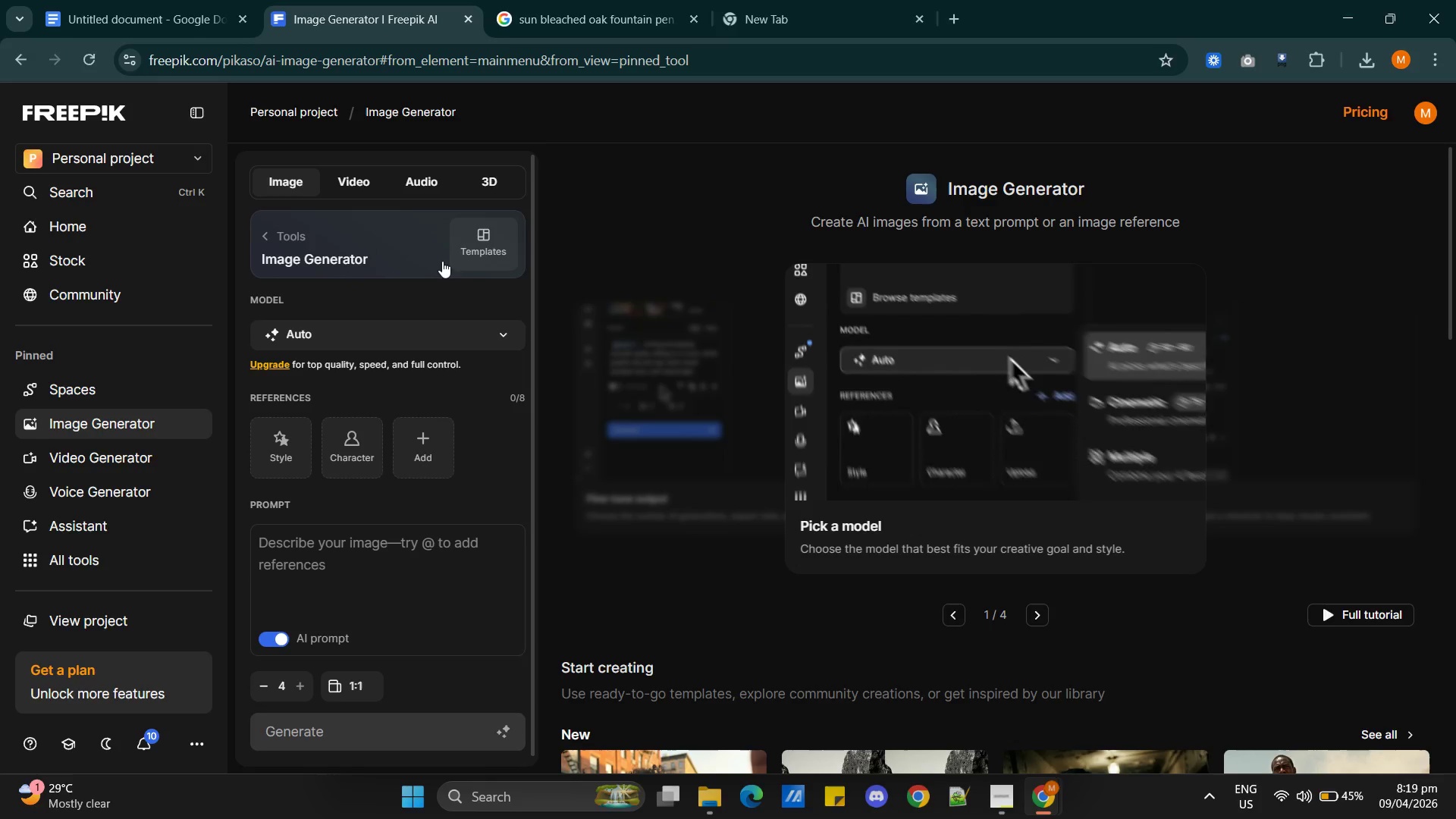 
left_click([330, 251])
 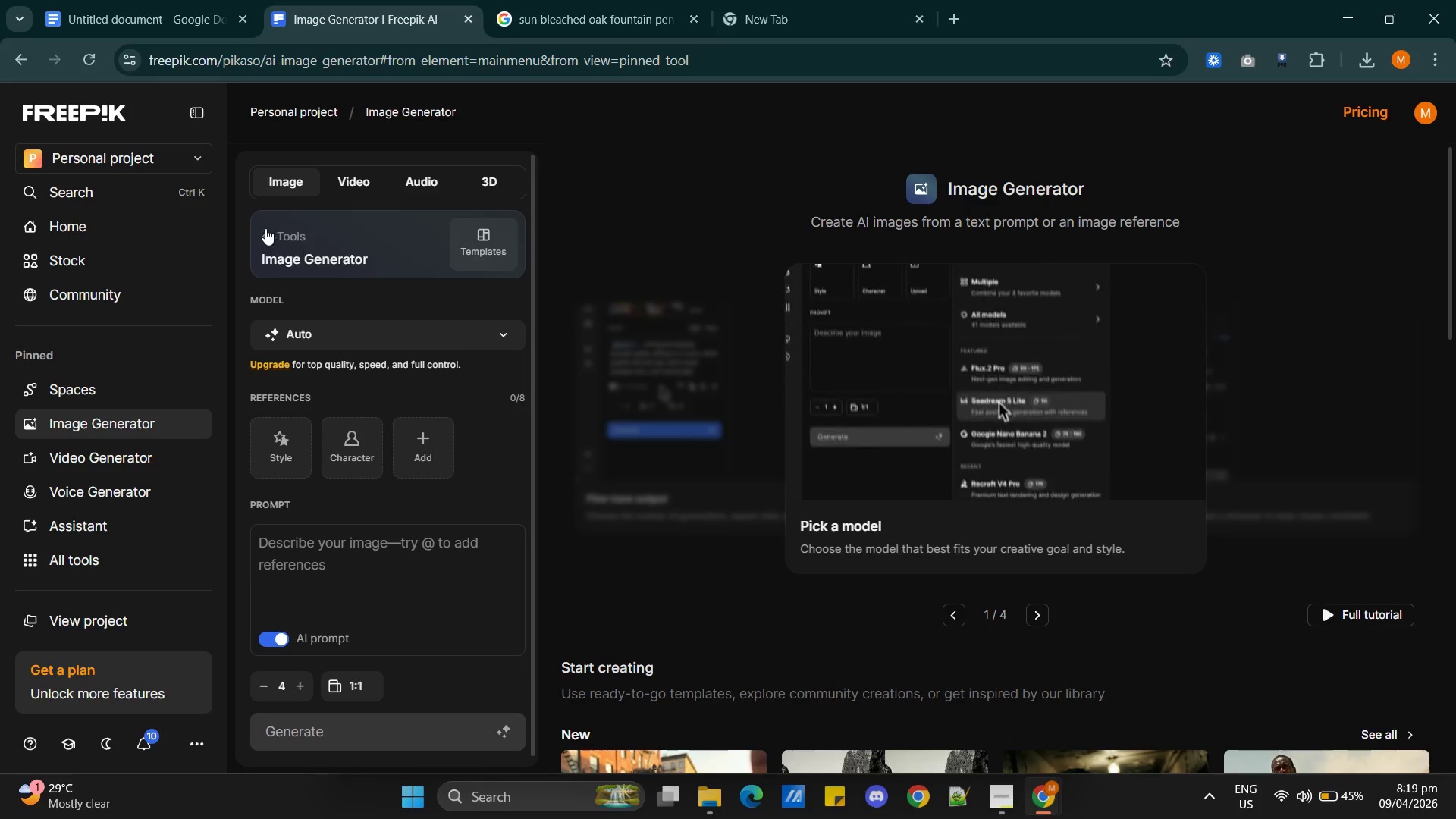 
left_click([265, 228])
 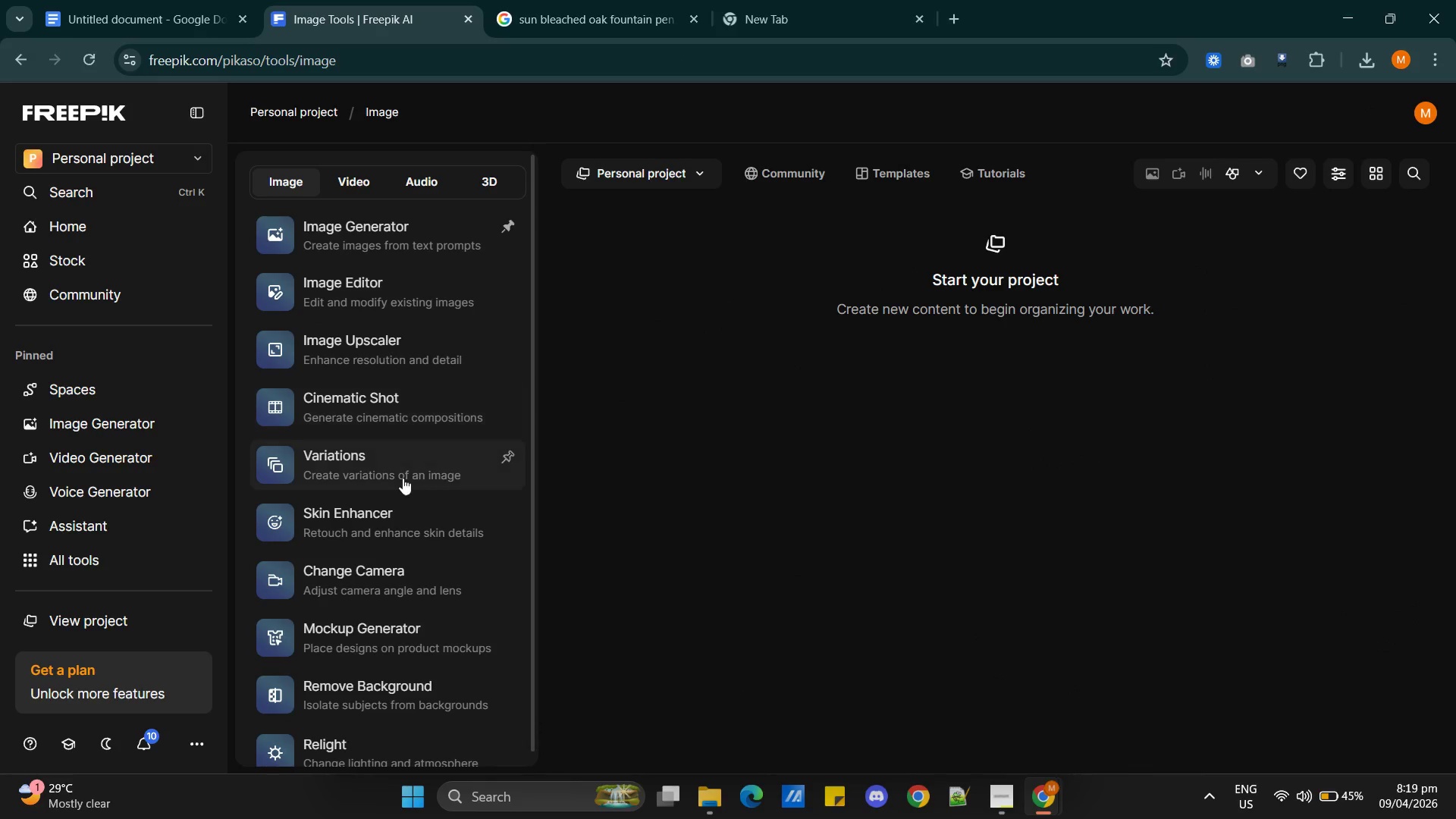 
left_click([368, 232])
 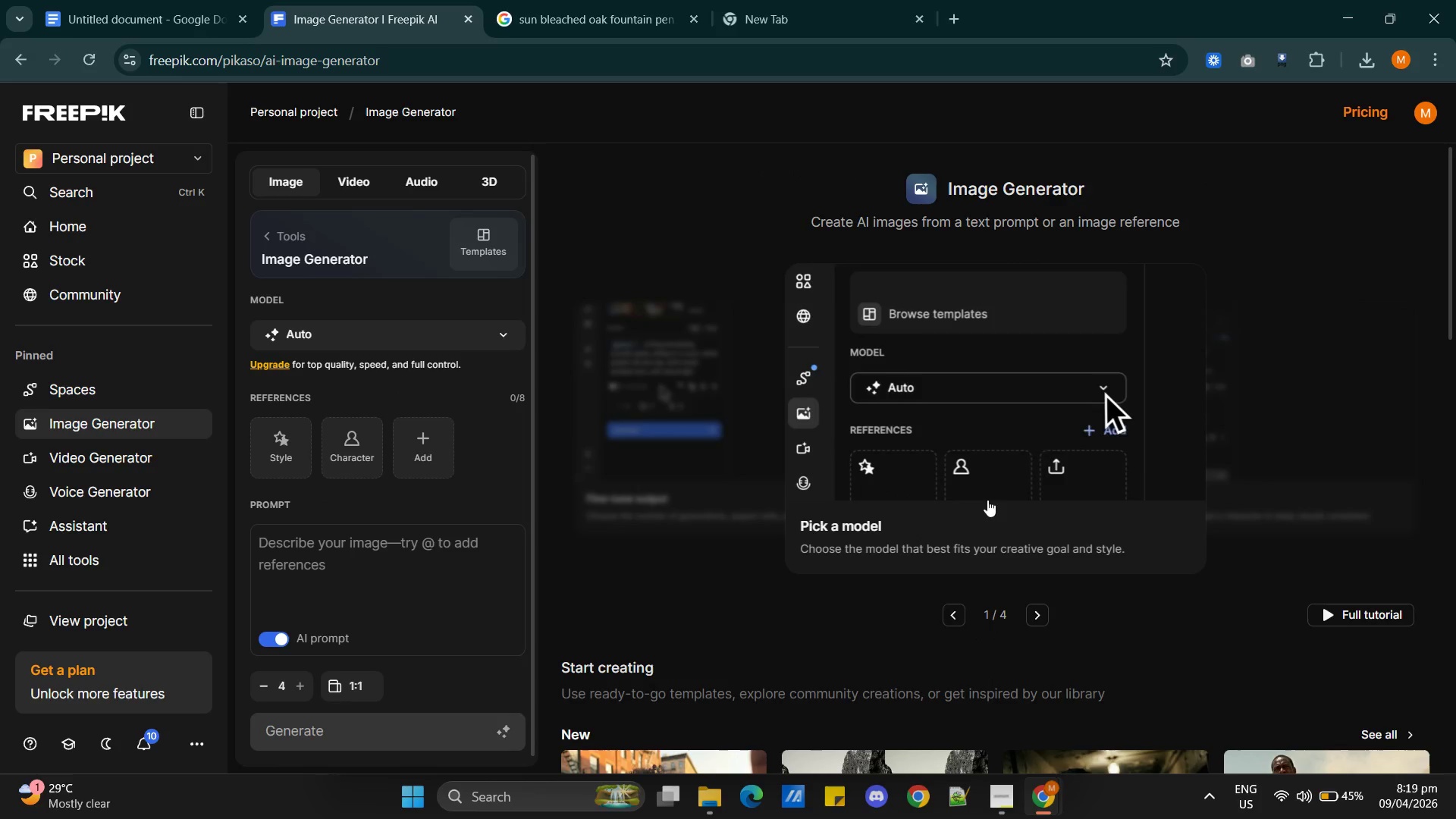 
mouse_move([975, 554])
 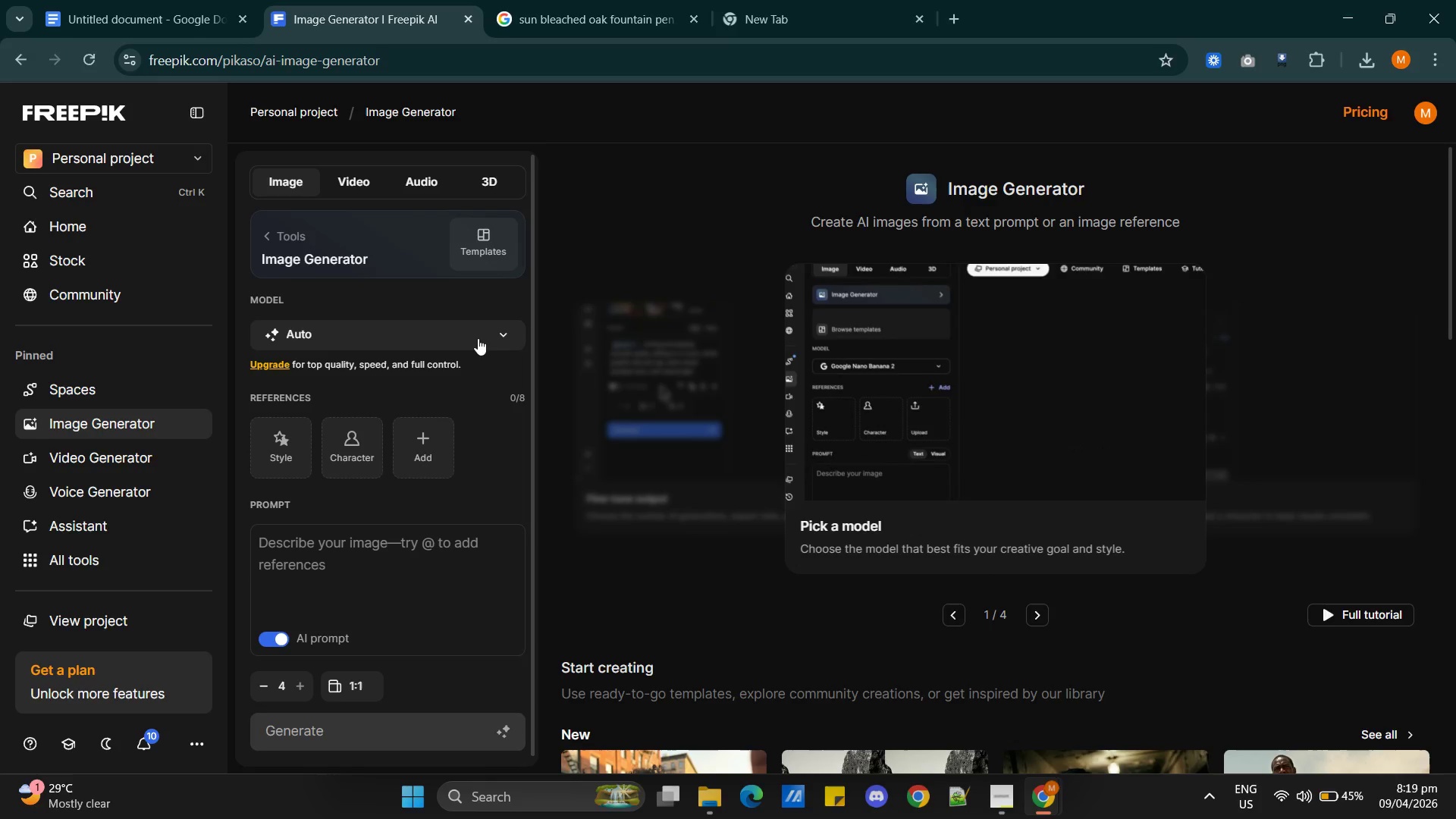 
left_click([475, 331])
 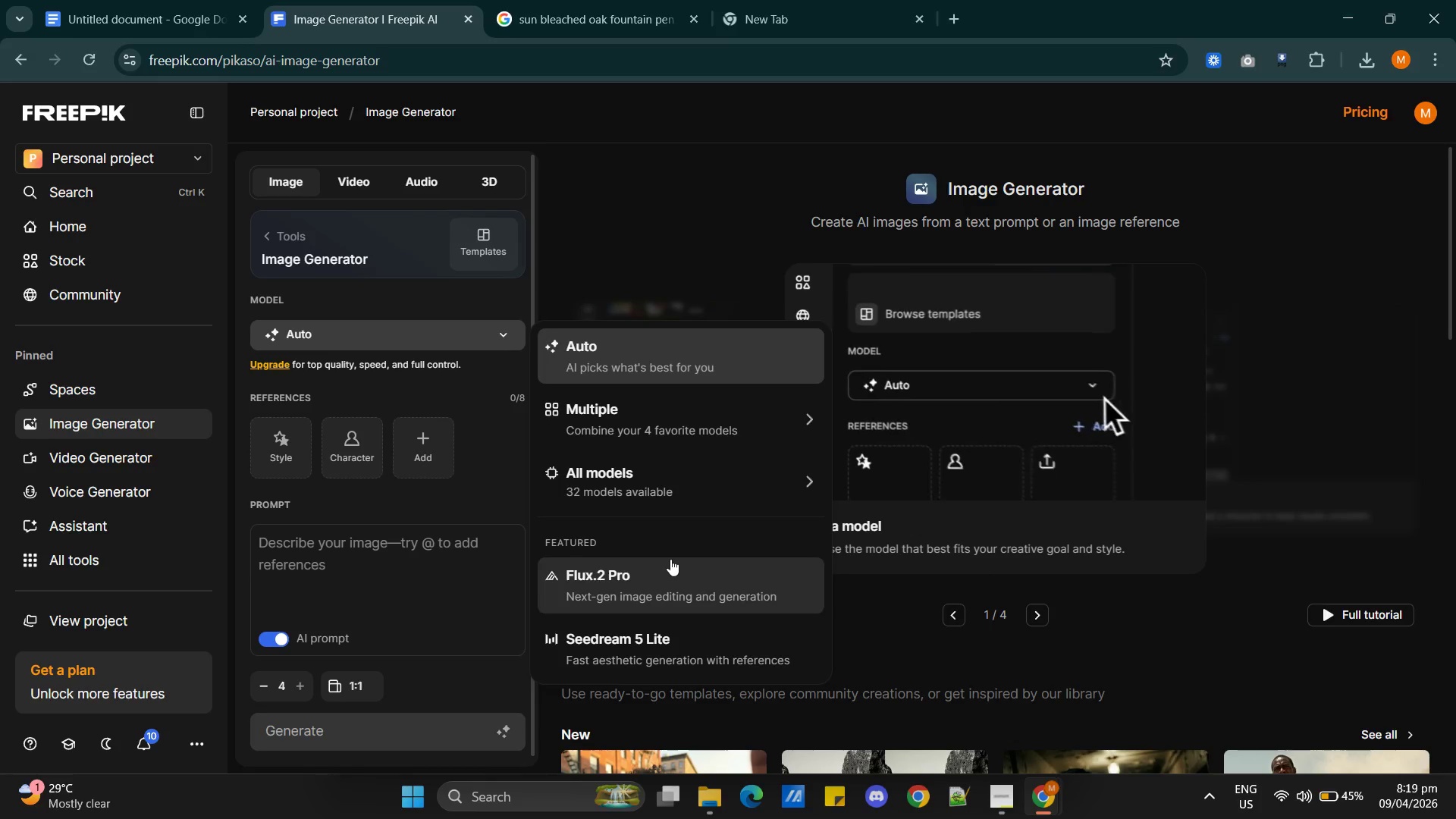 
left_click([726, 478])
 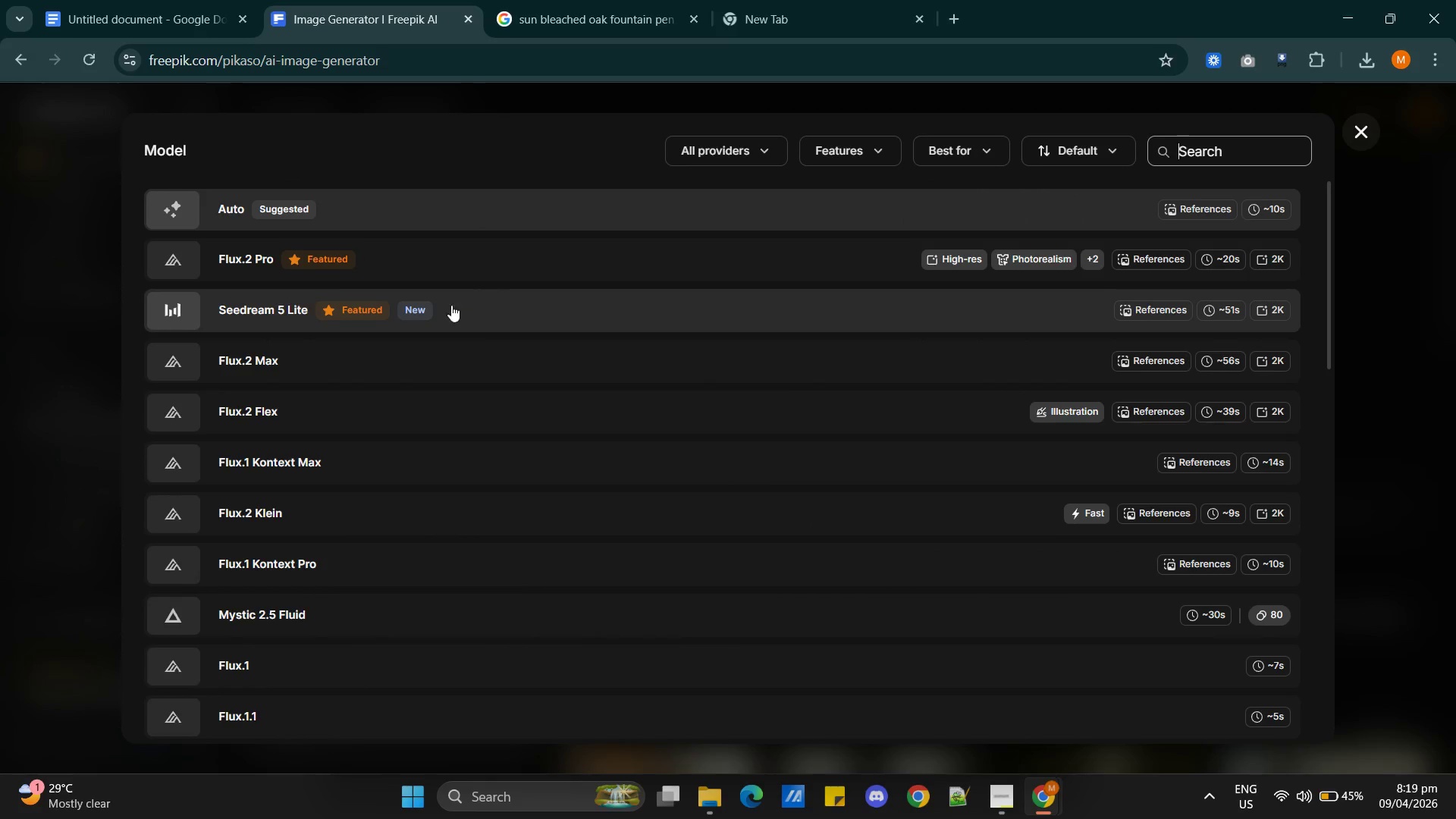 
scroll: coordinate [444, 576], scroll_direction: down, amount: 7.0
 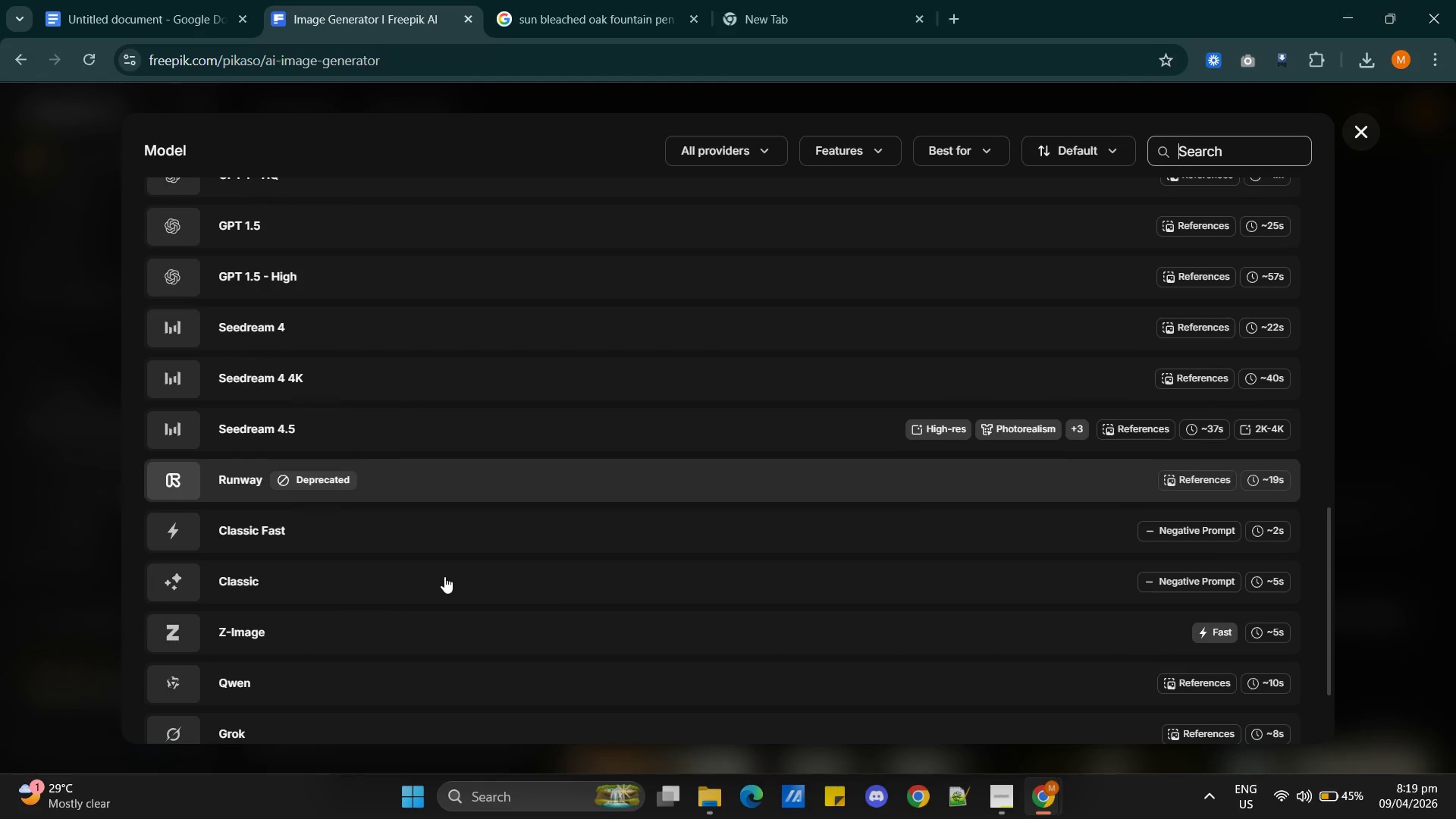 
scroll: coordinate [444, 577], scroll_direction: down, amount: 3.0
 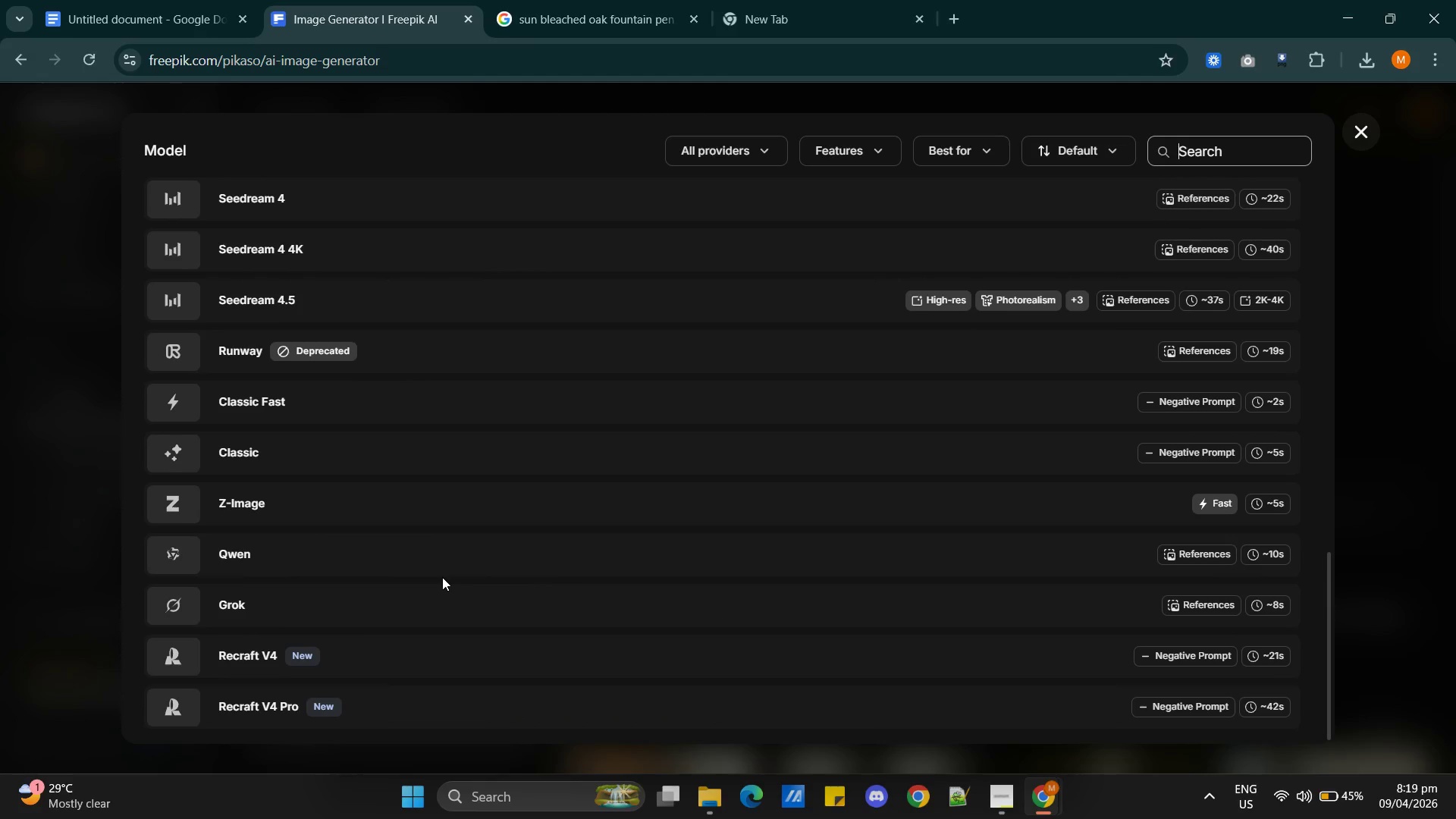 
scroll: coordinate [444, 571], scroll_direction: up, amount: 6.0
 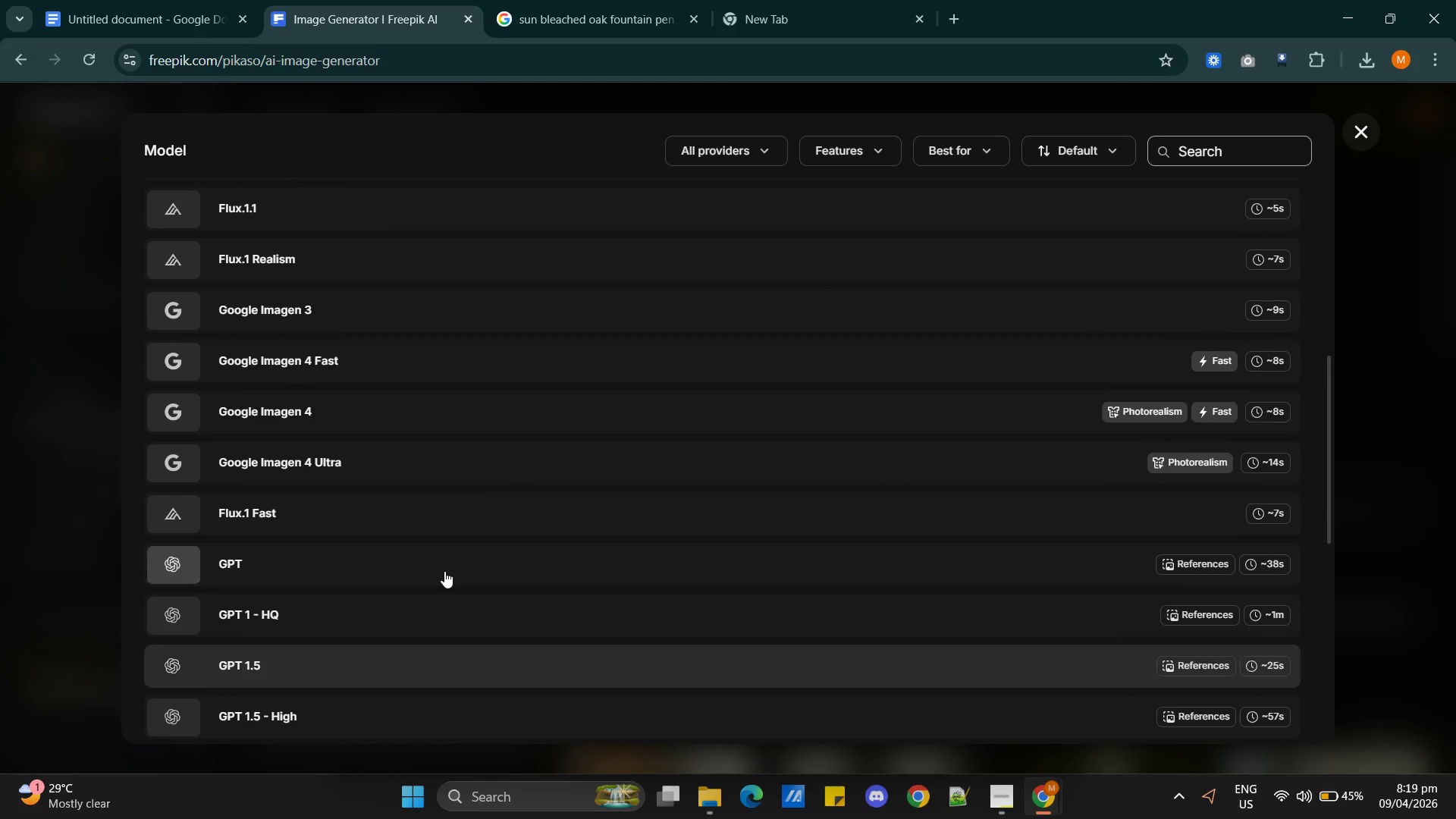 
scroll: coordinate [444, 571], scroll_direction: down, amount: 2.0
 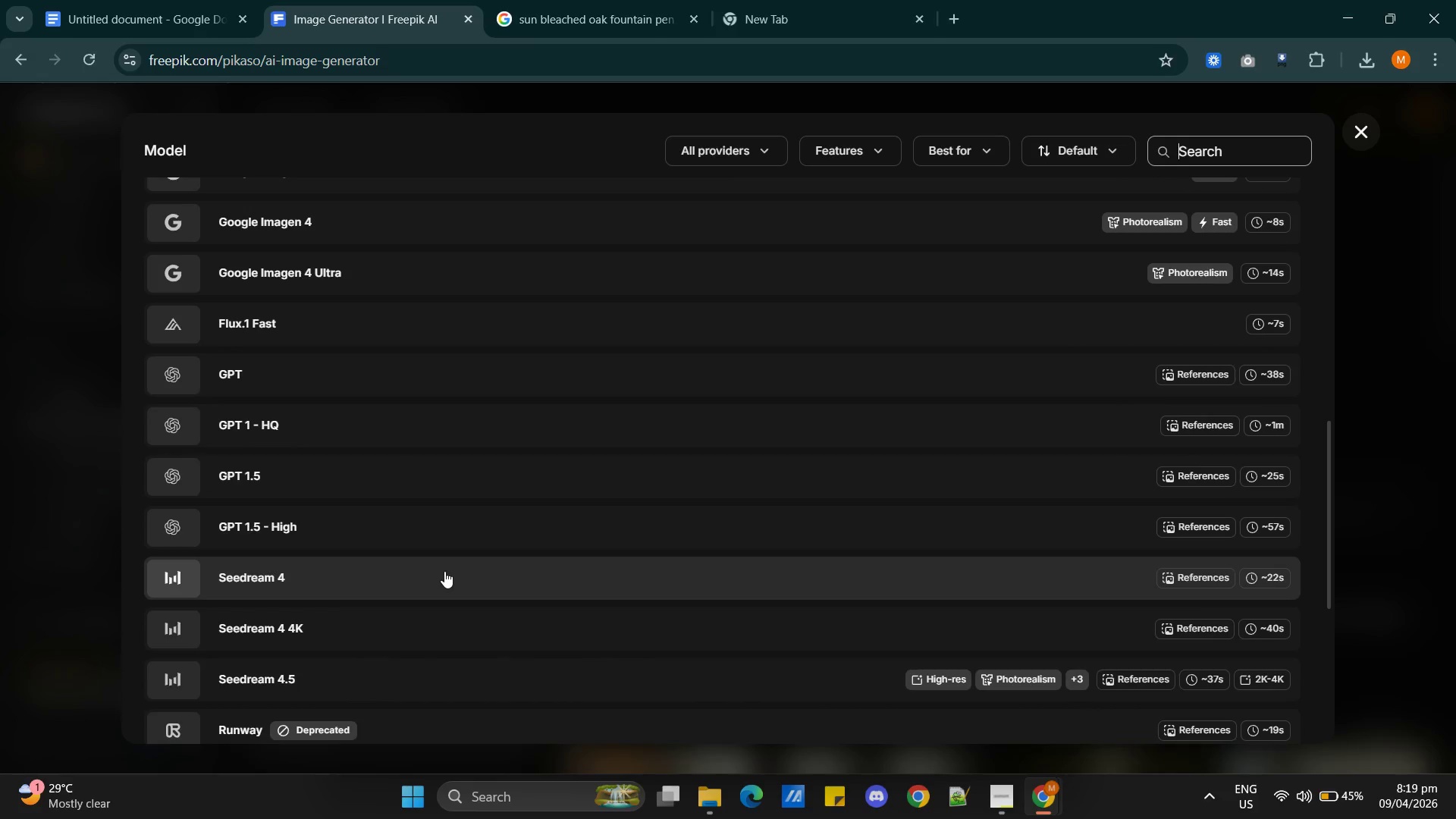 
scroll: coordinate [444, 570], scroll_direction: up, amount: 9.0
 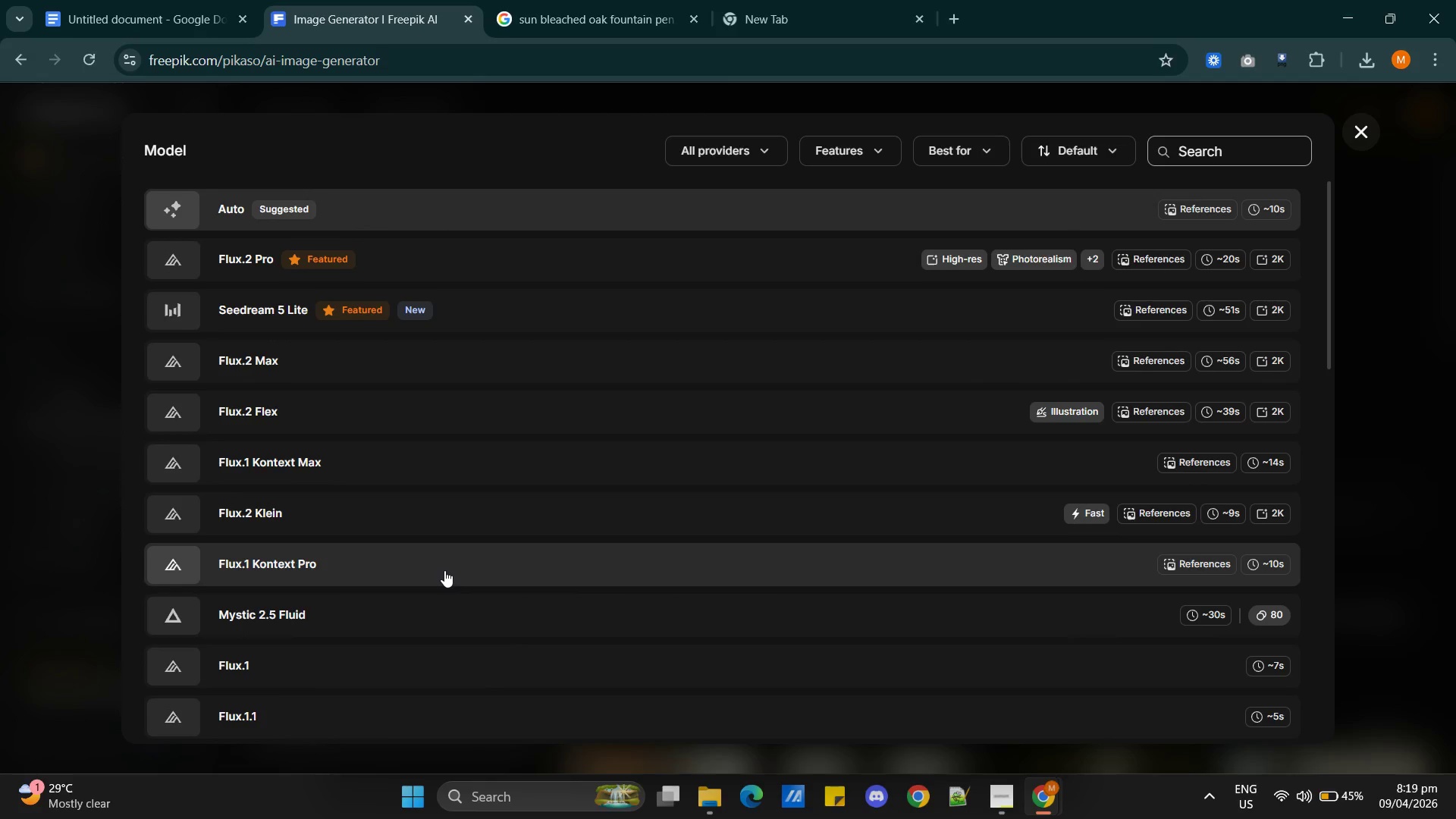 
left_click([459, 253])
 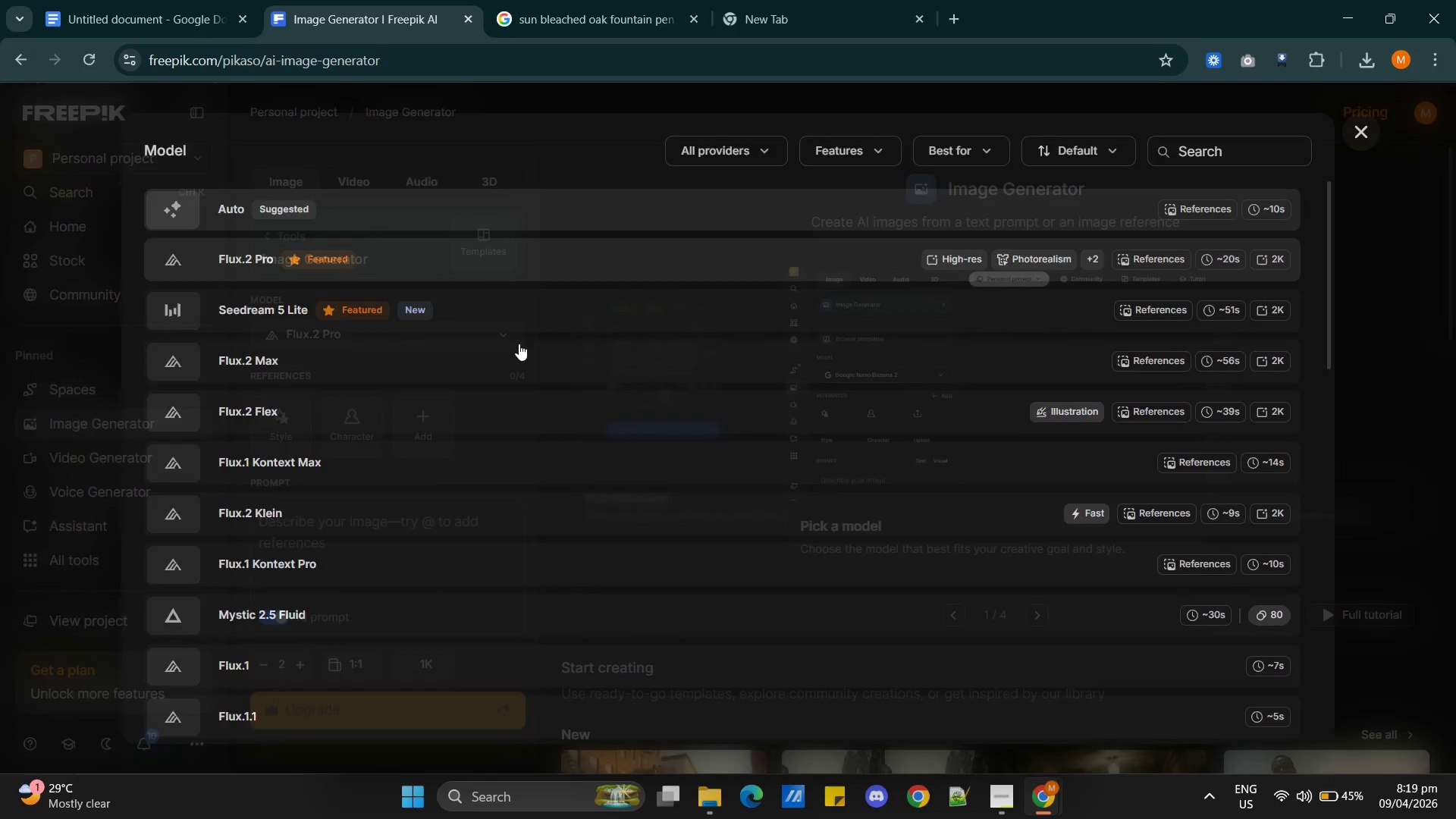 
mouse_move([591, 431])
 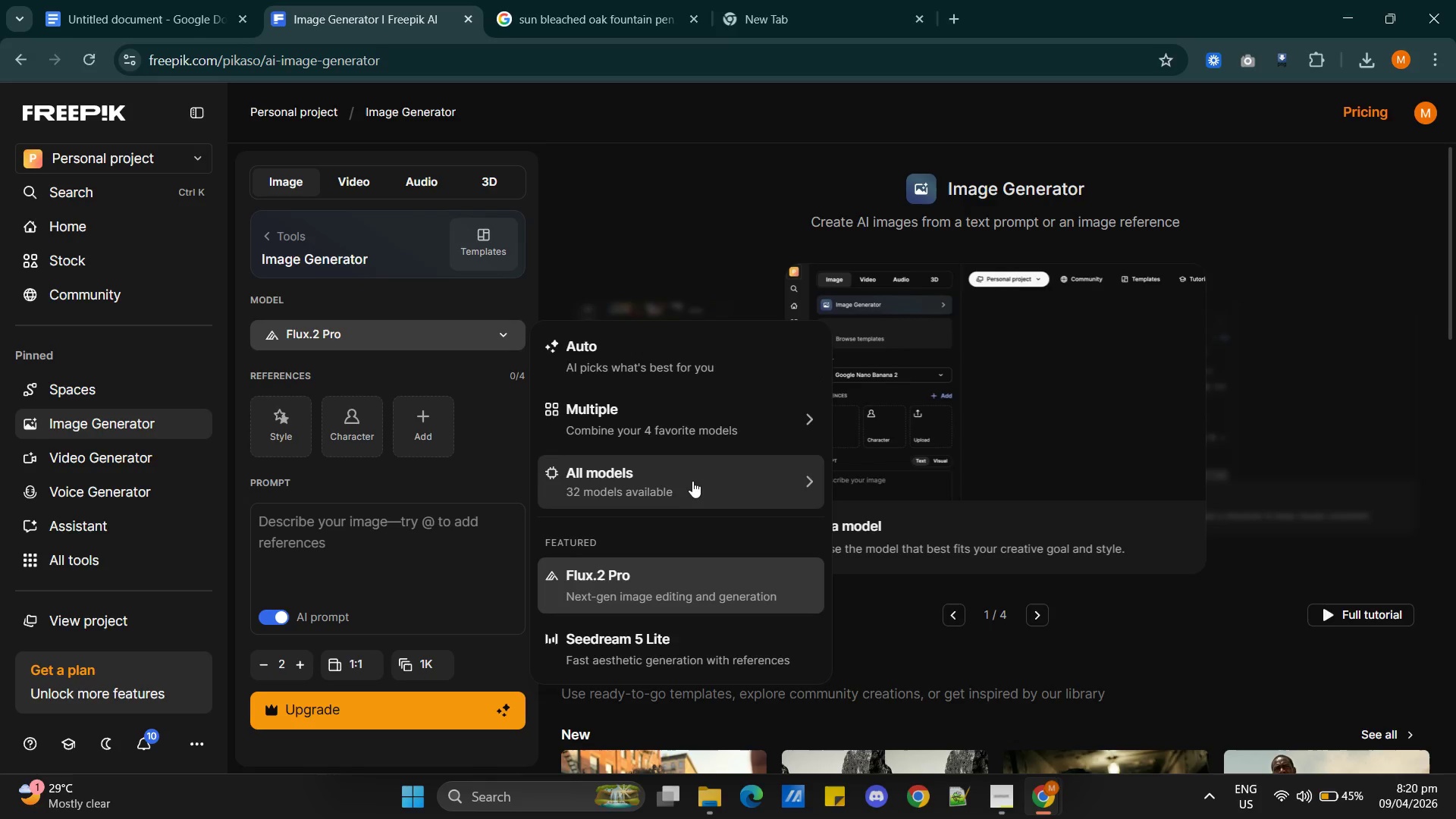 
wait(6.89)
 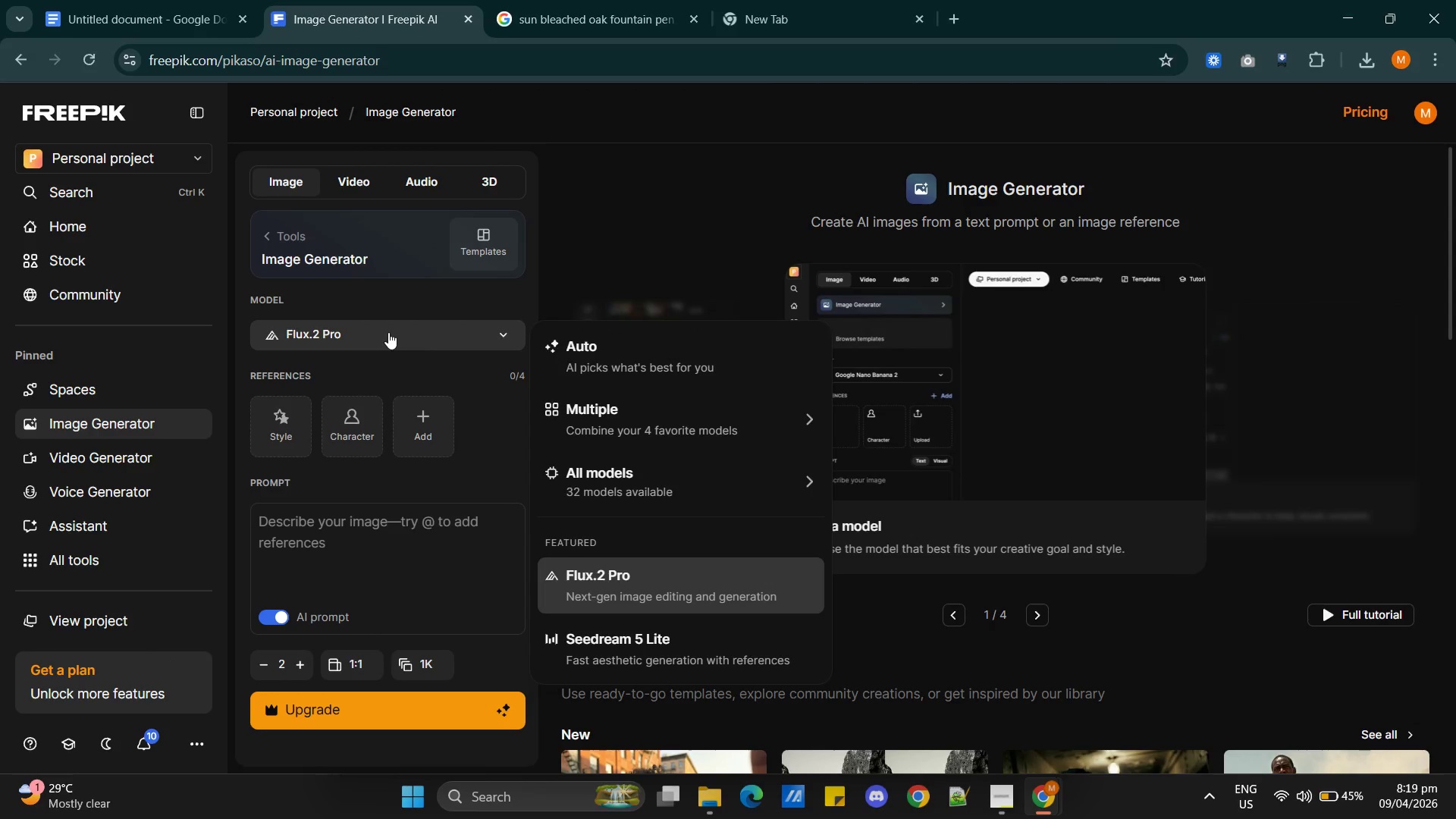 
left_click([708, 475])
 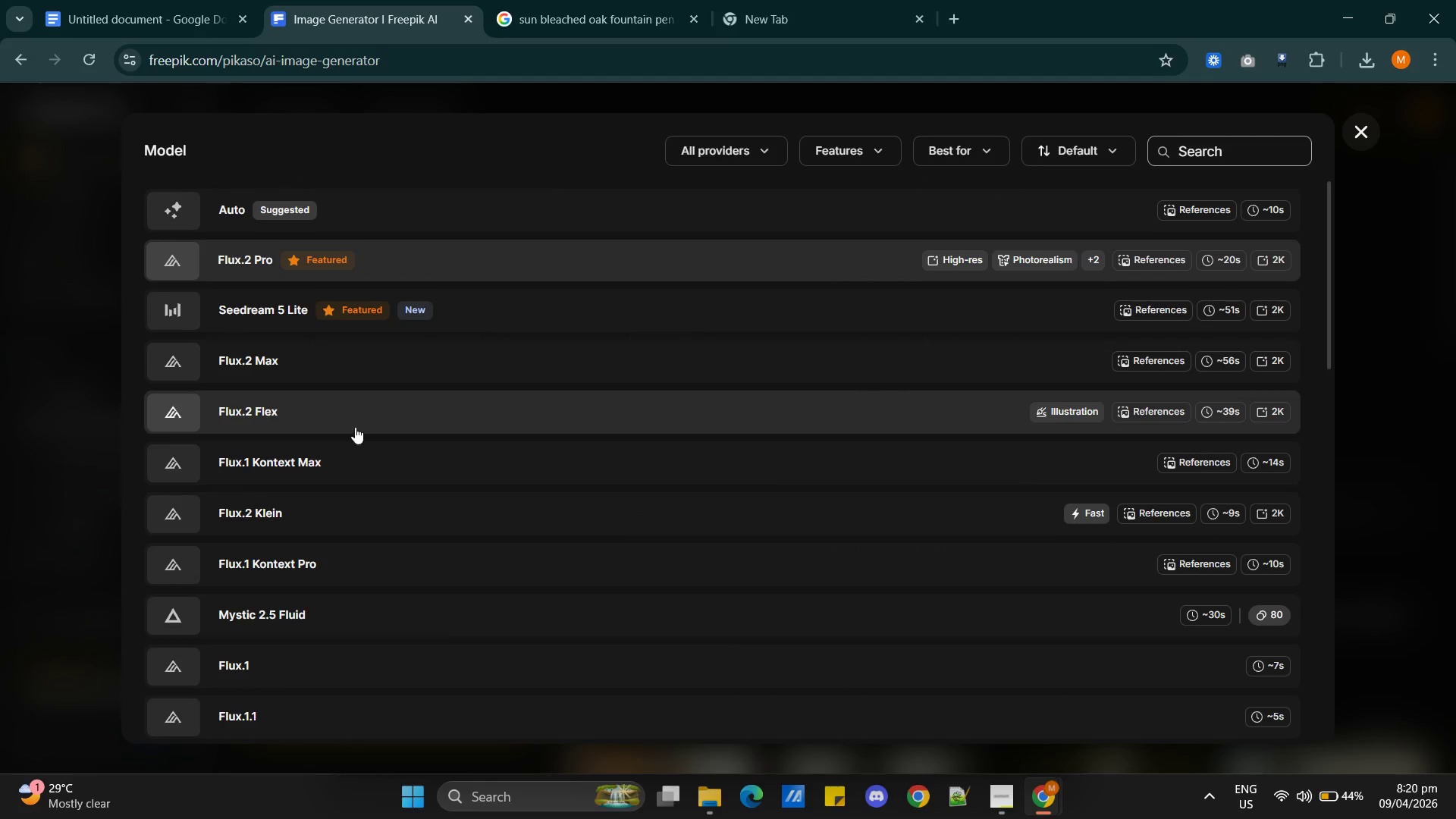 
scroll: coordinate [416, 554], scroll_direction: down, amount: 2.0
 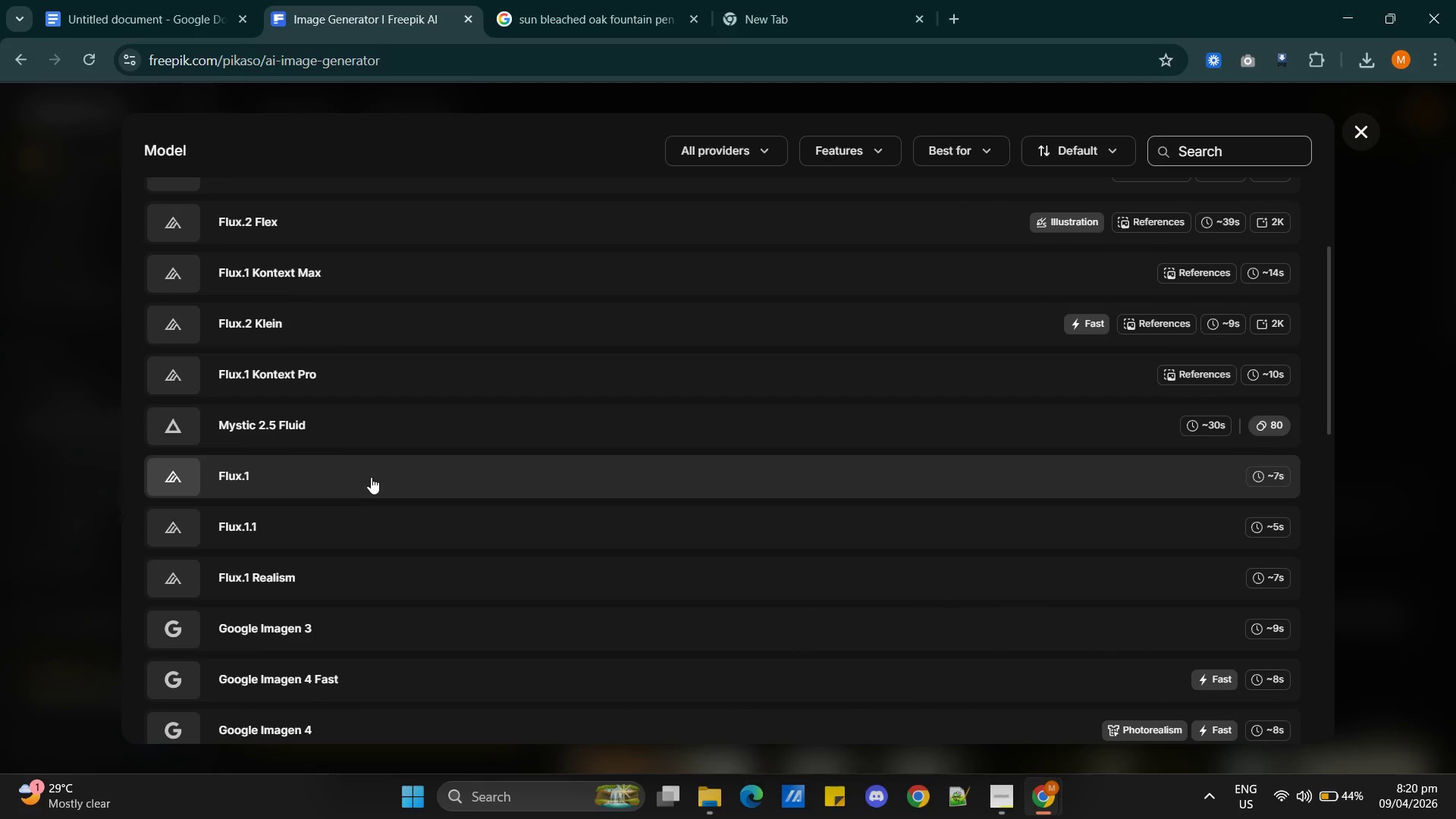 
left_click([371, 476])
 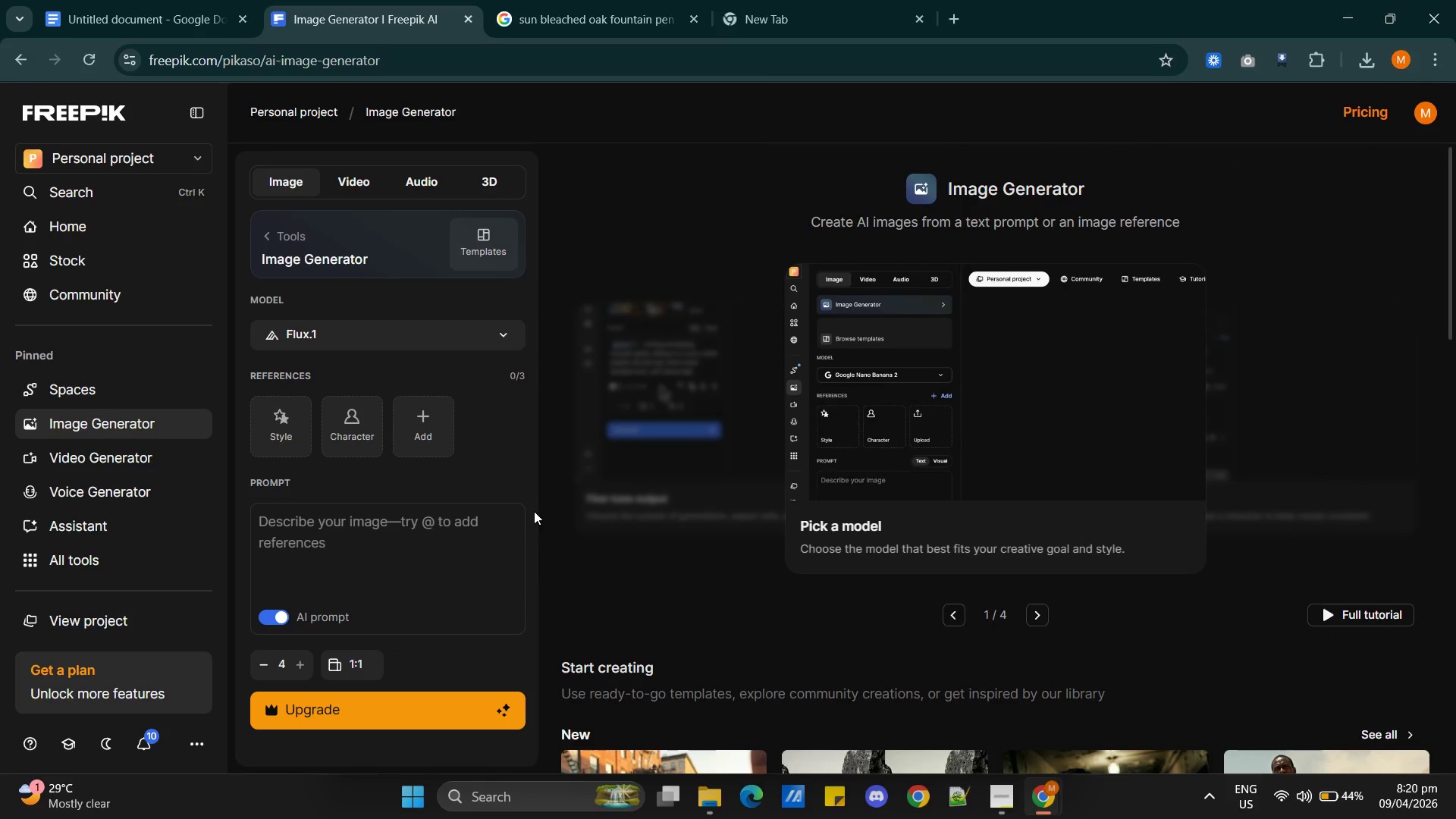 
left_click([344, 528])
 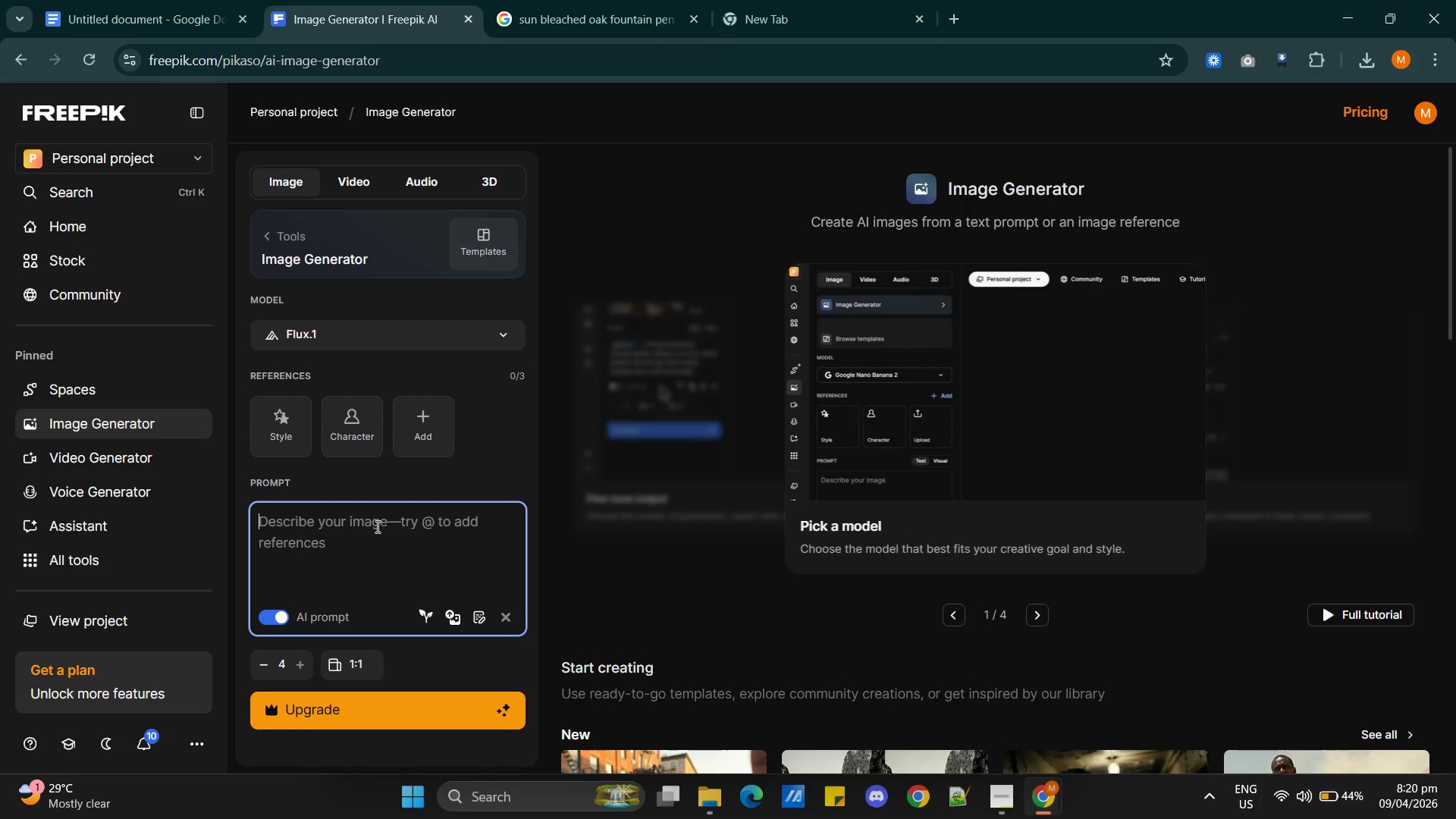 
left_click([437, 340])
 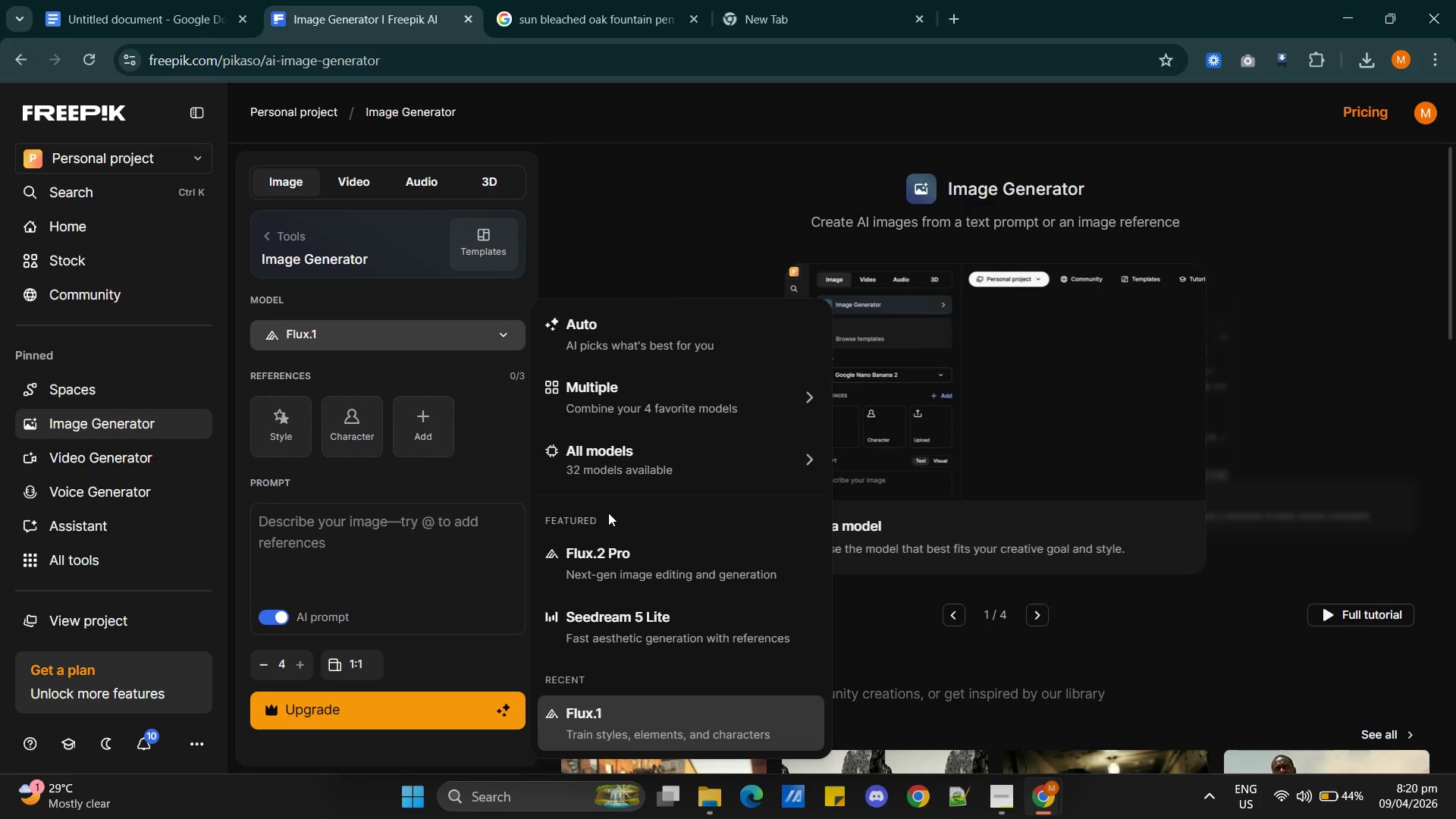 
left_click([618, 461])
 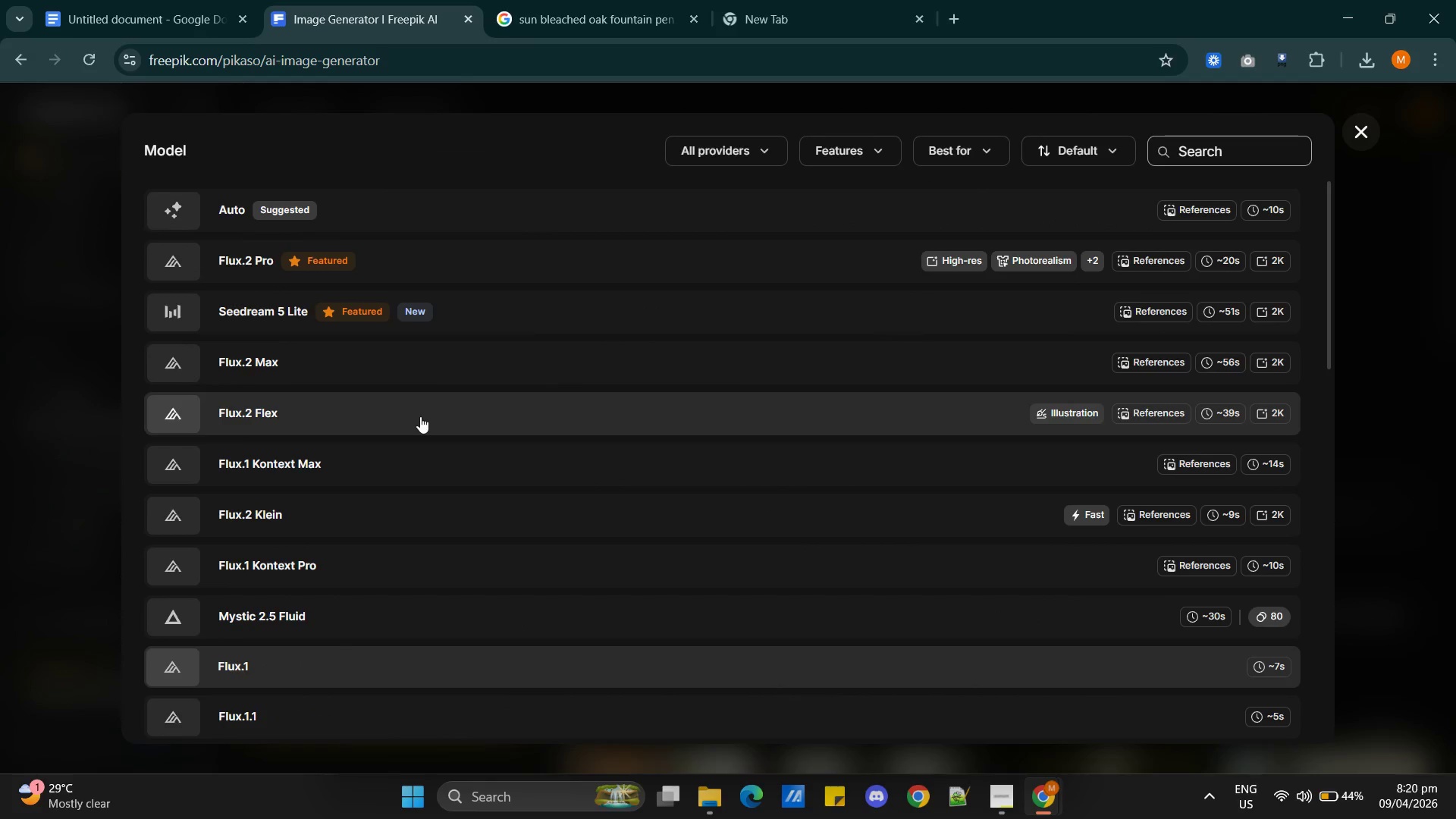 
scroll: coordinate [422, 552], scroll_direction: down, amount: 5.0
 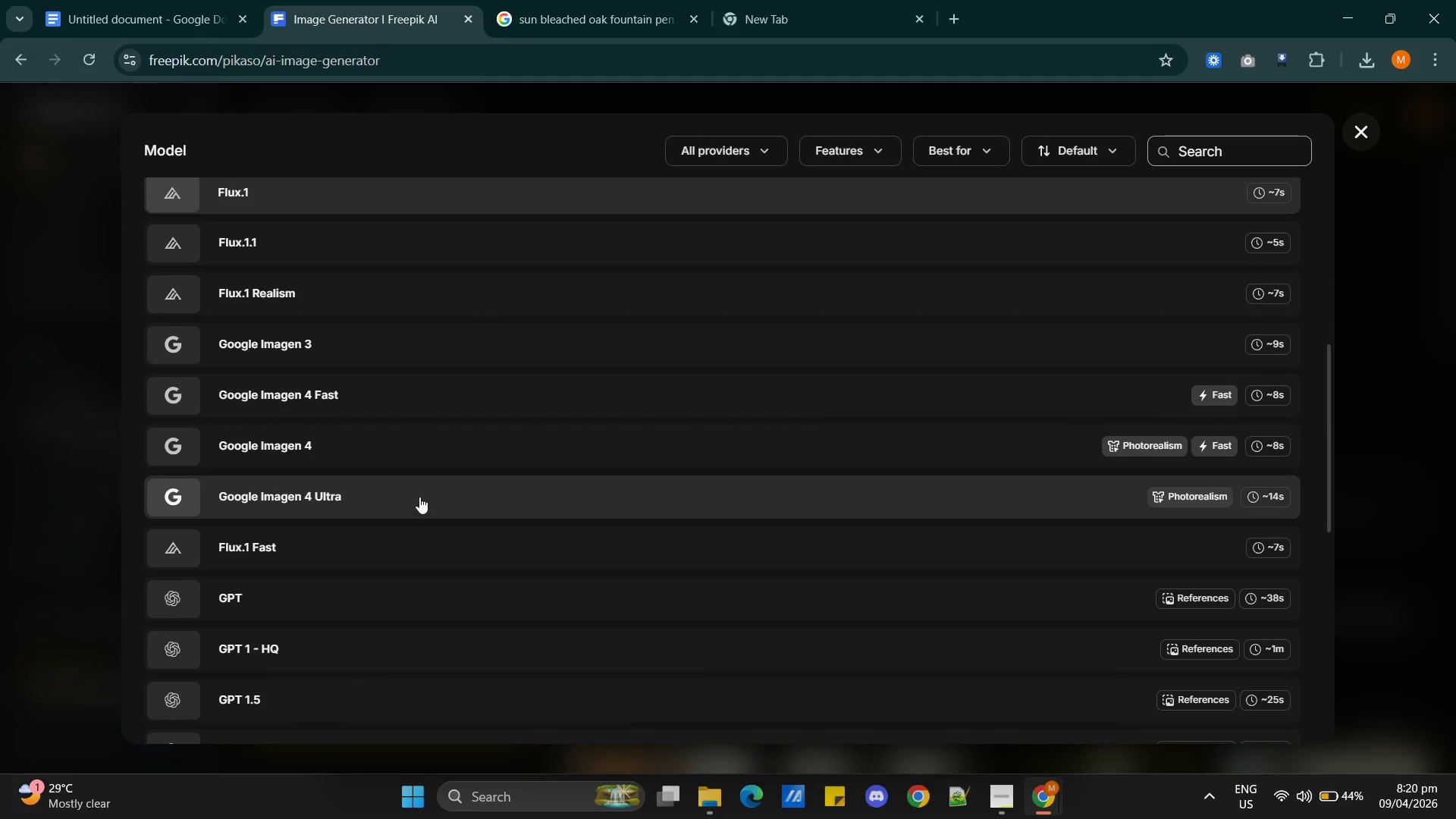 
left_click([340, 344])
 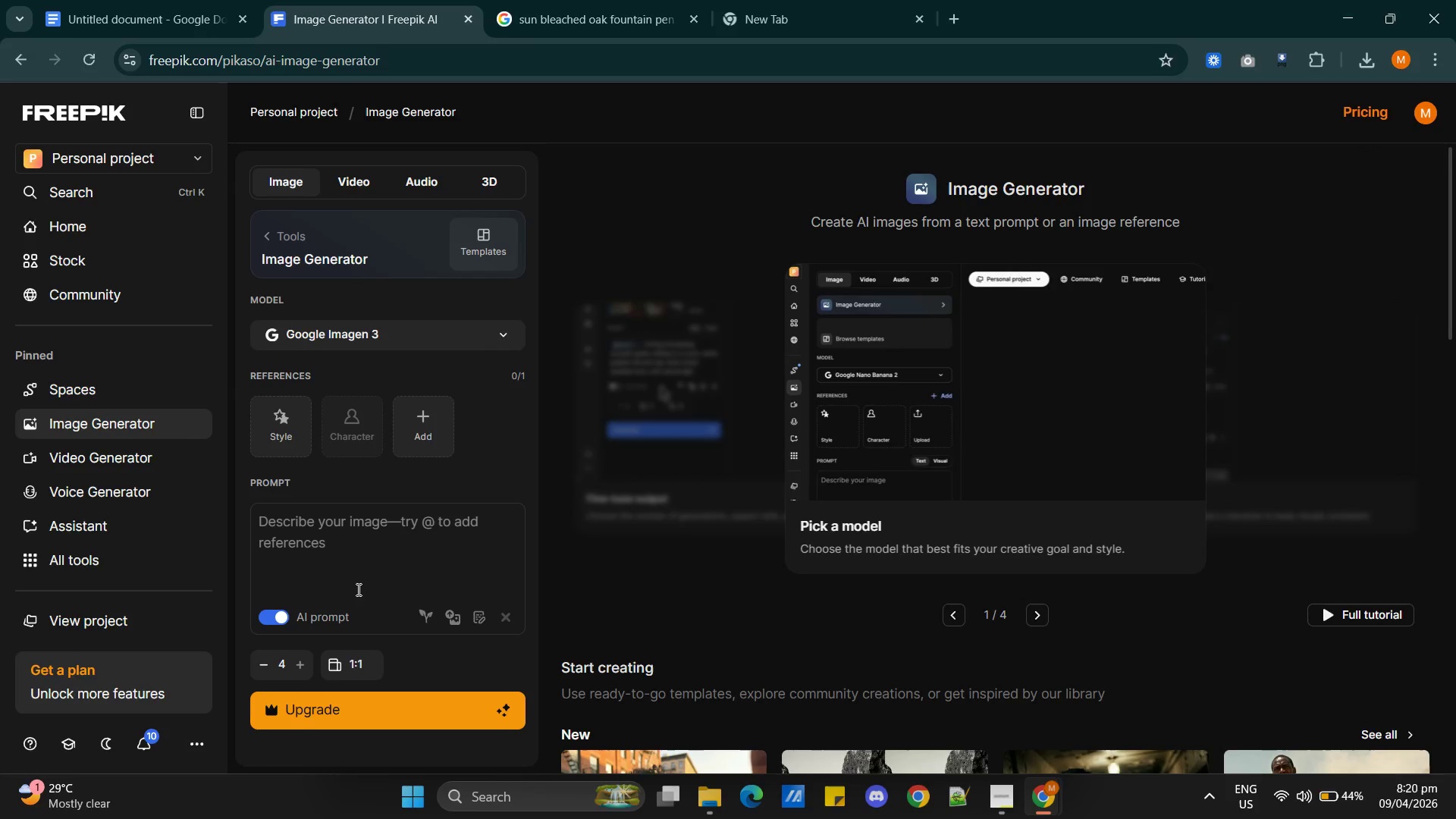 
left_click([353, 522])
 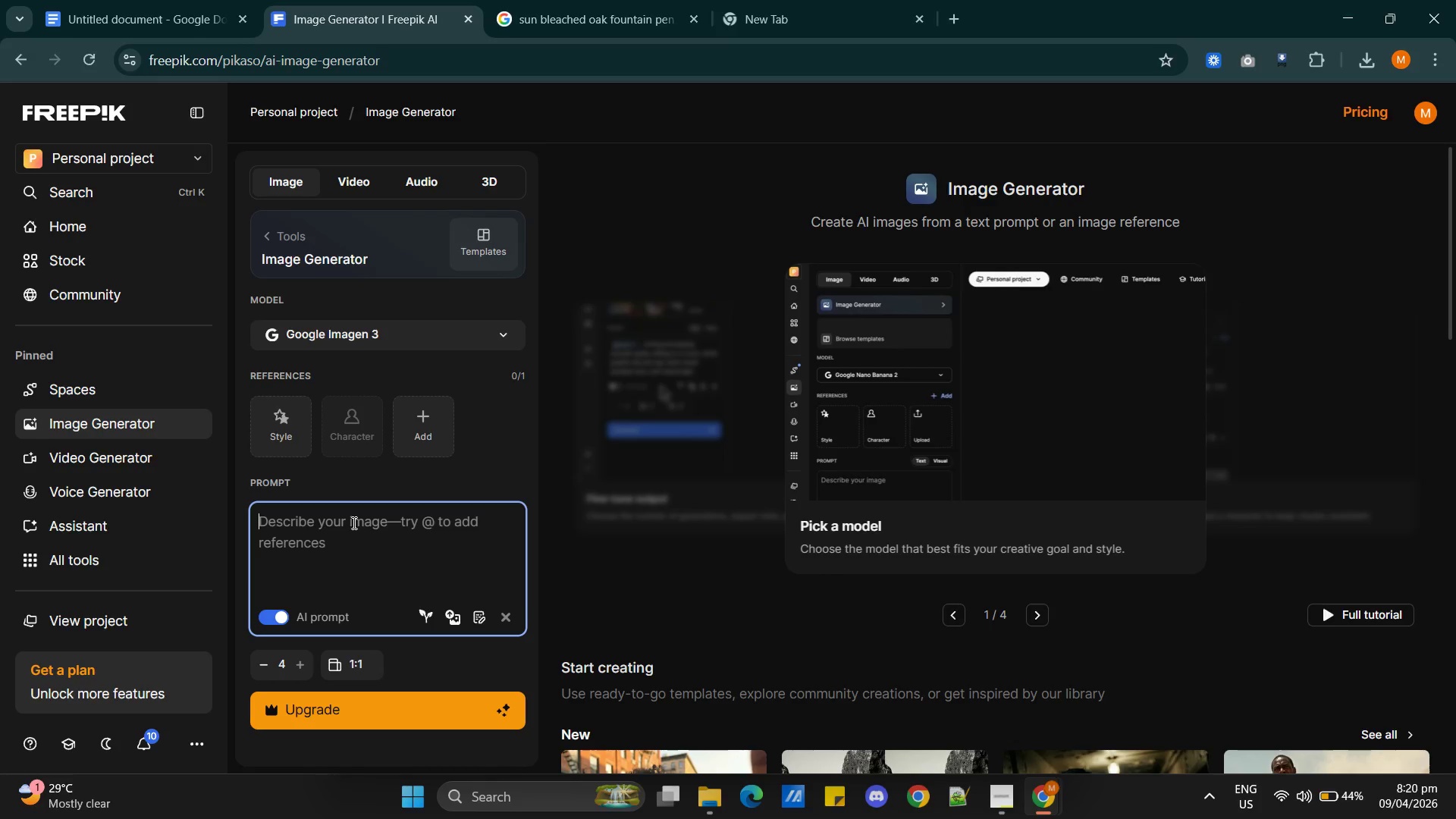 
key(Control+V)
 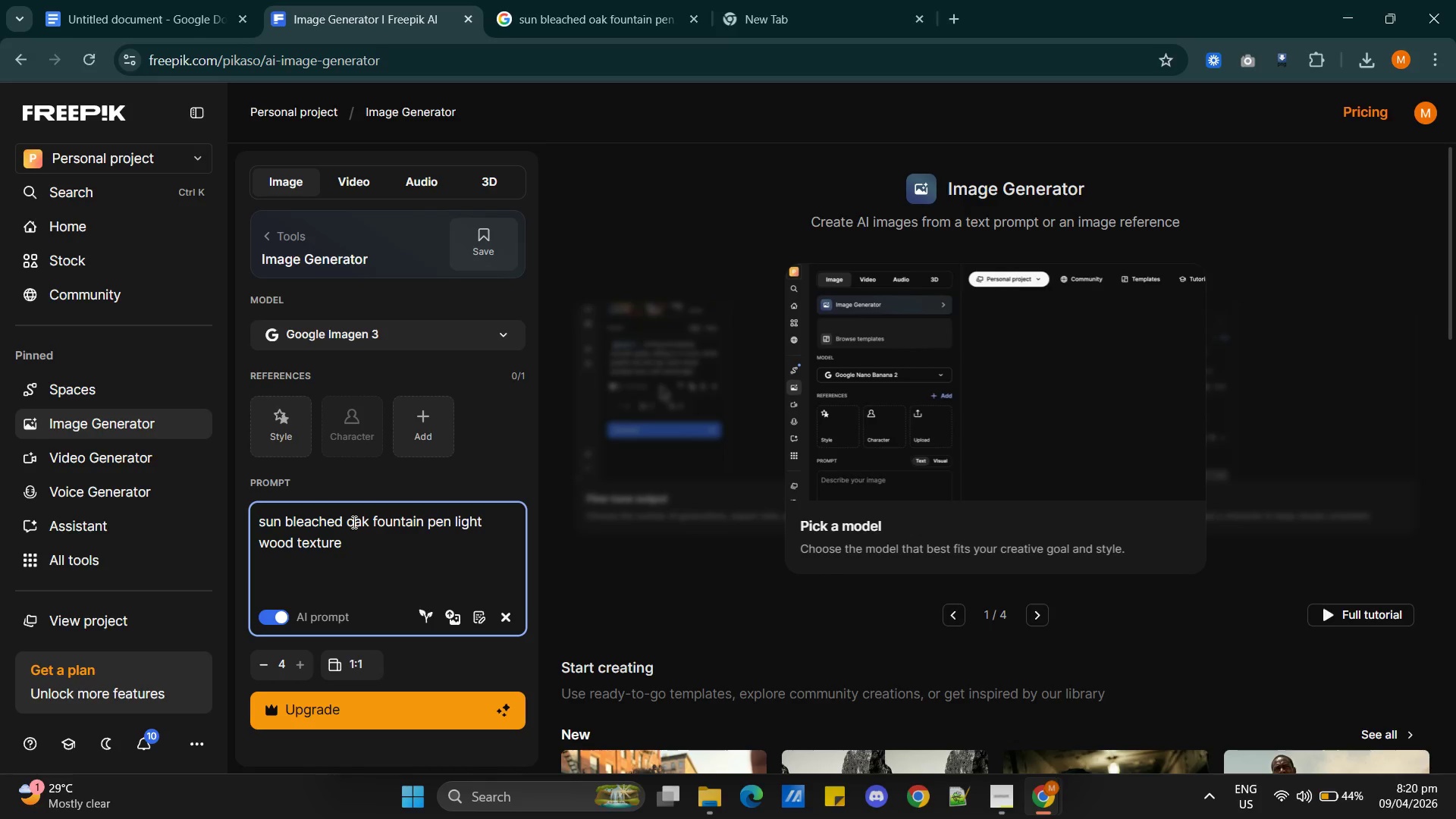 
key(Enter)
 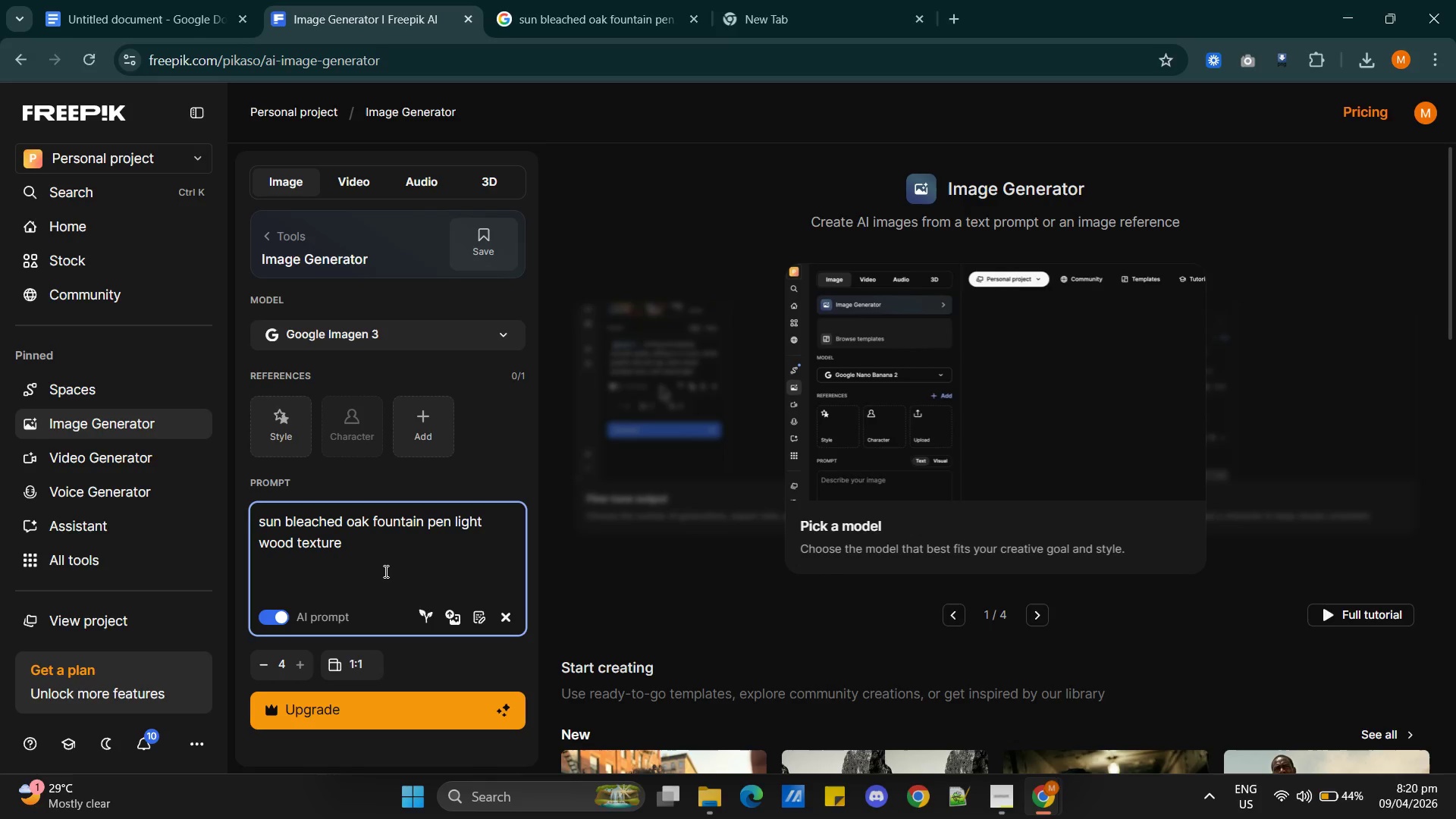 
mouse_move([390, 679])
 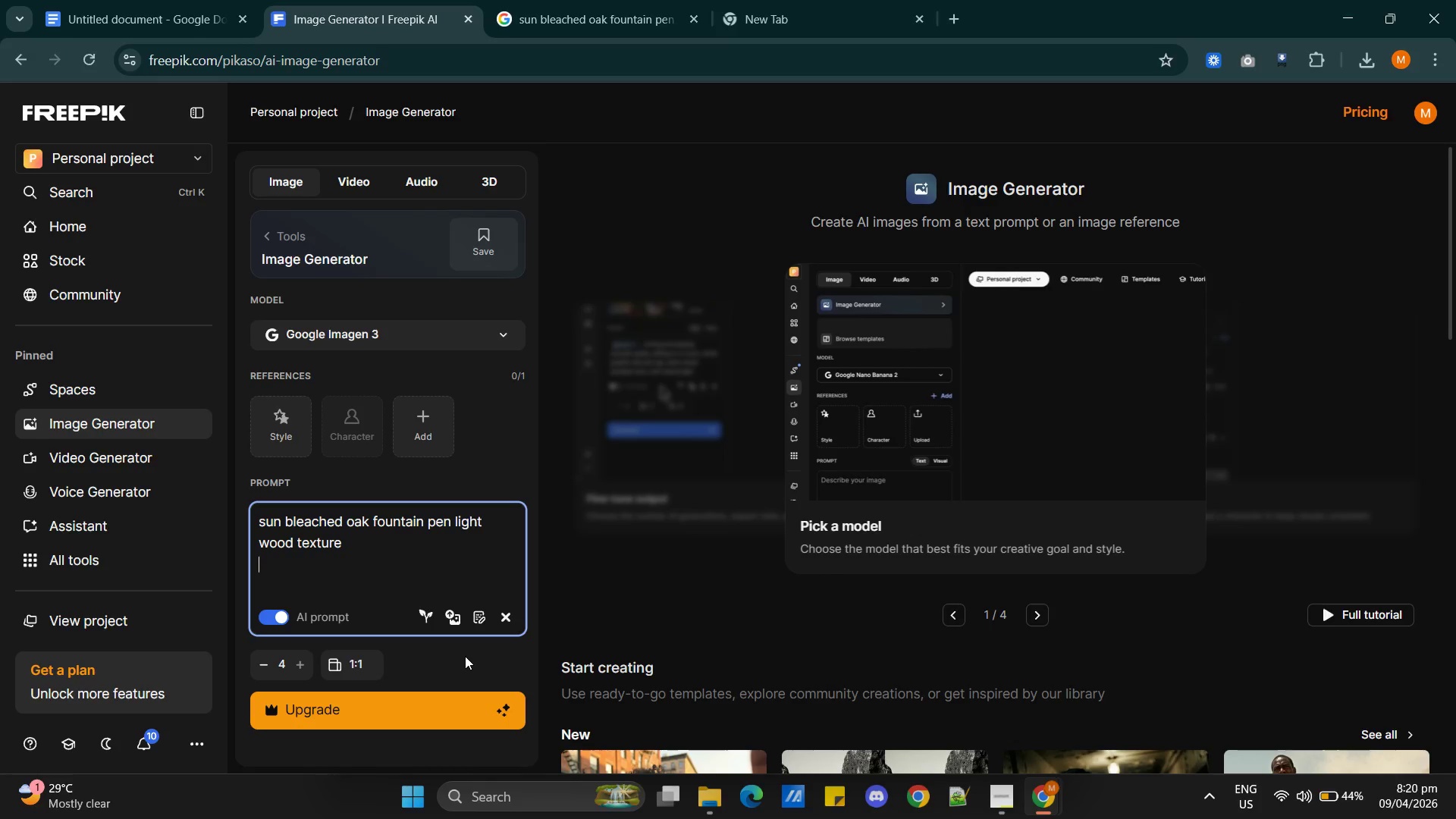 
left_click([465, 656])
 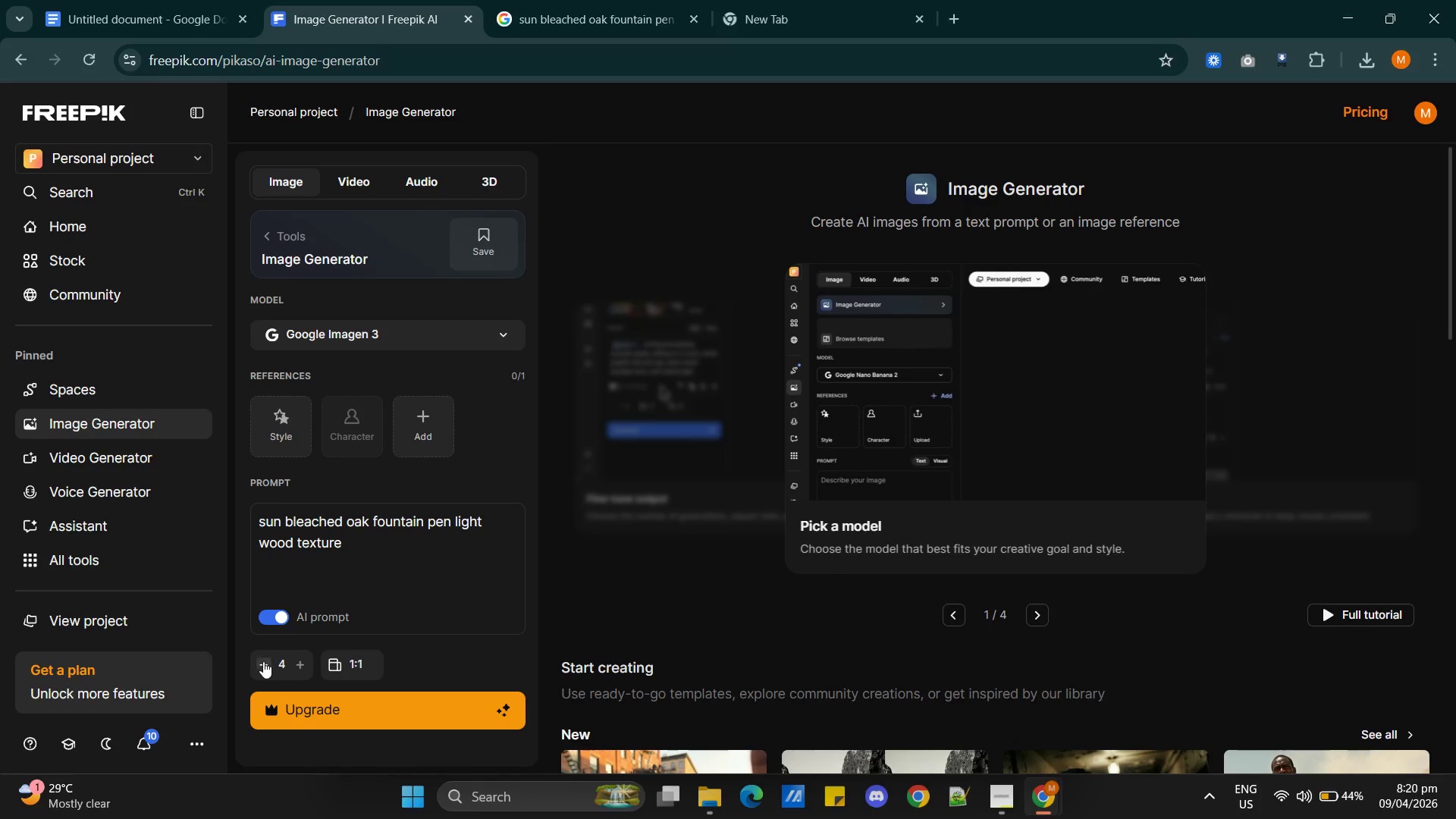 
left_click([263, 661])
 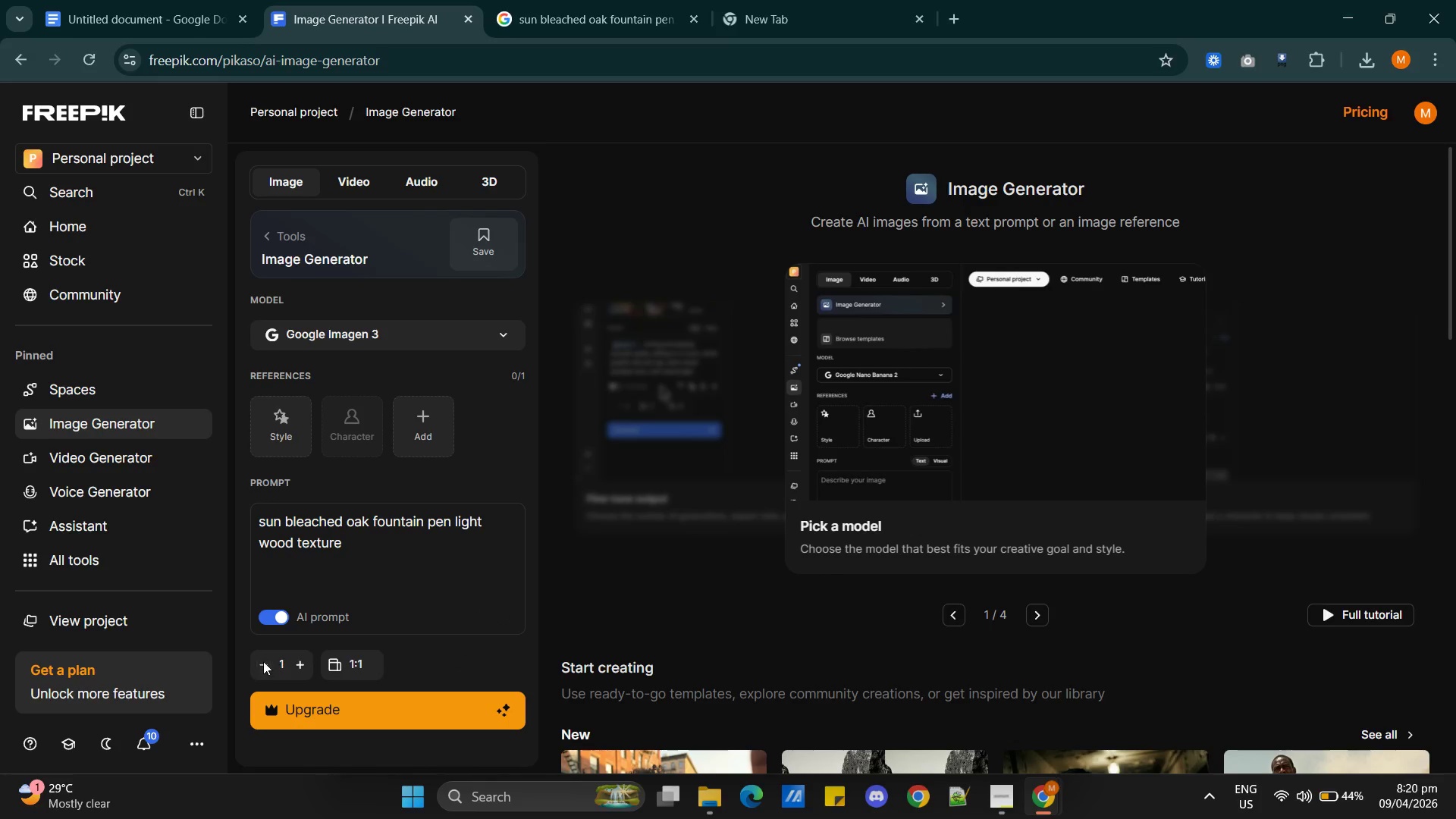 
double_click([263, 661])
 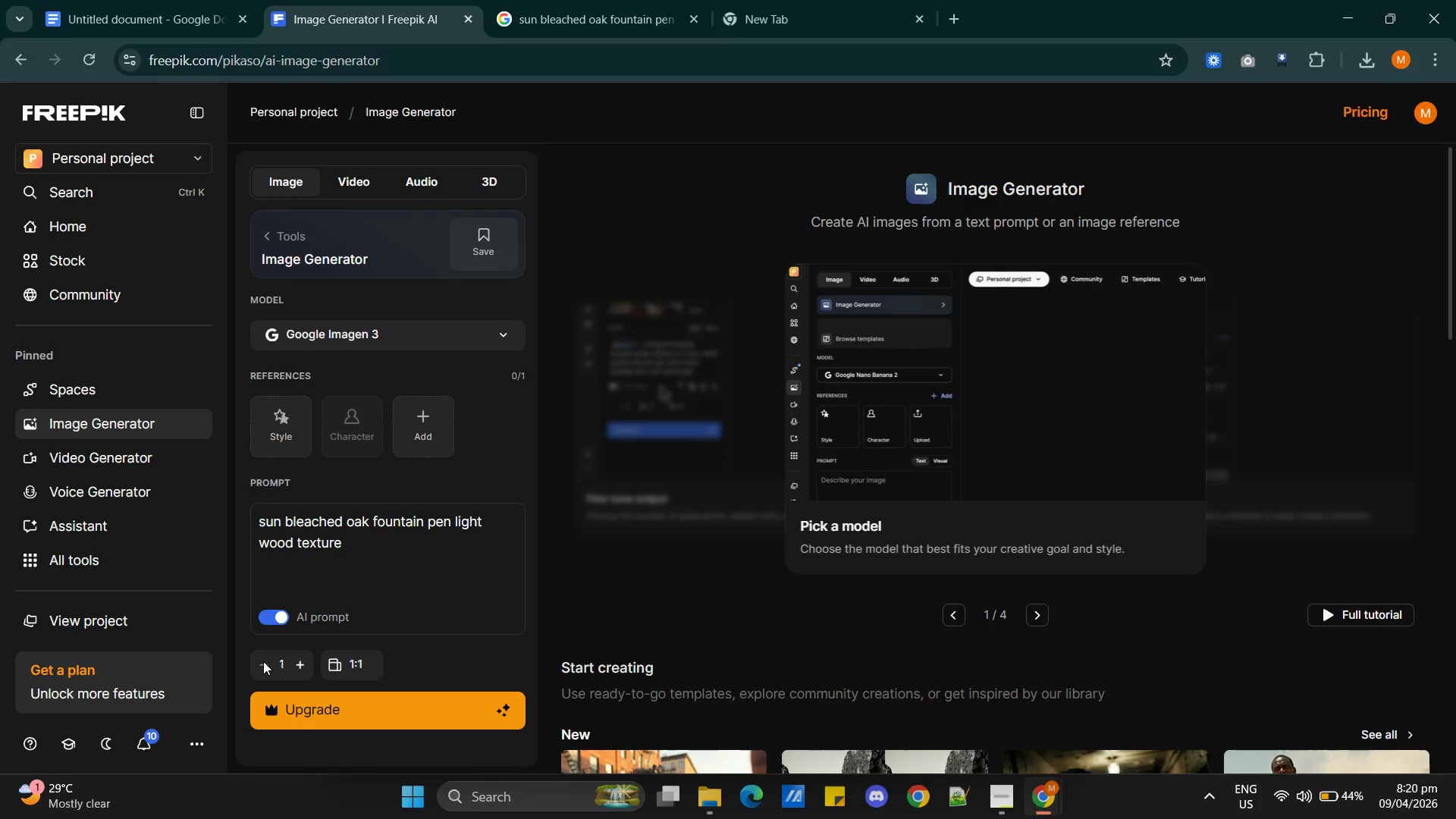 
triple_click([263, 661])
 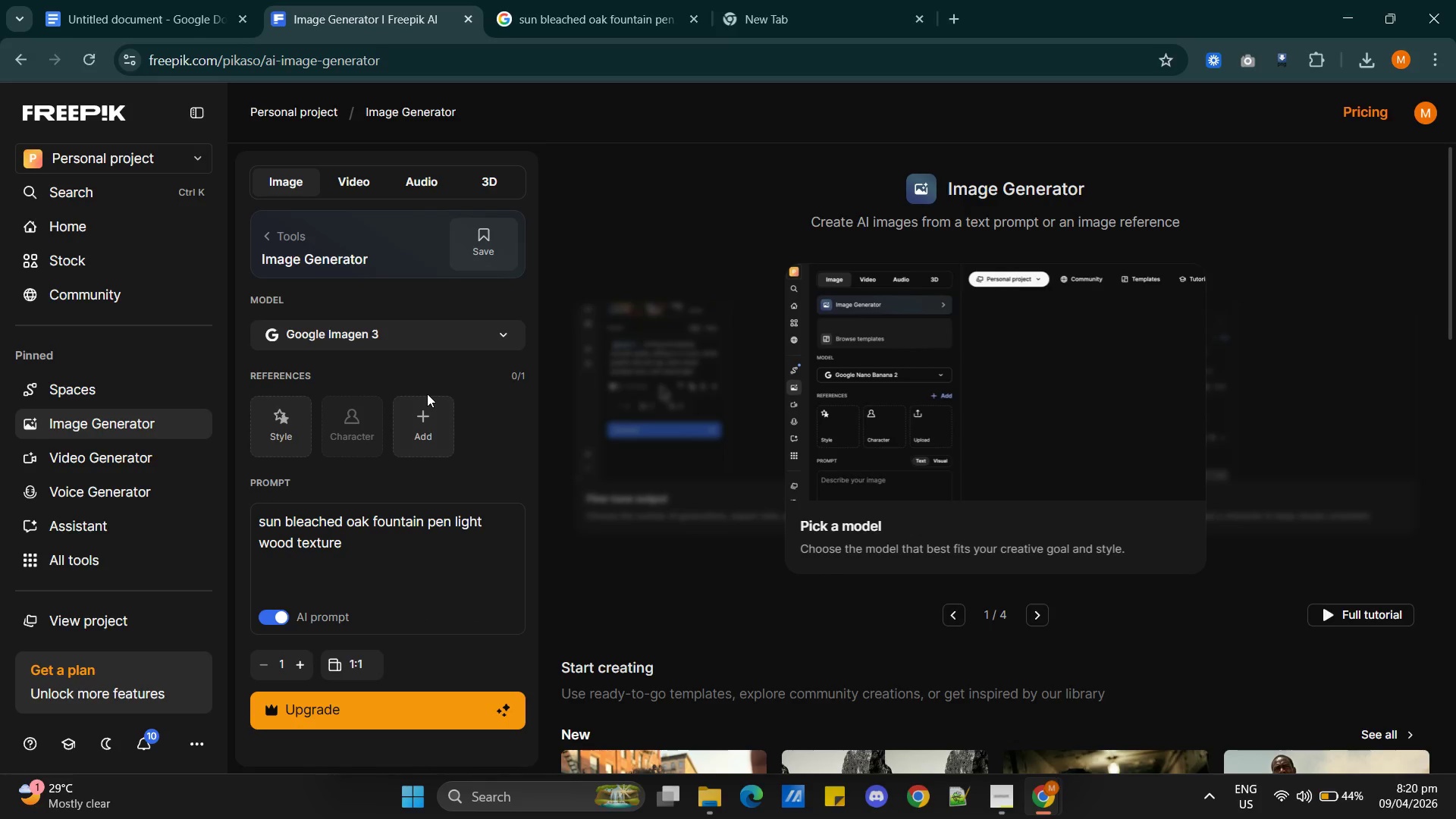 
left_click([435, 332])
 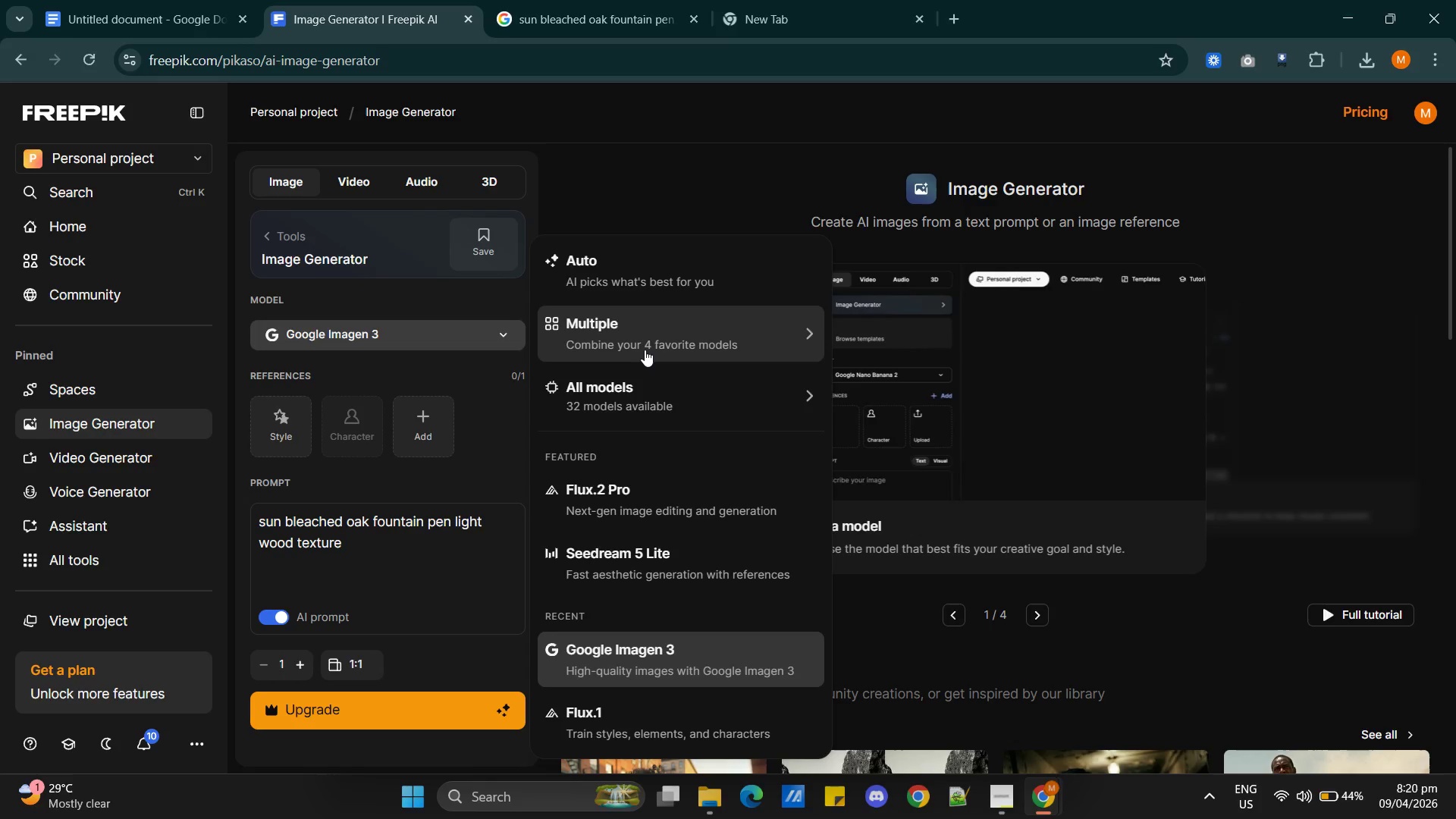 
left_click([663, 400])
 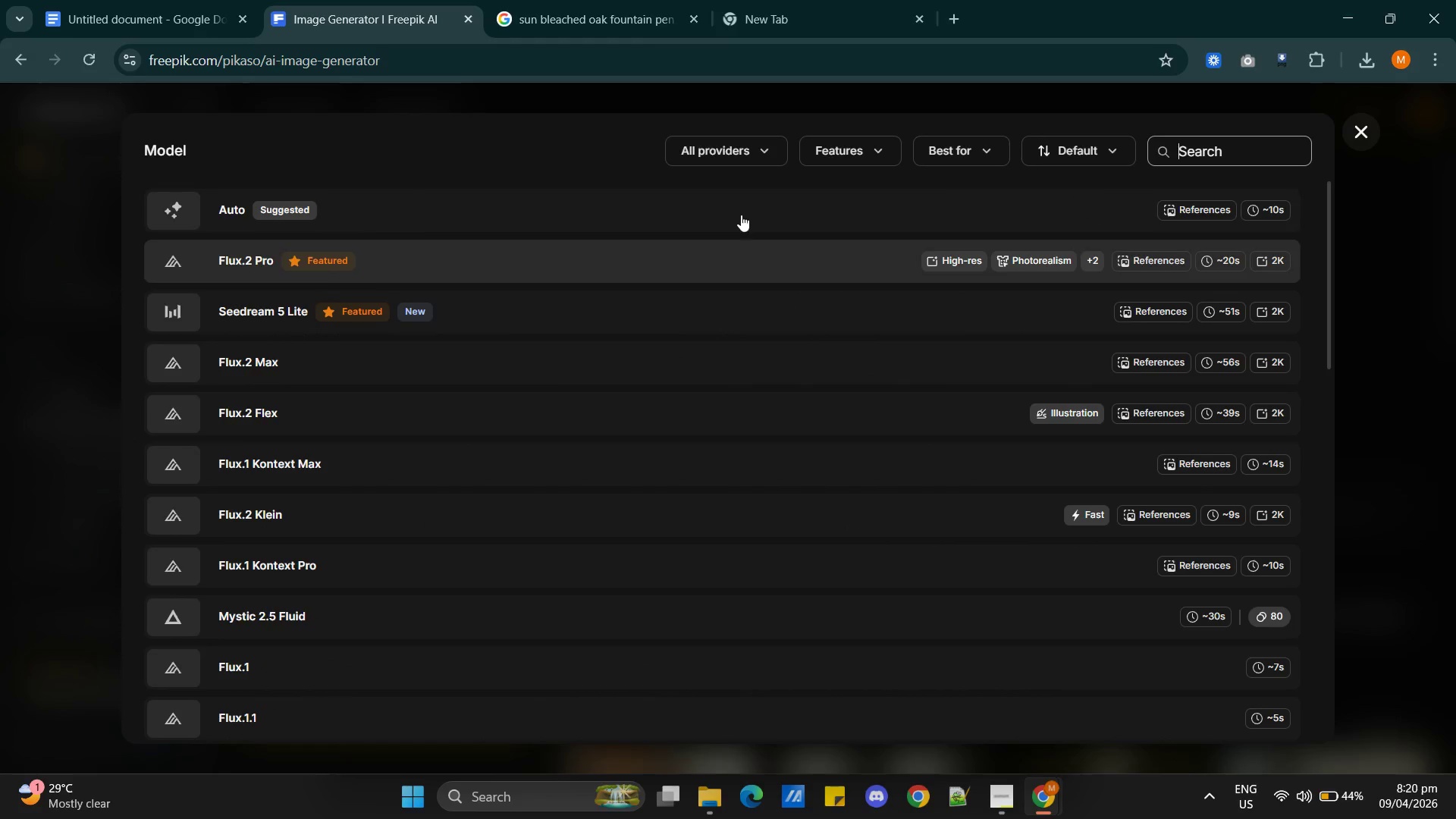 
wait(5.16)
 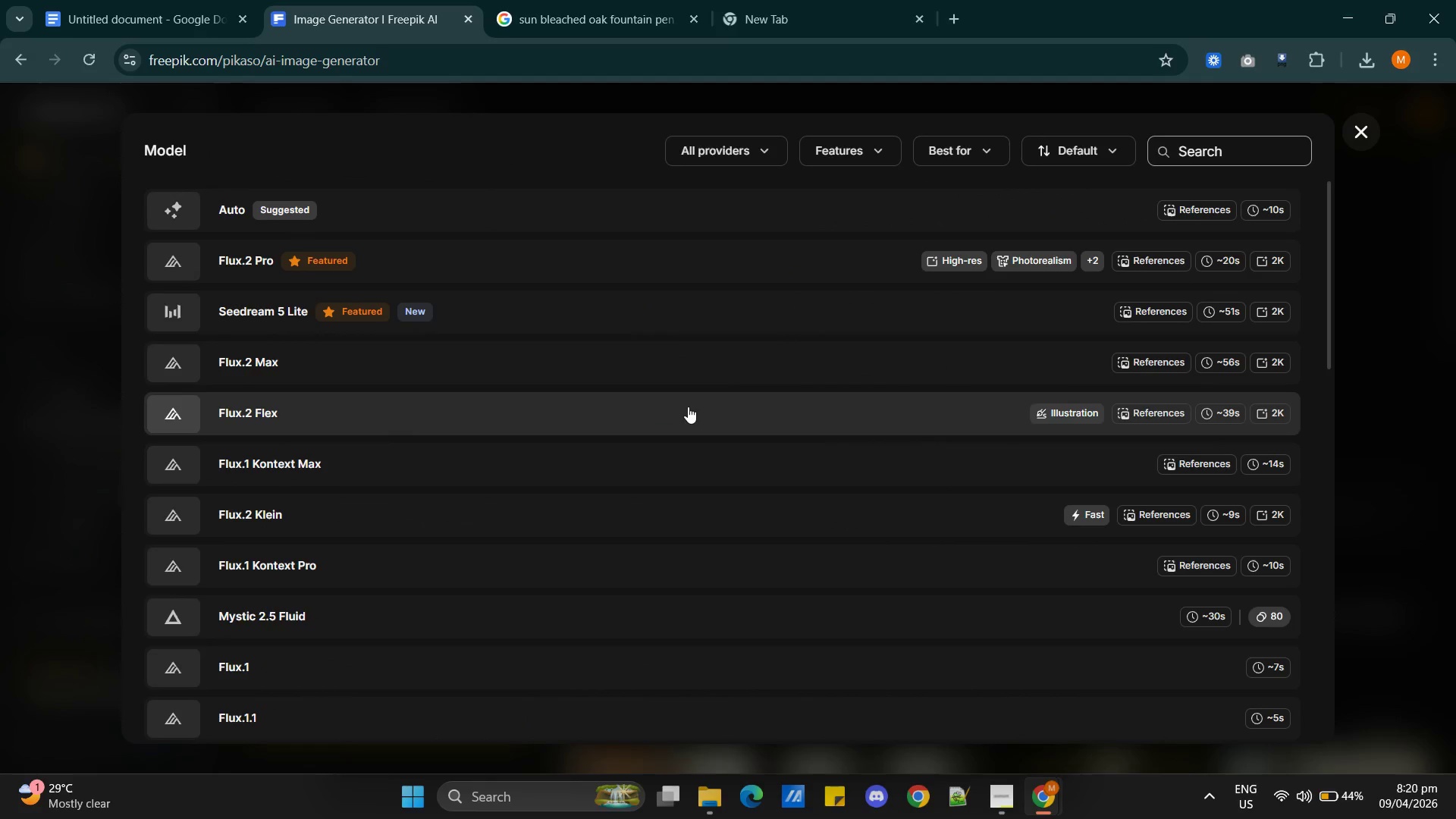 
left_click([866, 150])
 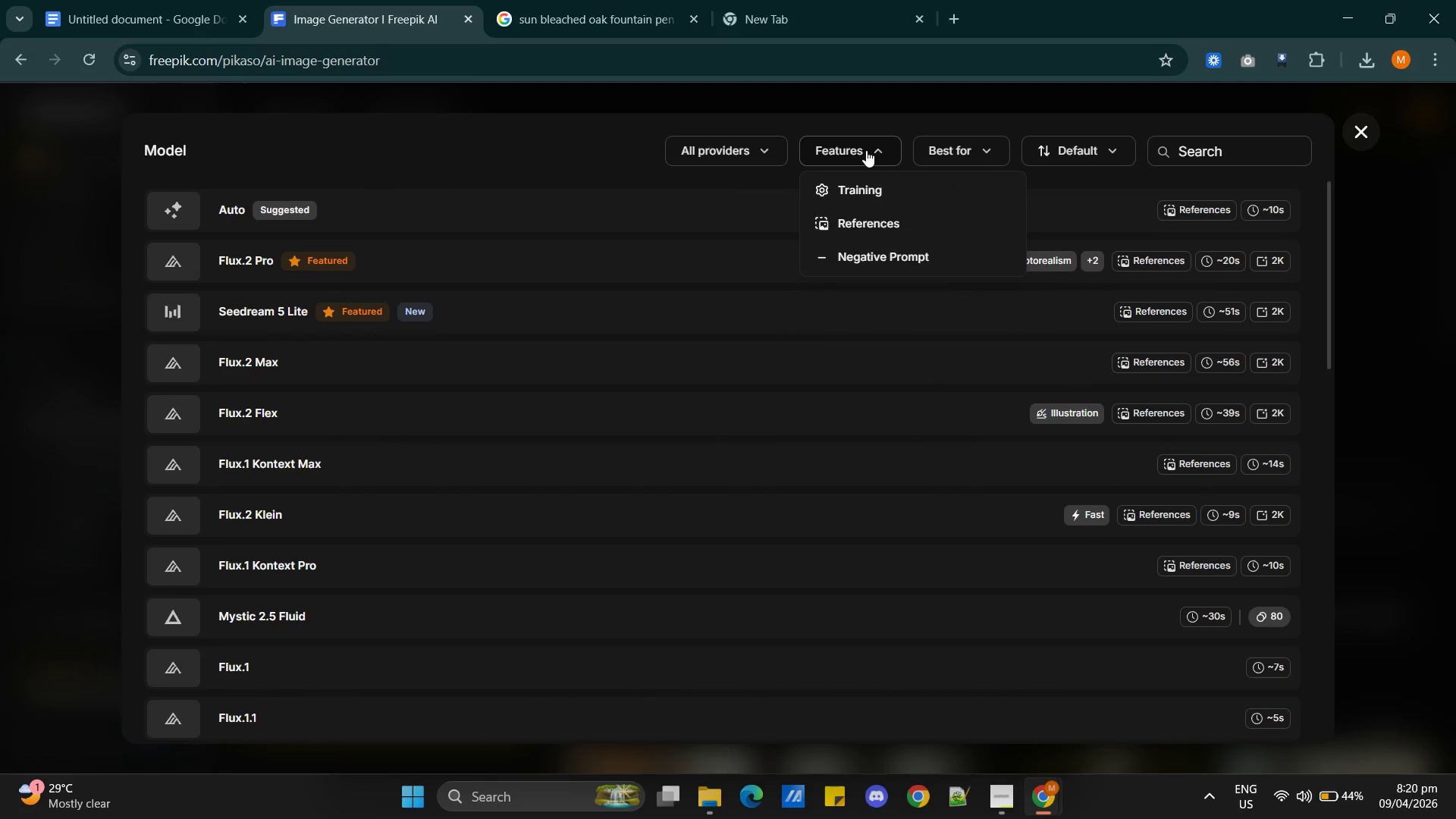 
left_click([866, 150])
 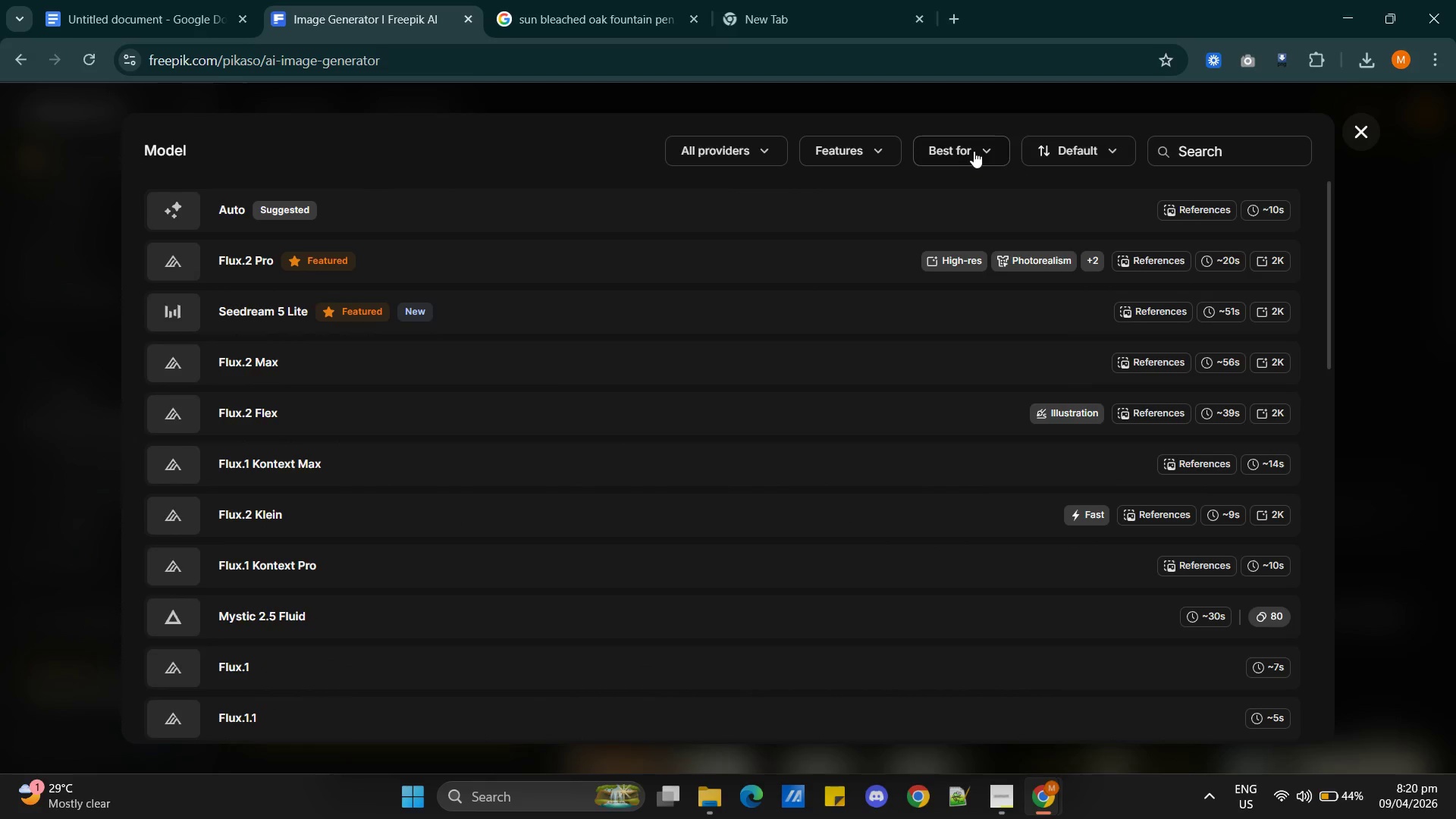 
double_click([974, 151])
 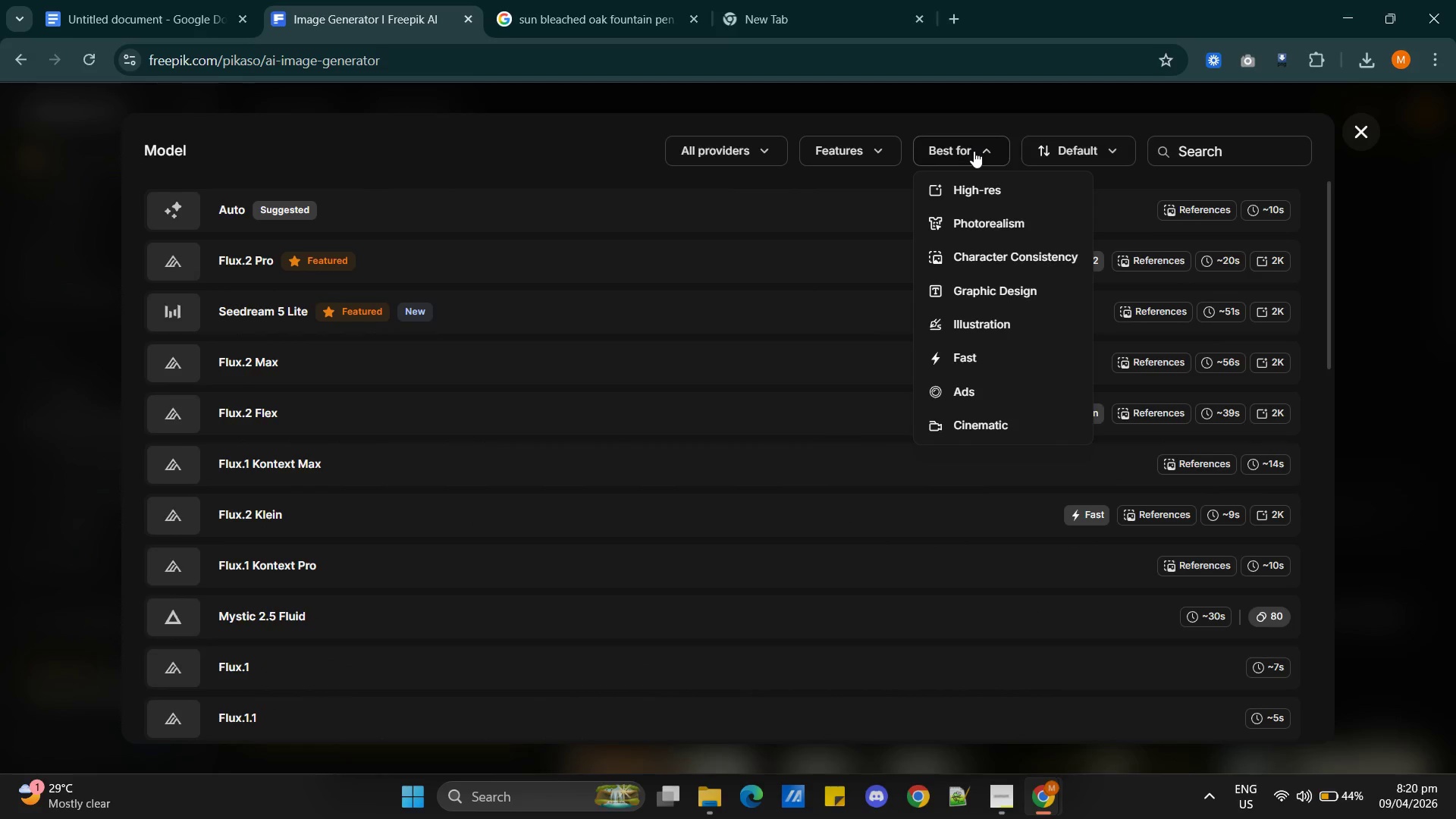 
left_click([974, 151])
 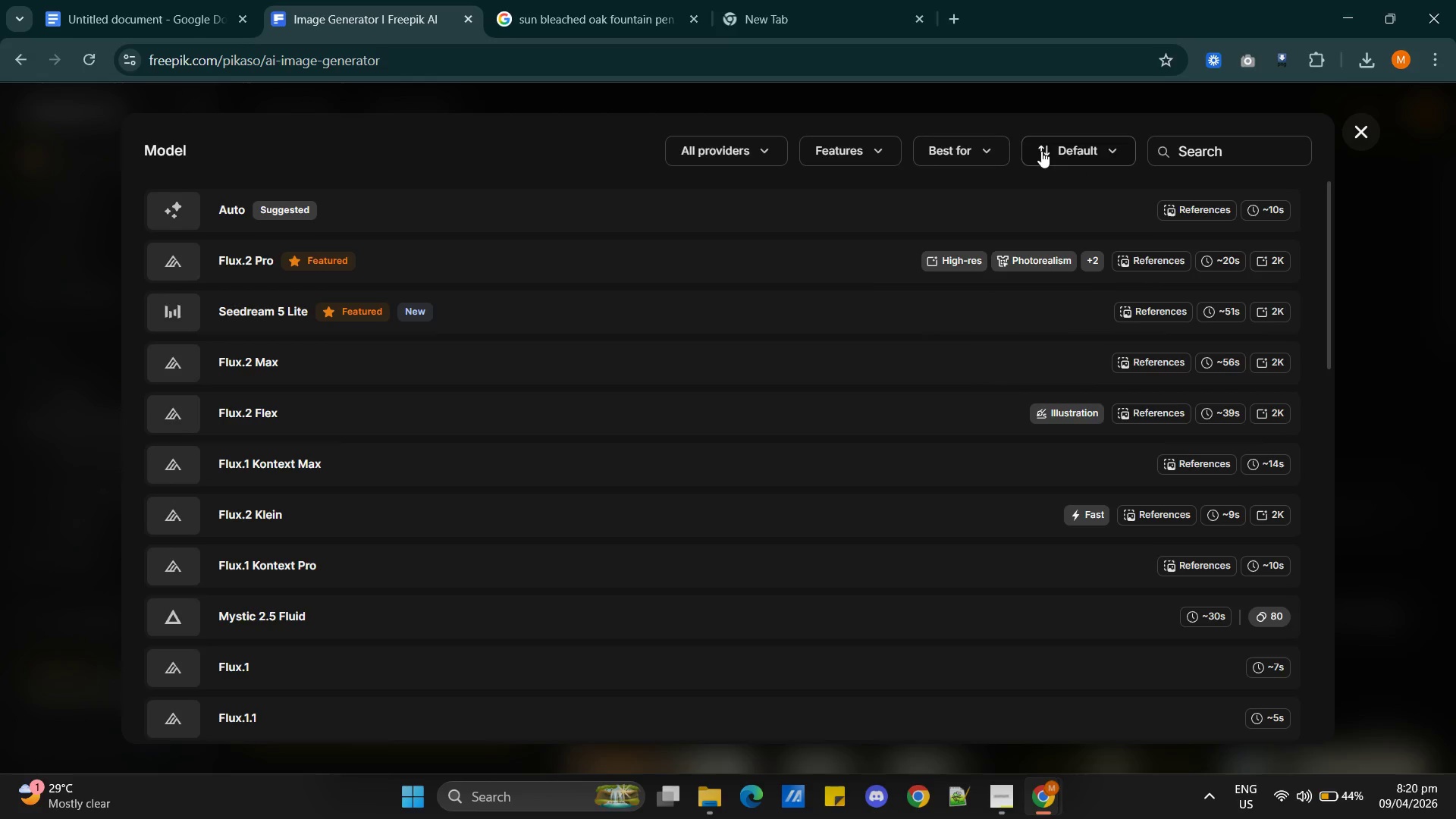 
double_click([1041, 151])
 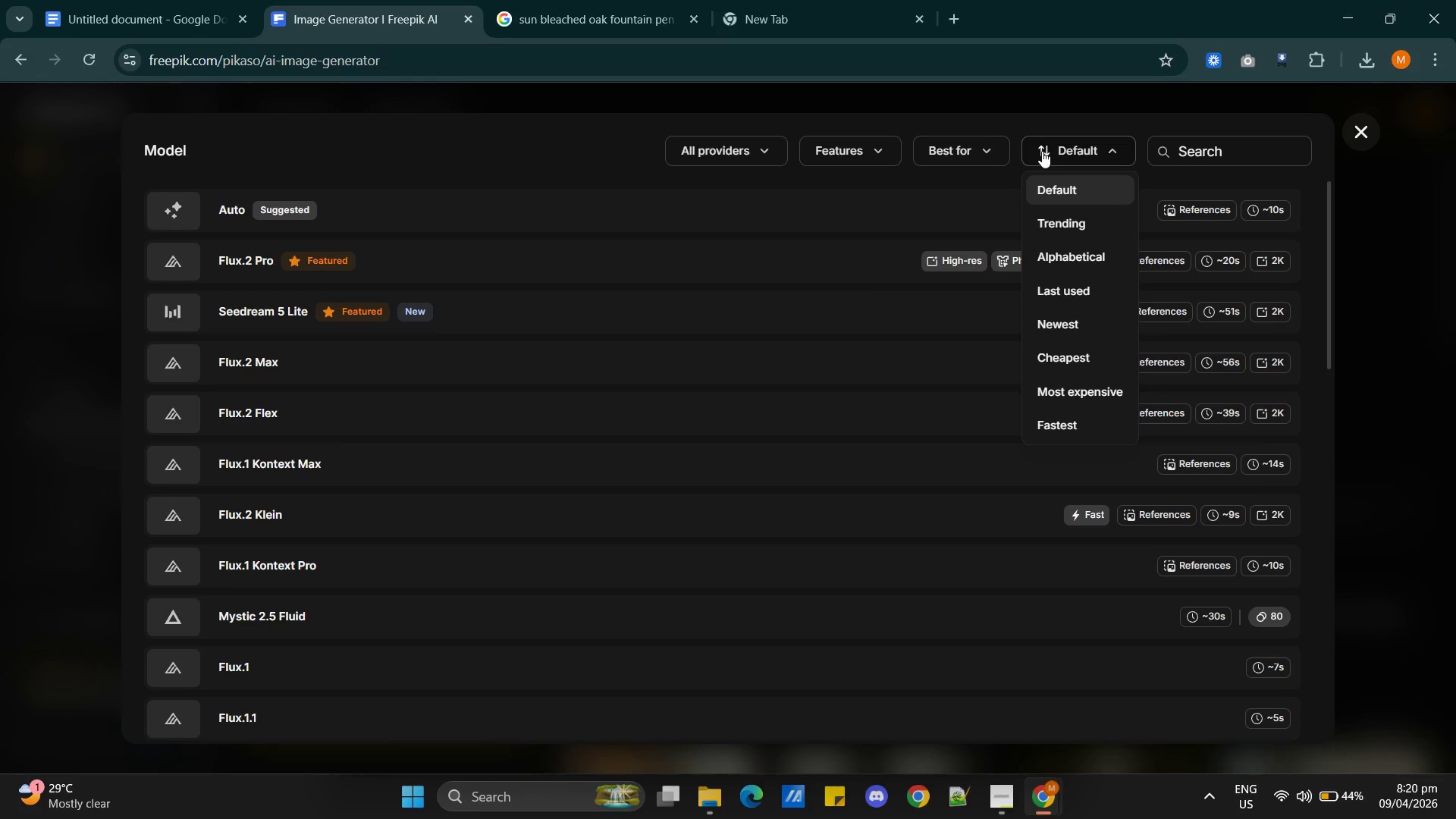 
wait(5.16)
 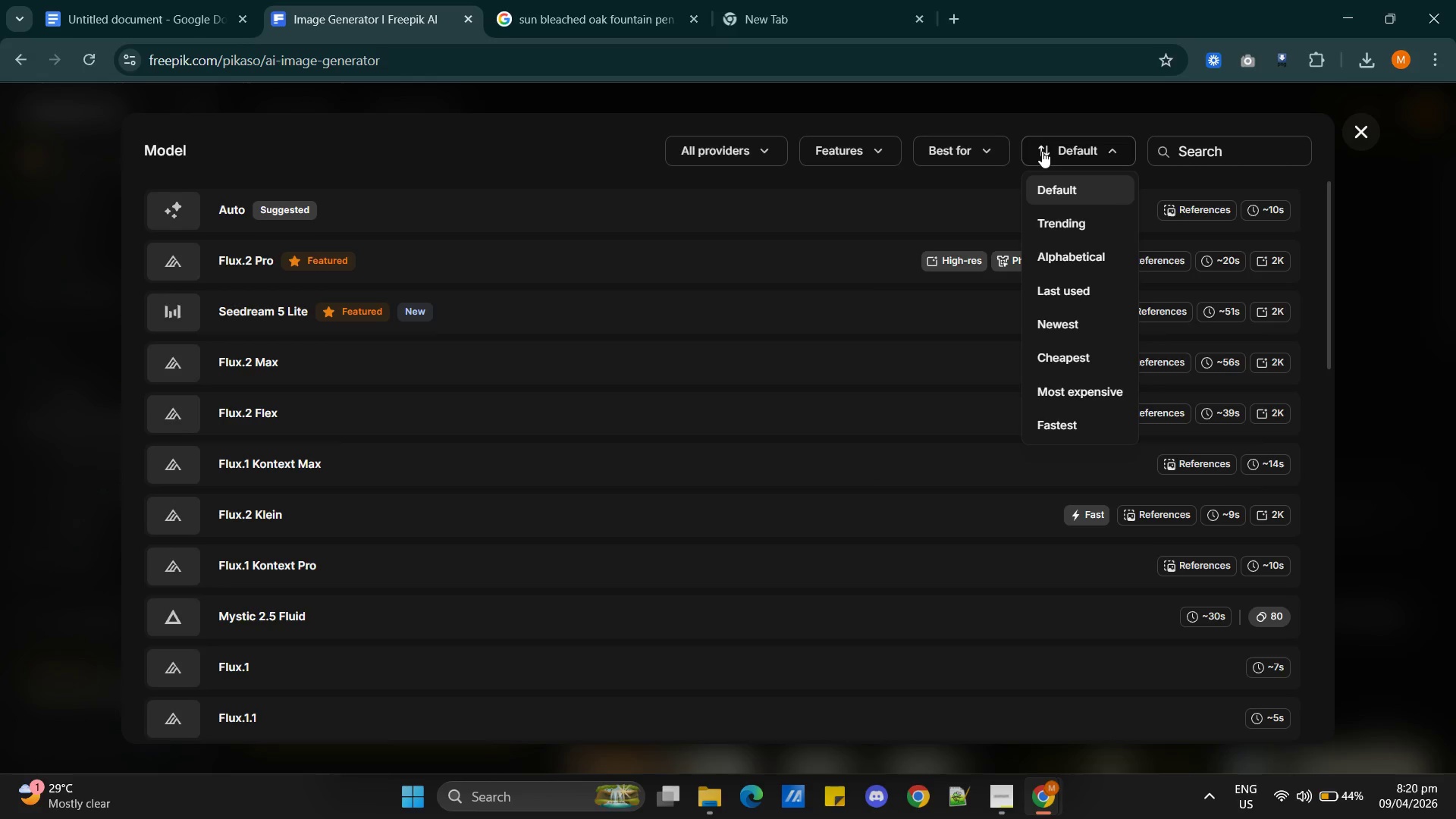 
left_click([1040, 151])
 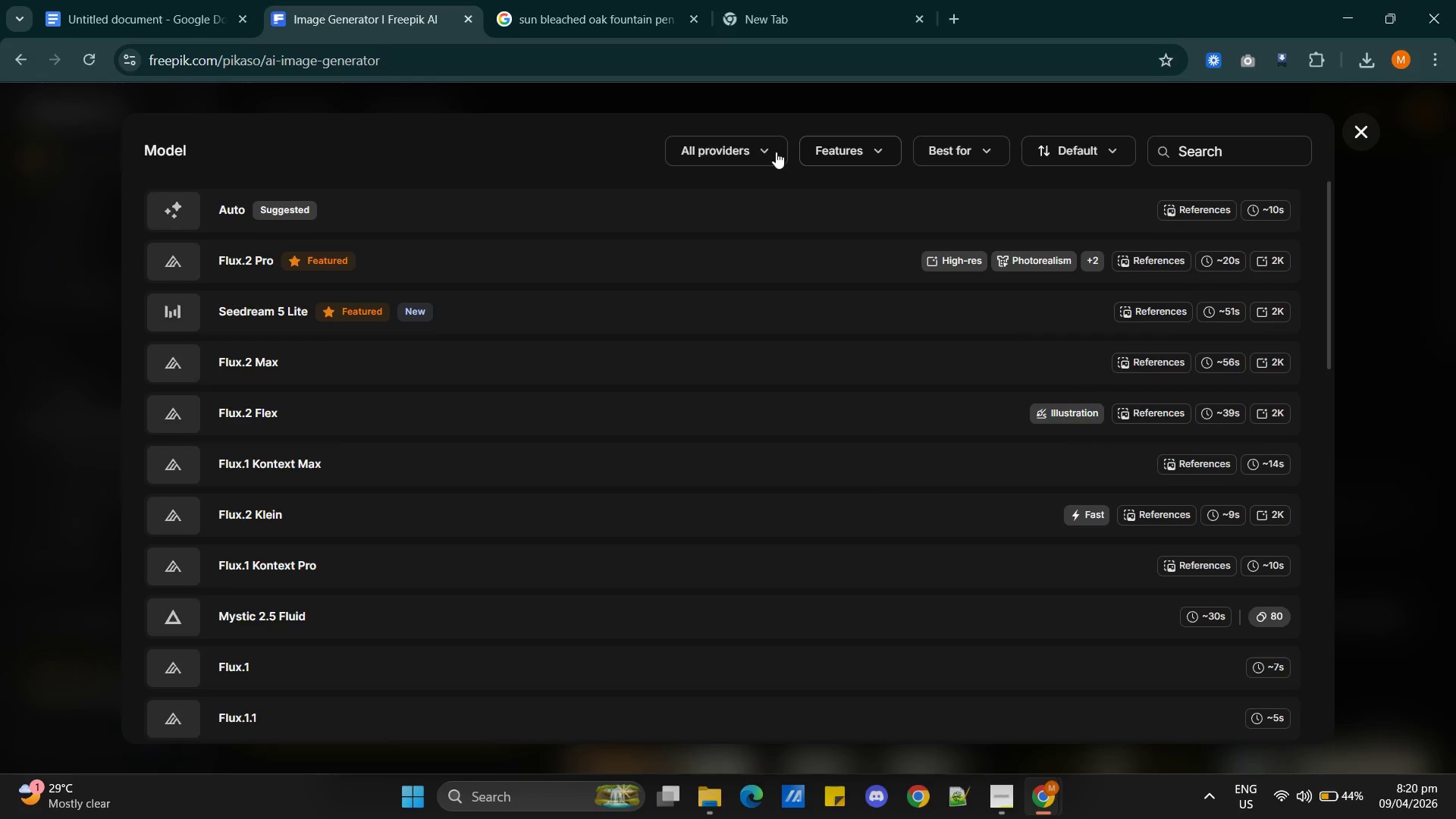 
left_click([759, 149])
 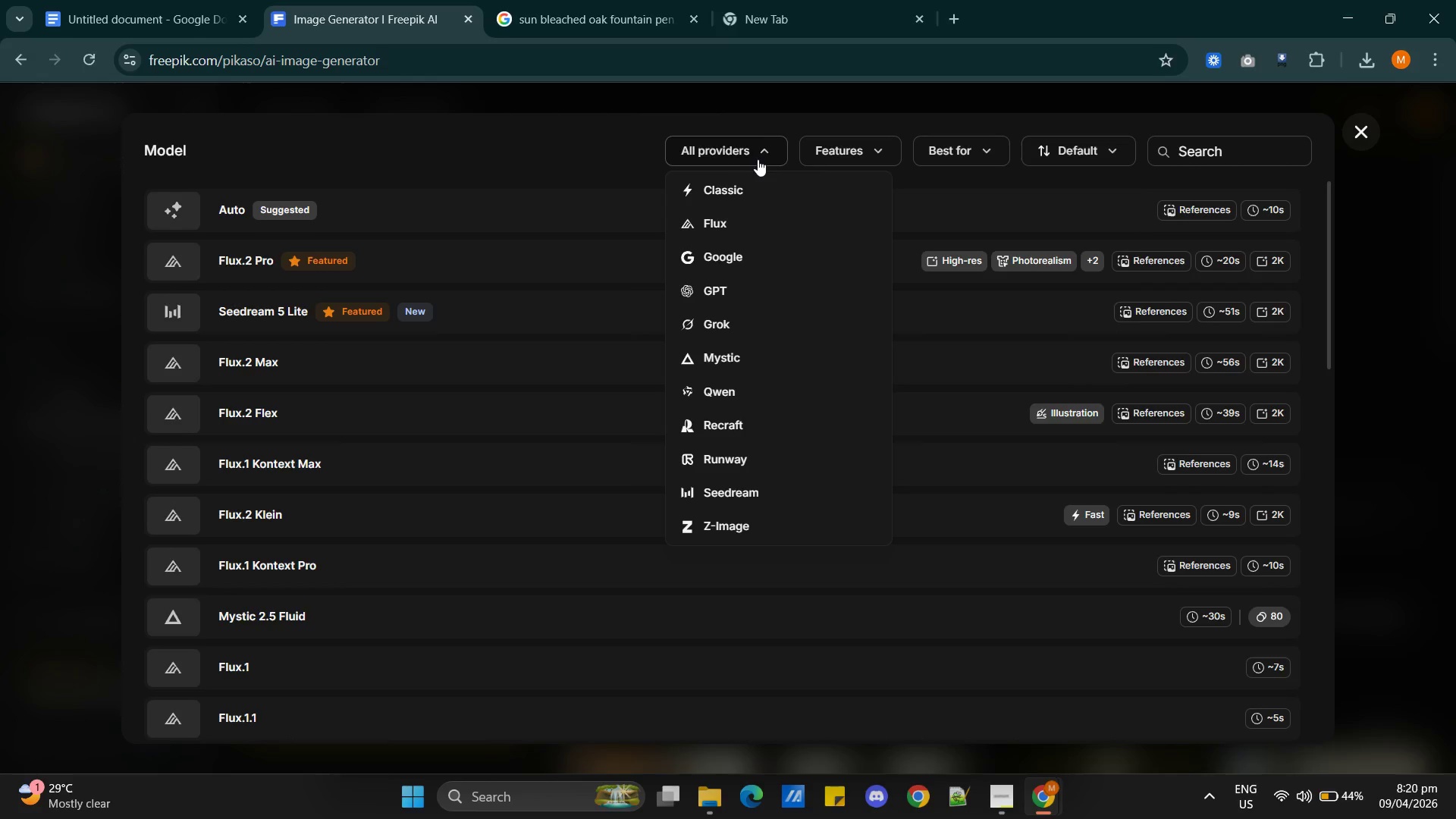 
left_click([810, 149])
 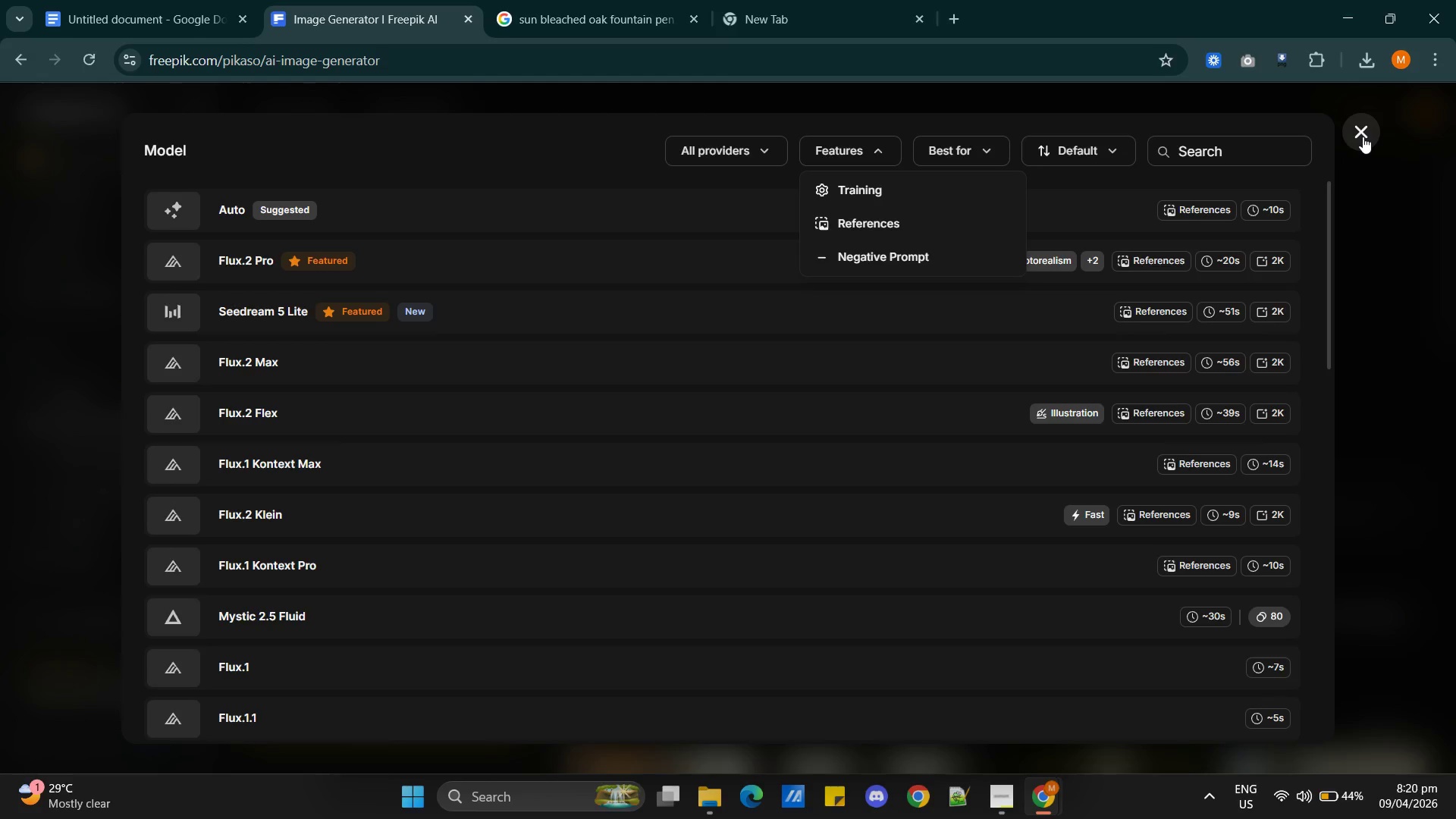 
left_click([1363, 136])
 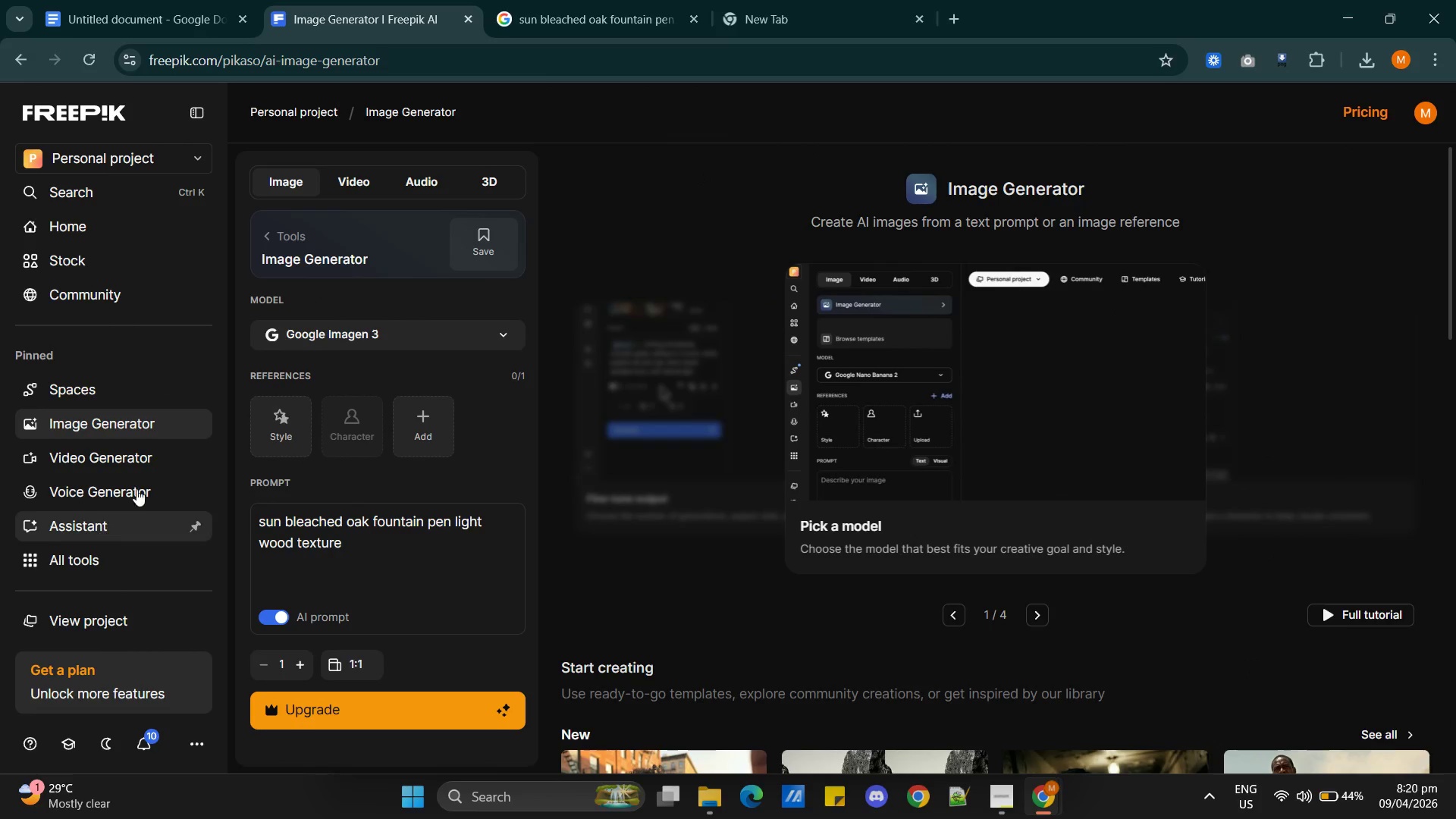 
left_click([783, 20])
 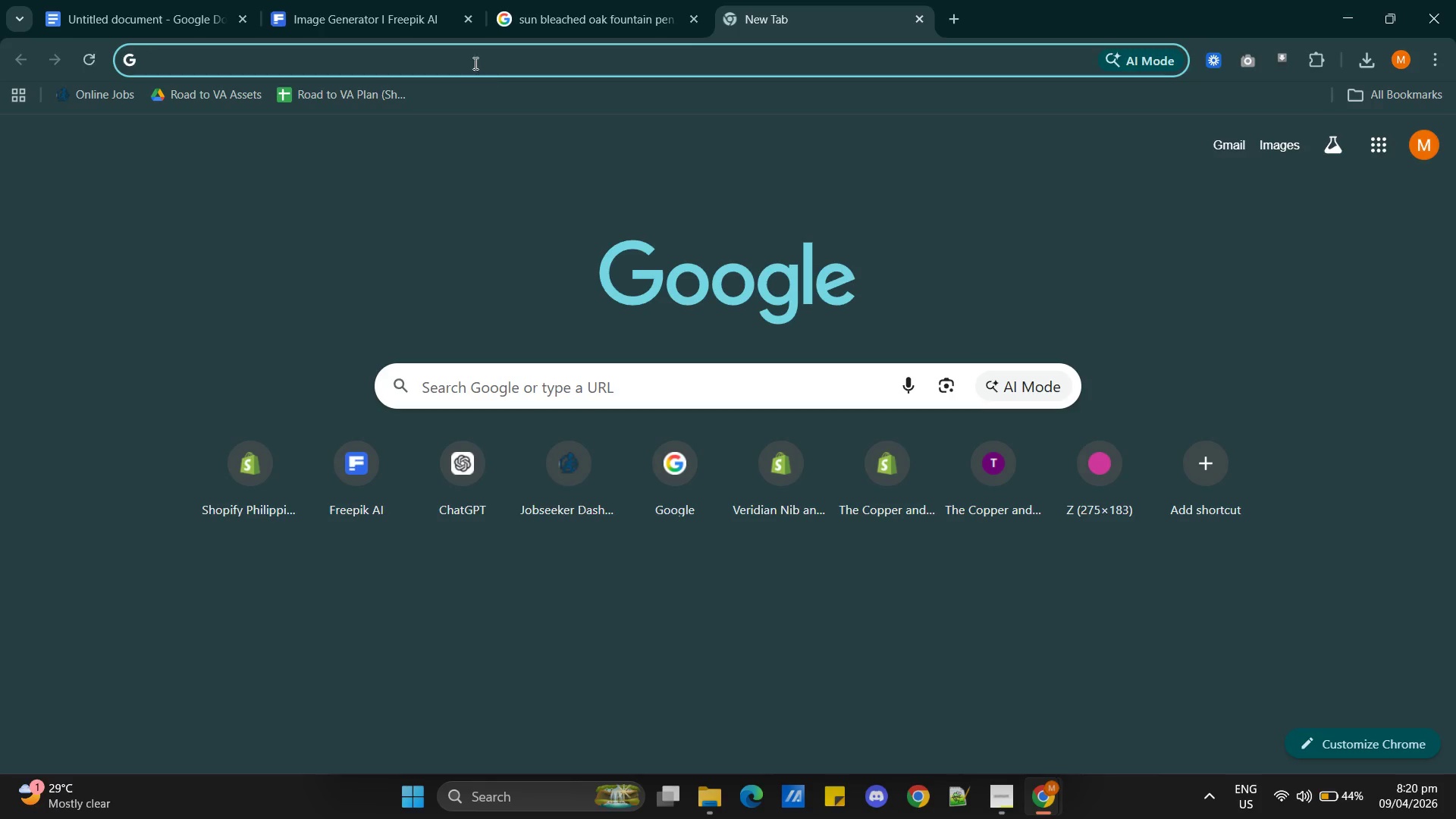 
left_click([472, 58])
 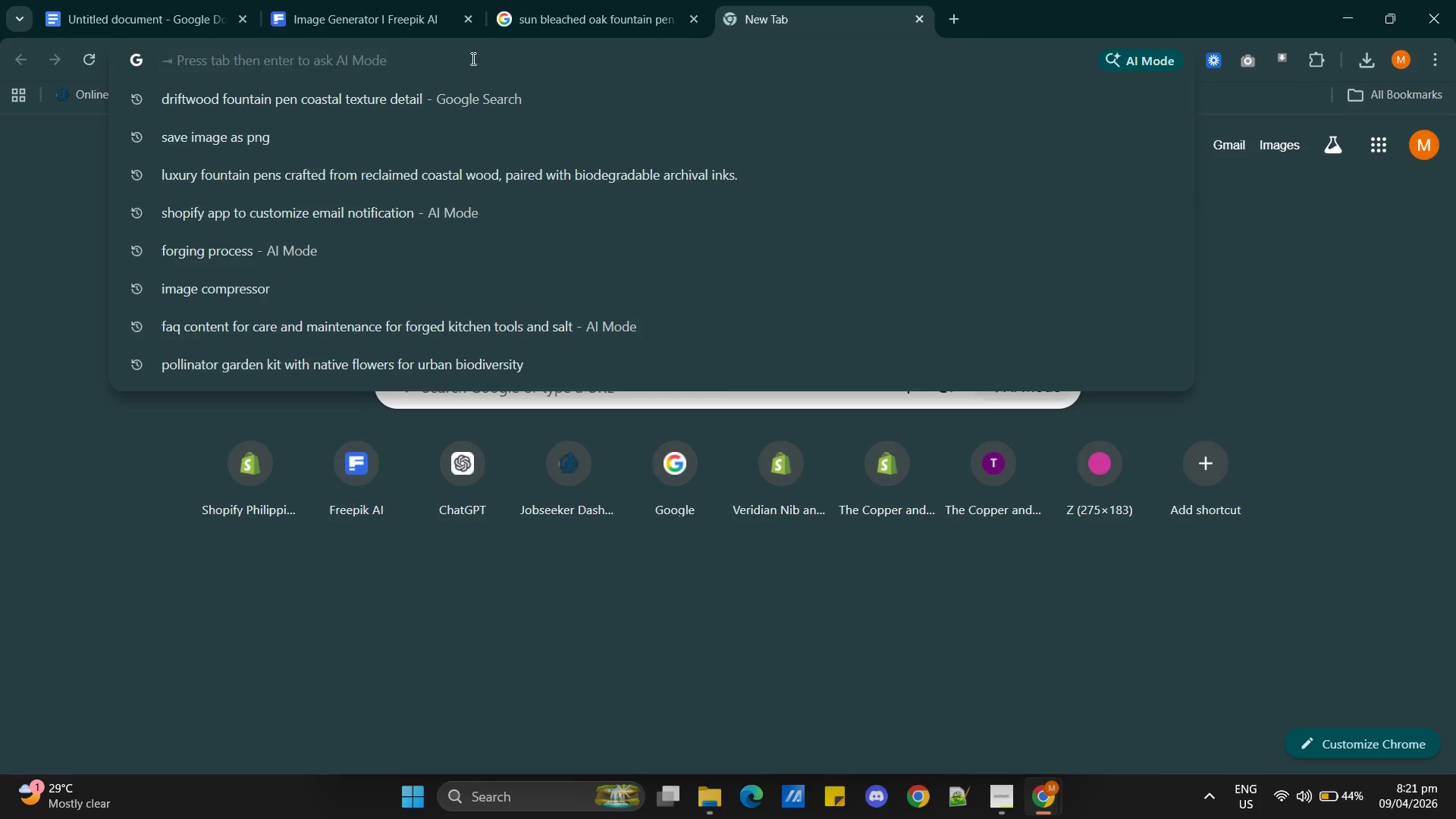 
type(image gener)
 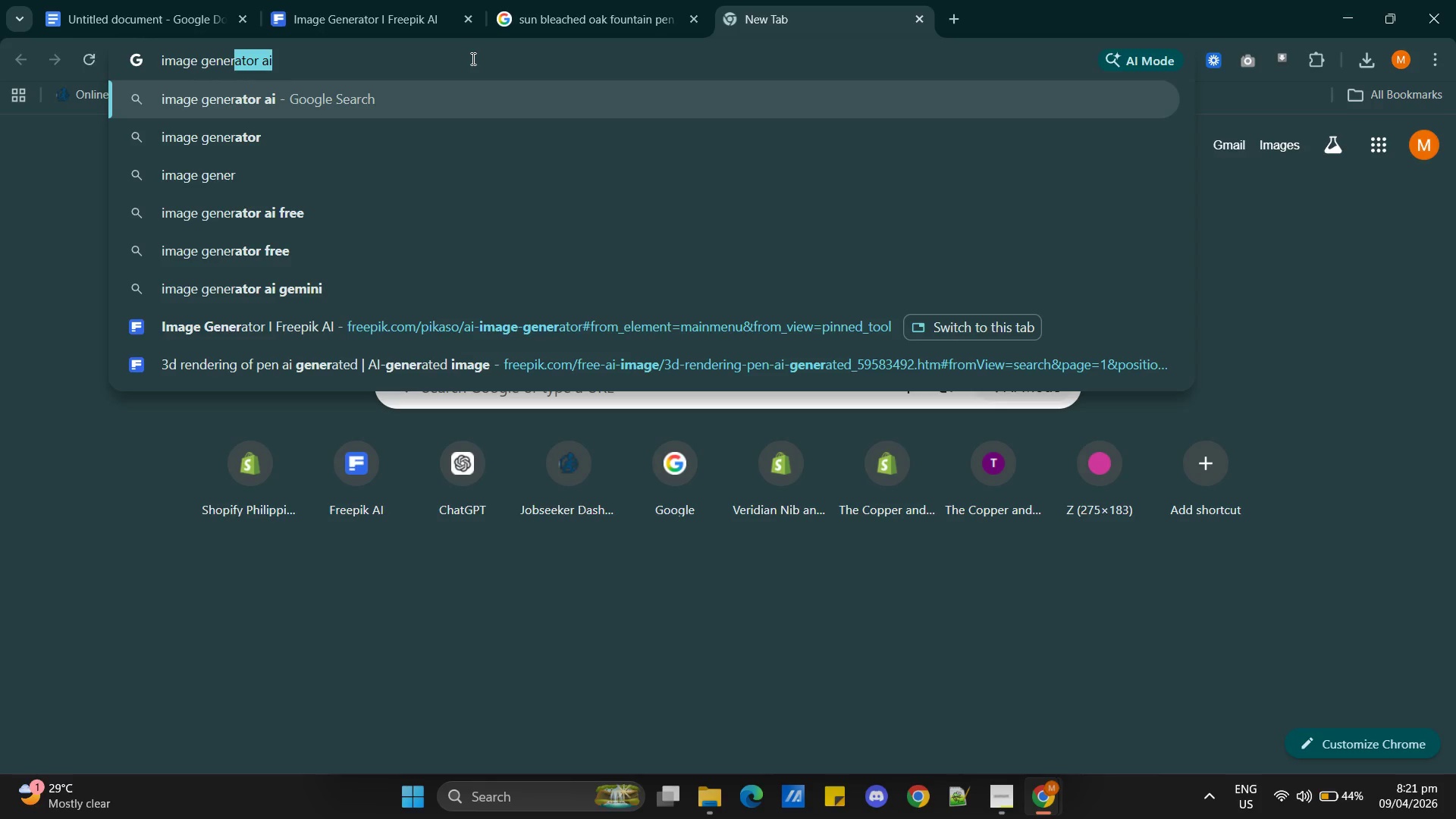 
wait(5.22)
 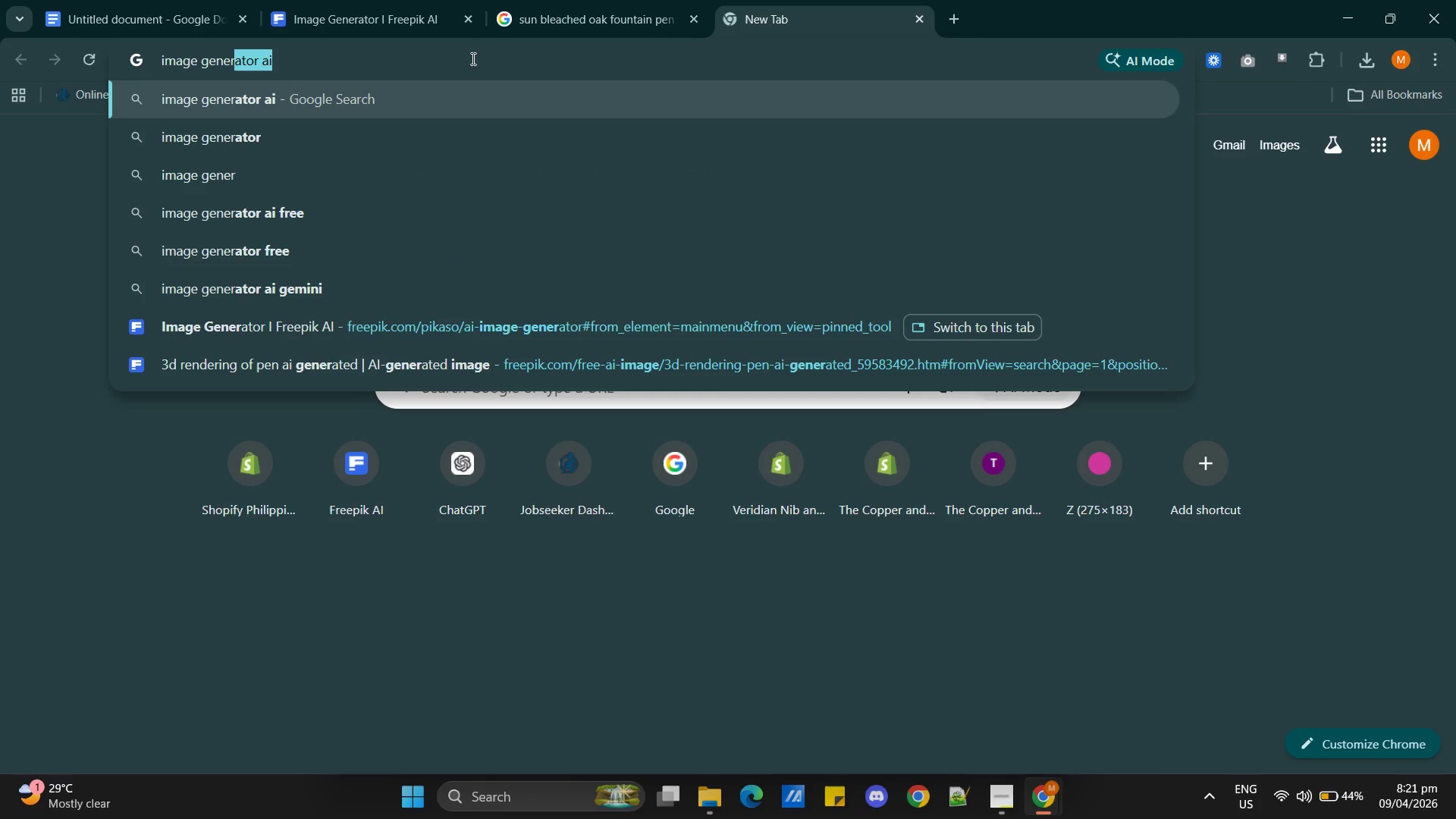 
type(ator free)
 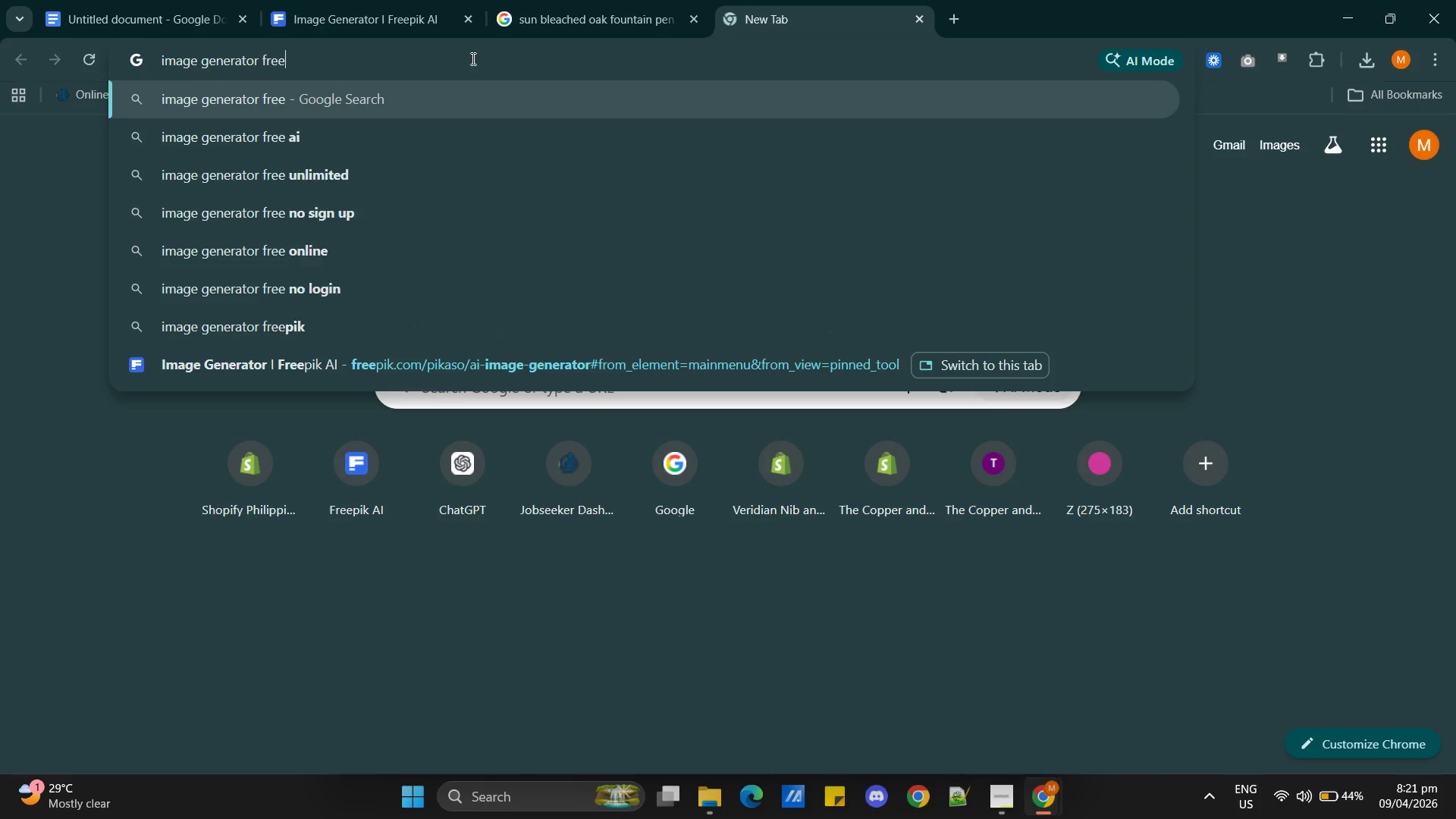 
key(Enter)
 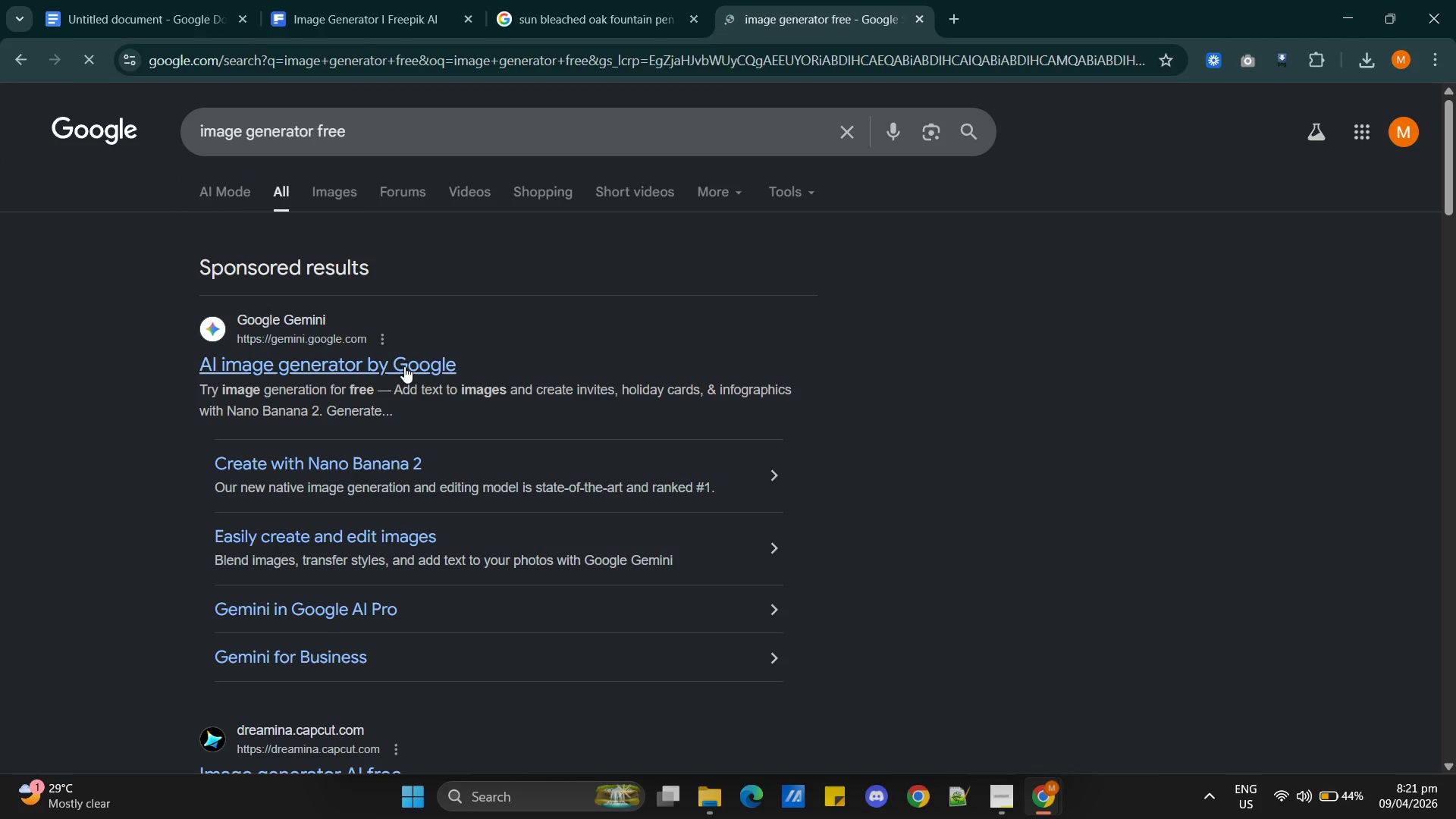 
left_click([337, 376])
 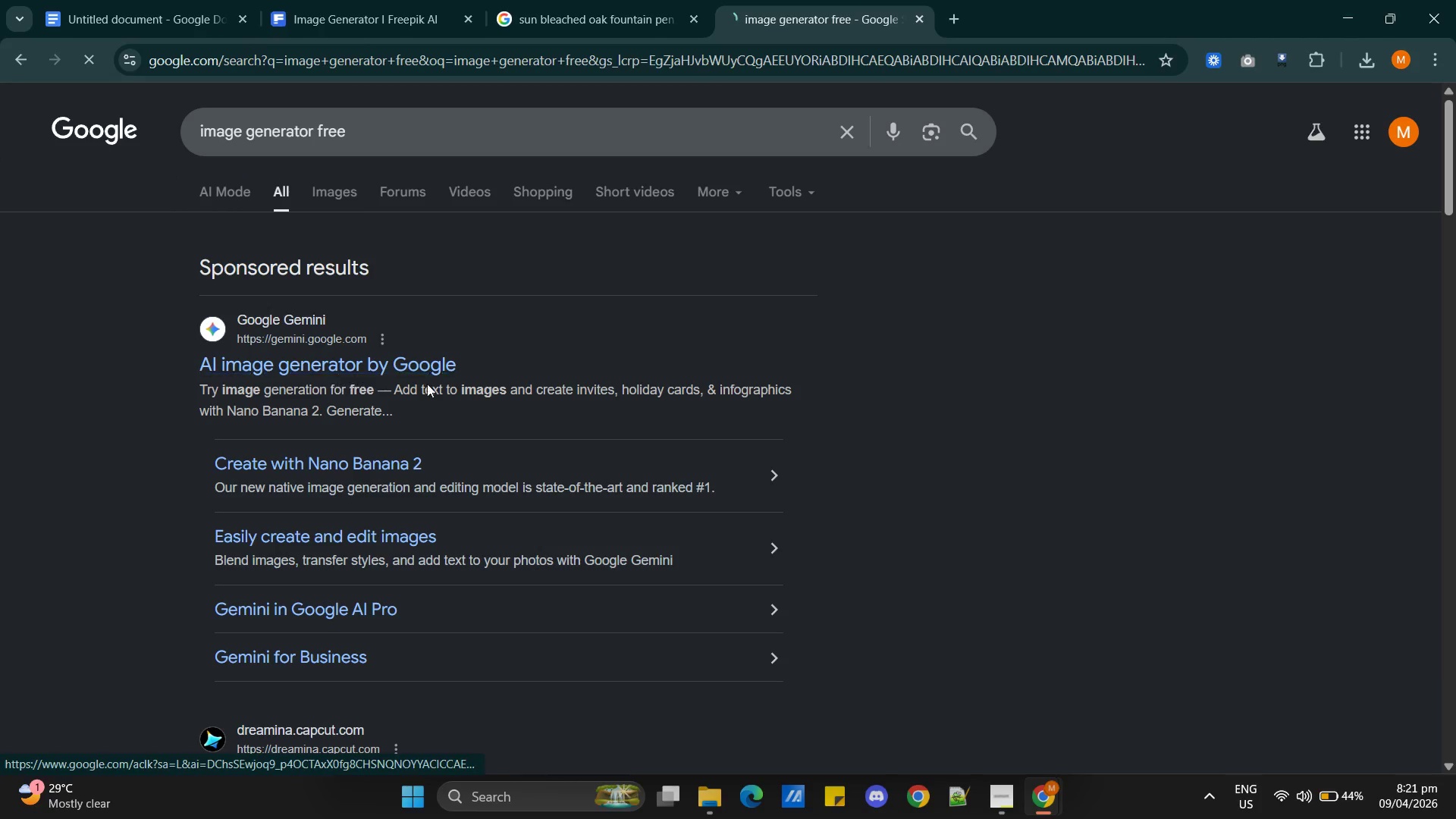 
mouse_move([516, 398])
 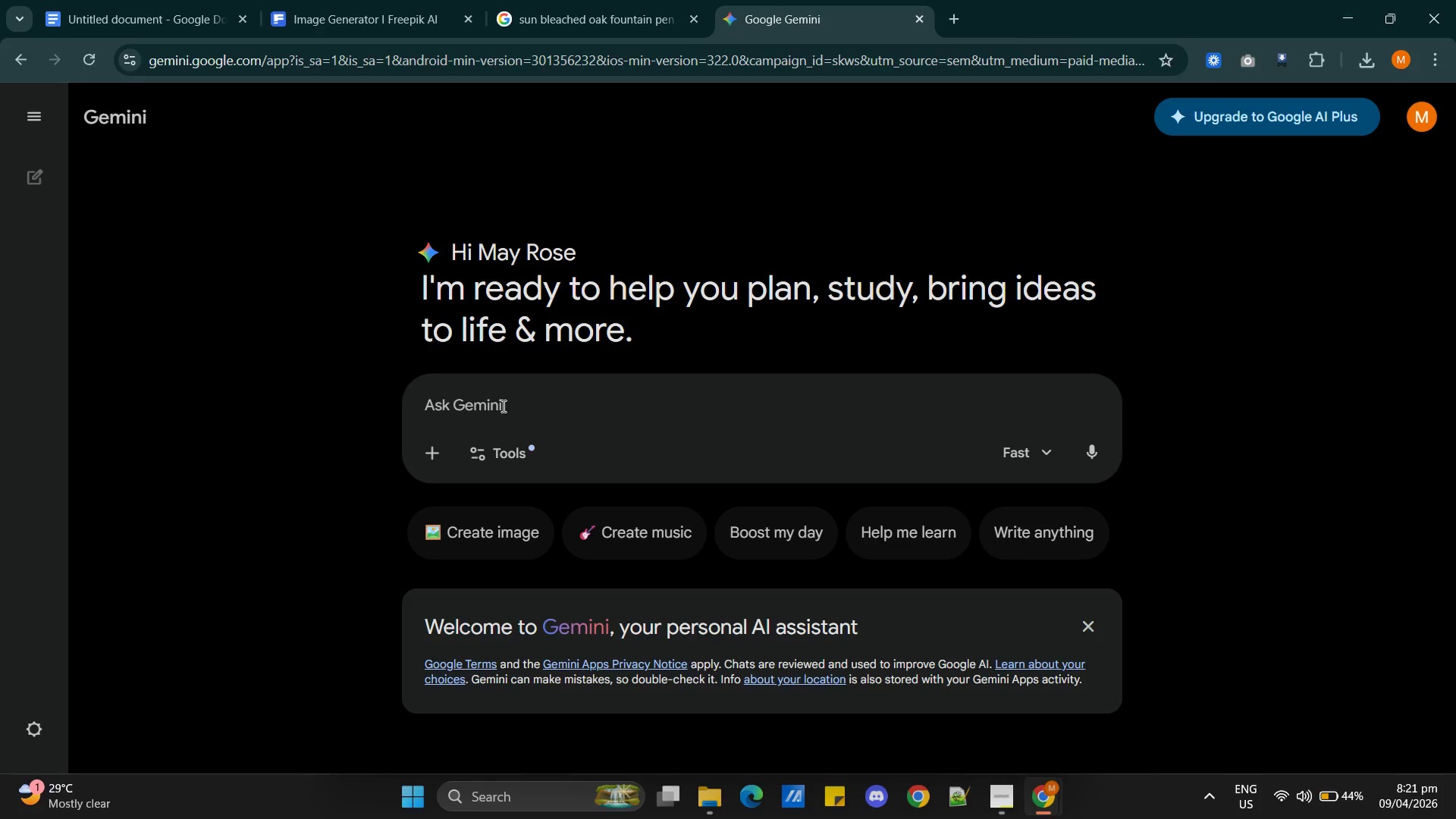 
left_click([502, 406])
 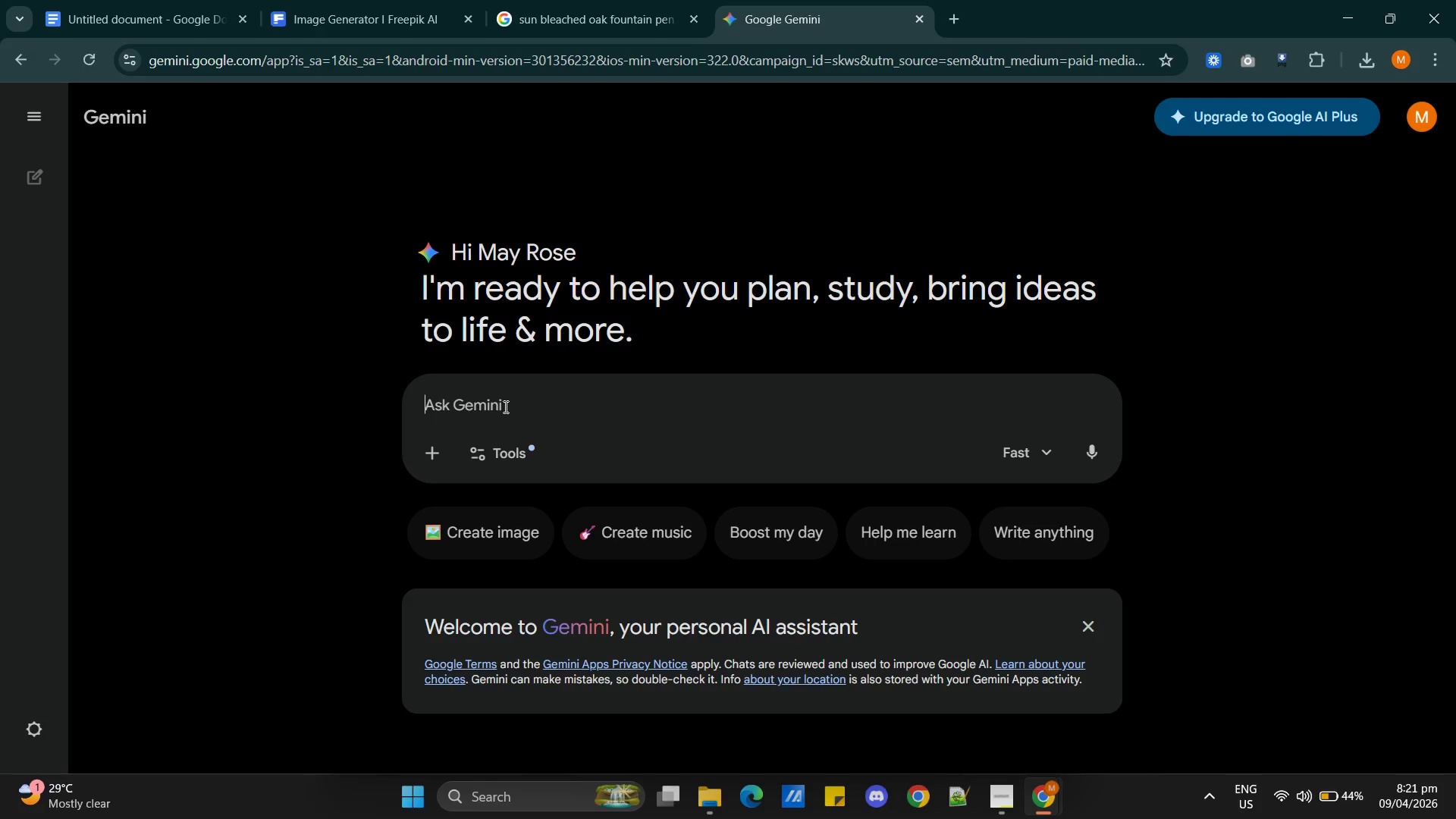 
key(Control+V)
 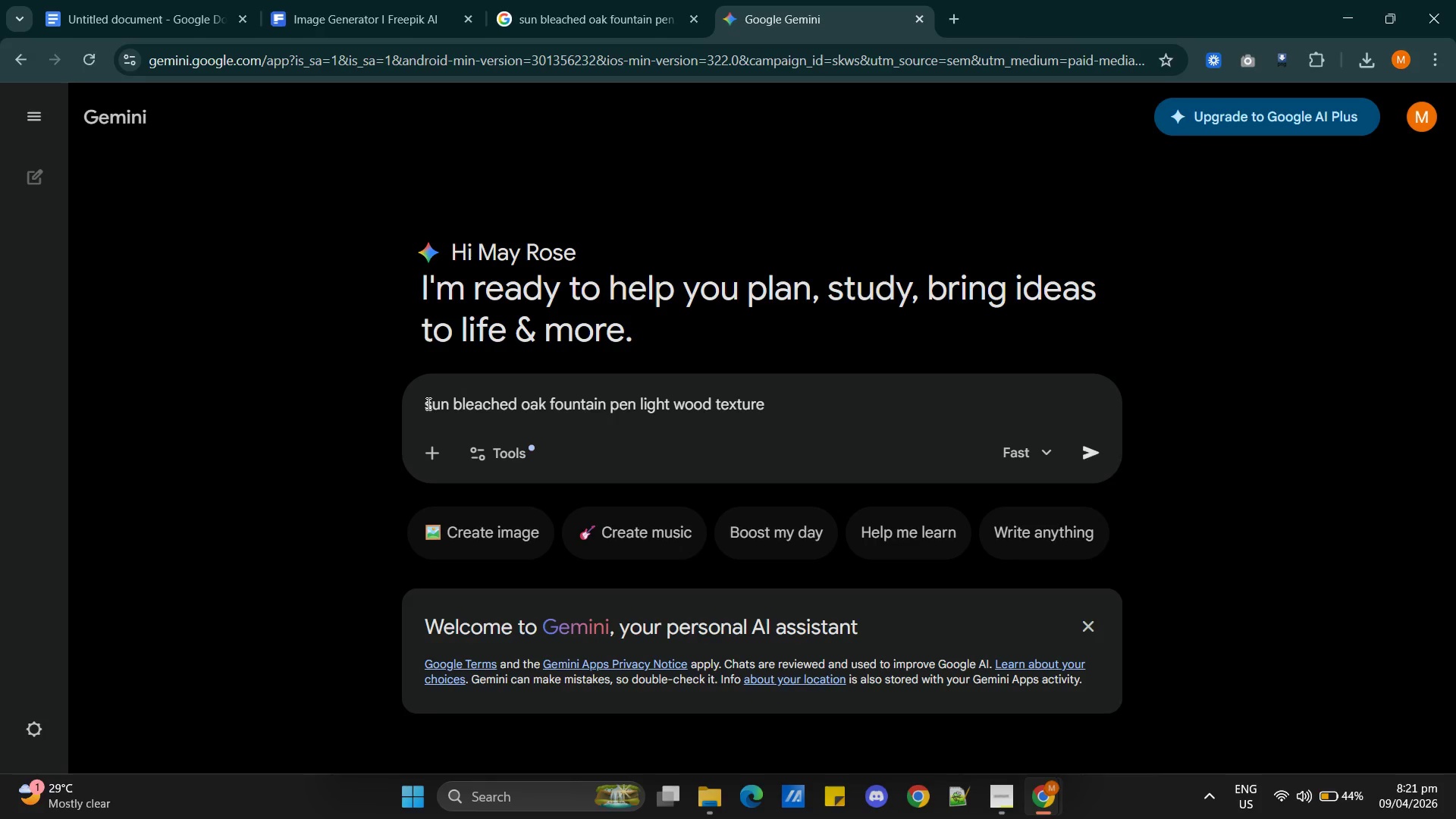 
left_click([426, 403])
 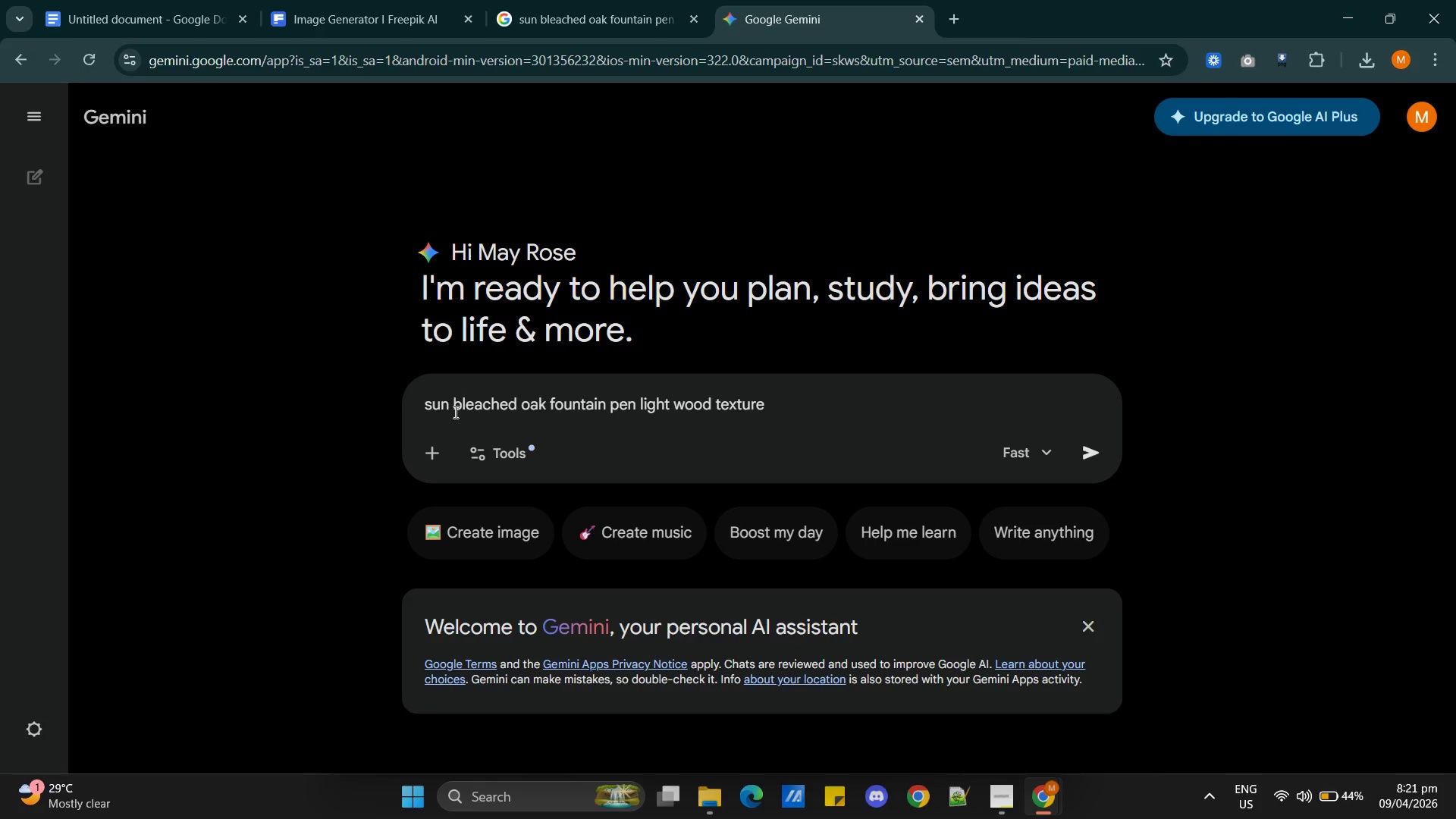 
type(create an image for )
 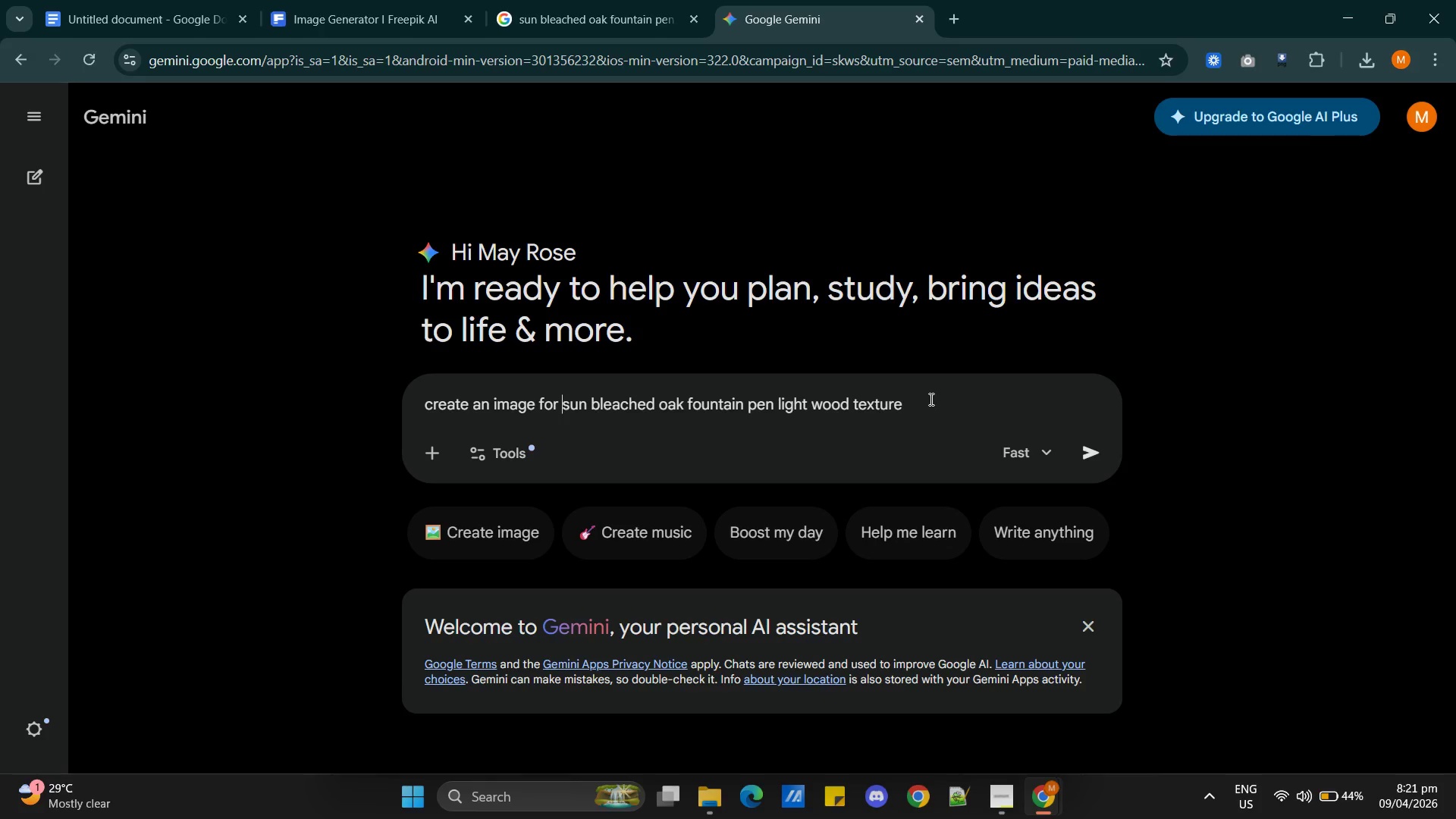 
left_click([929, 398])
 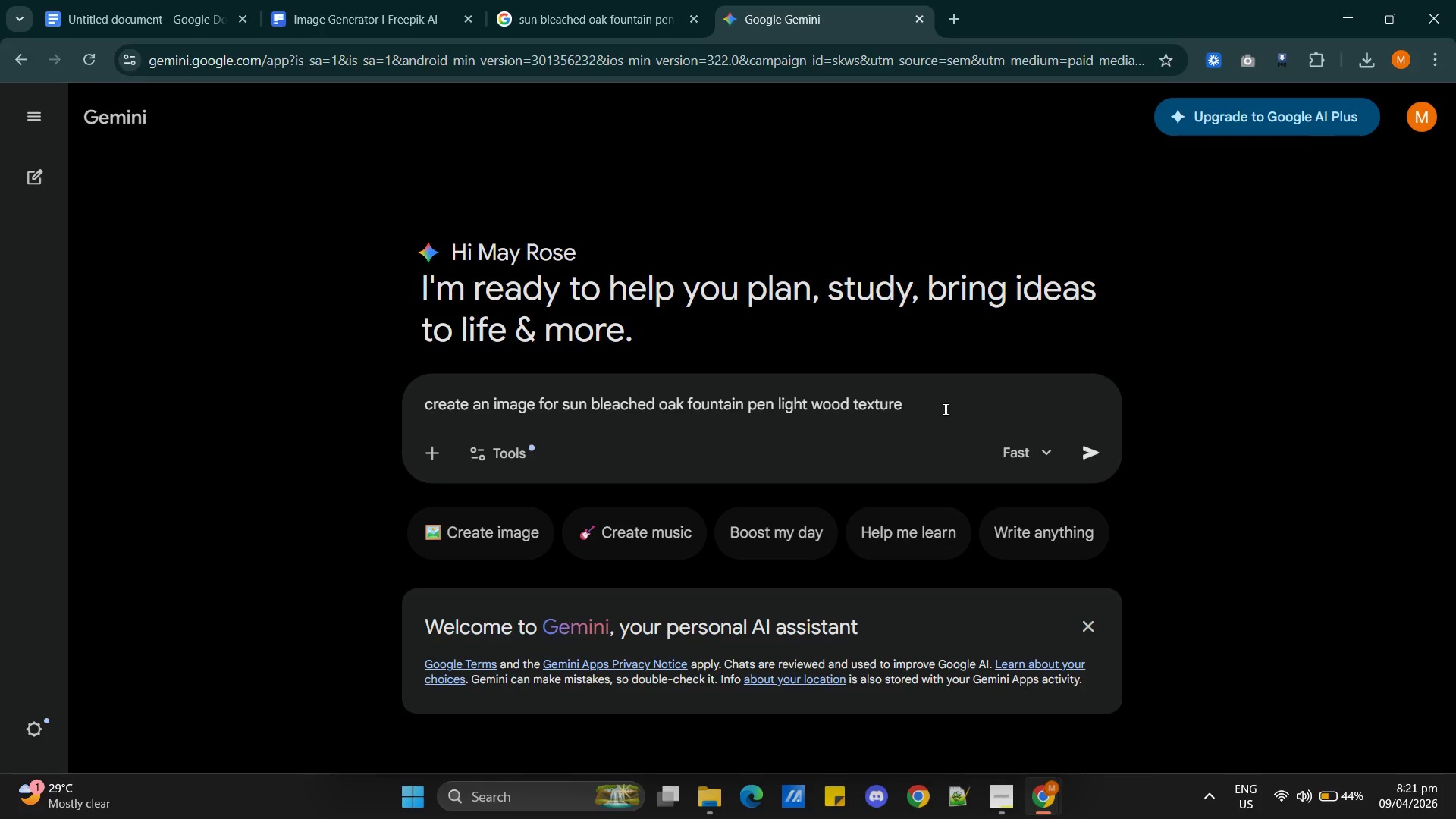 
key(Enter)
 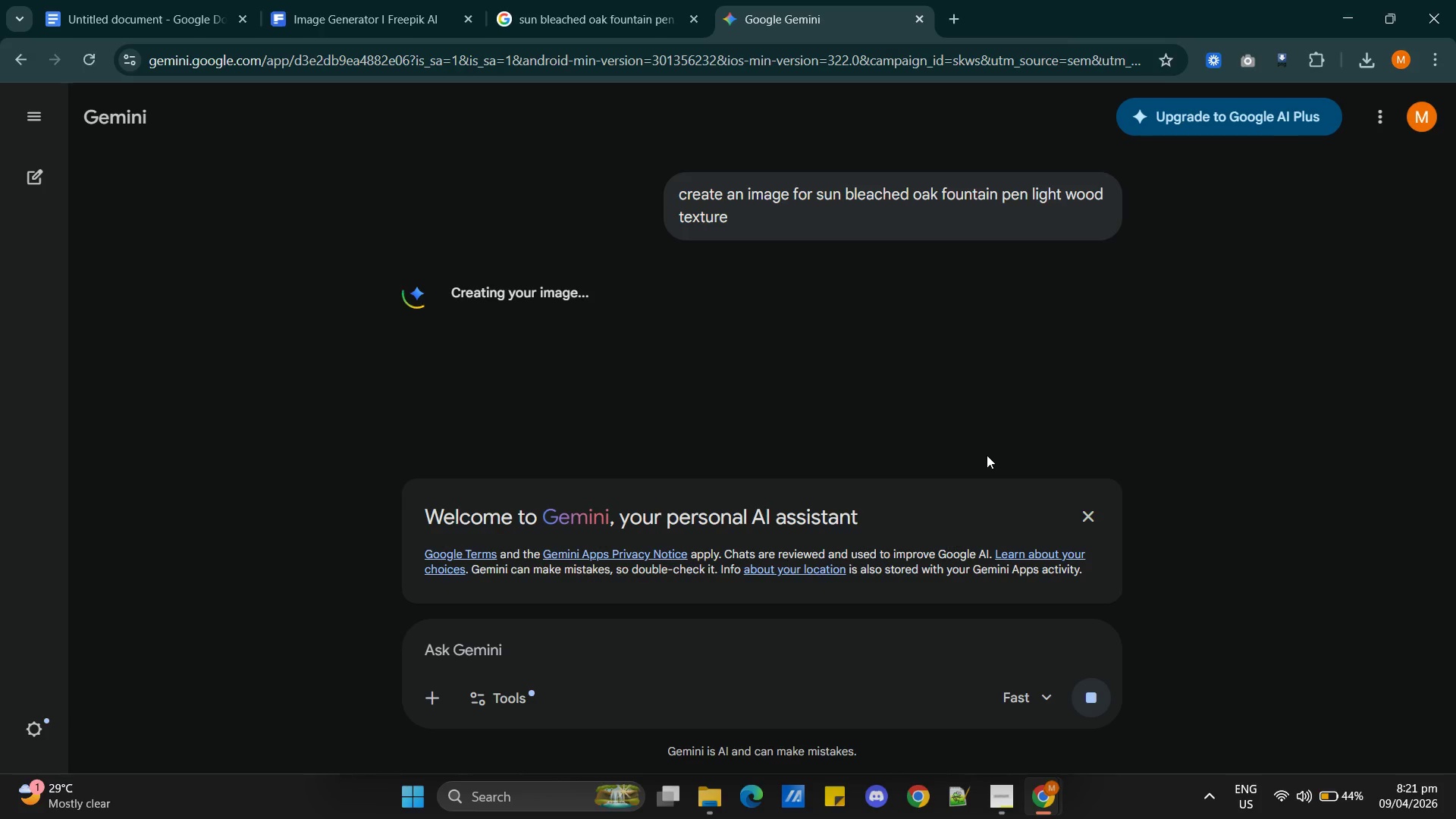 
wait(21.78)
 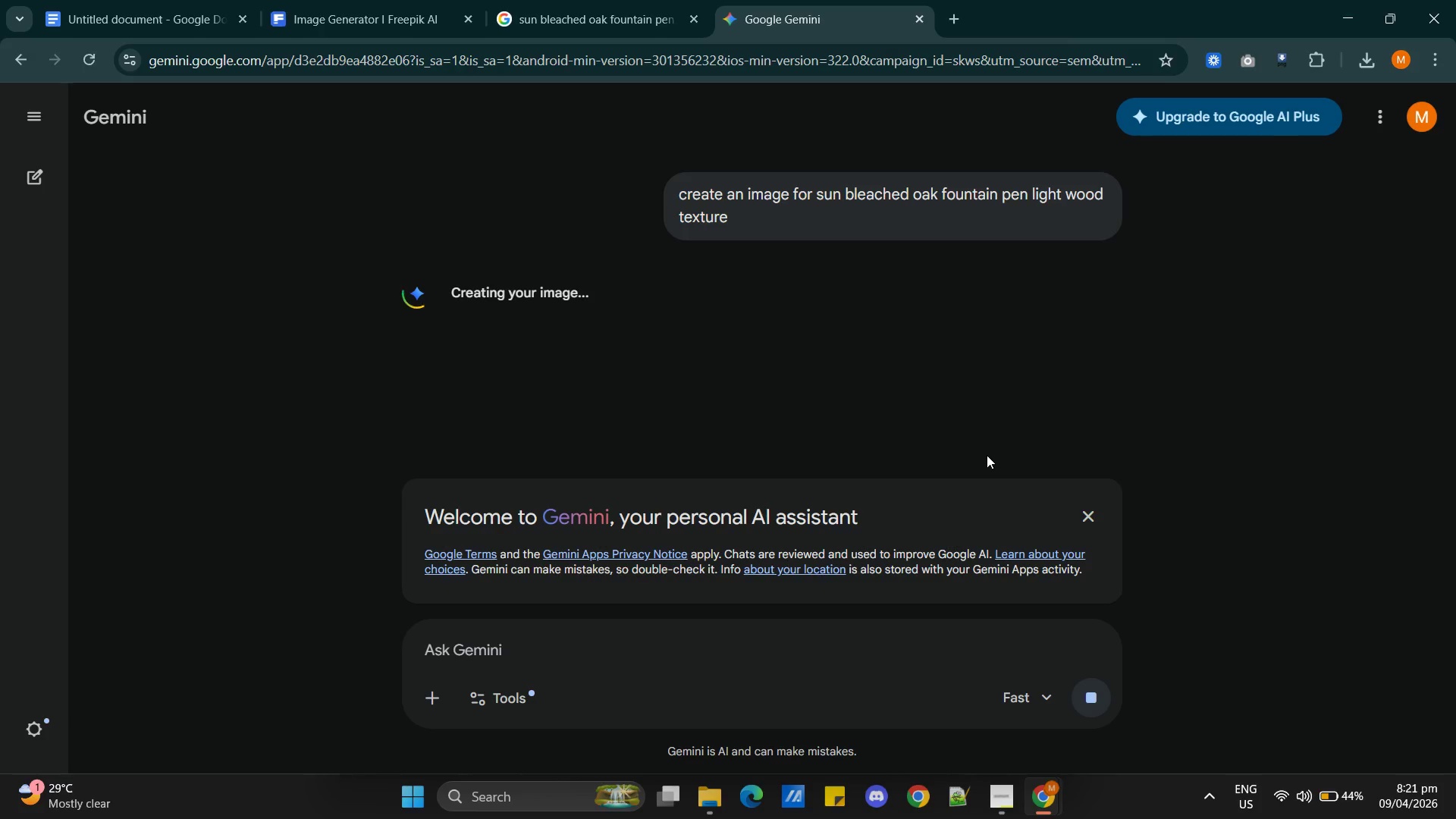 
key(Alt+AltLeft)
 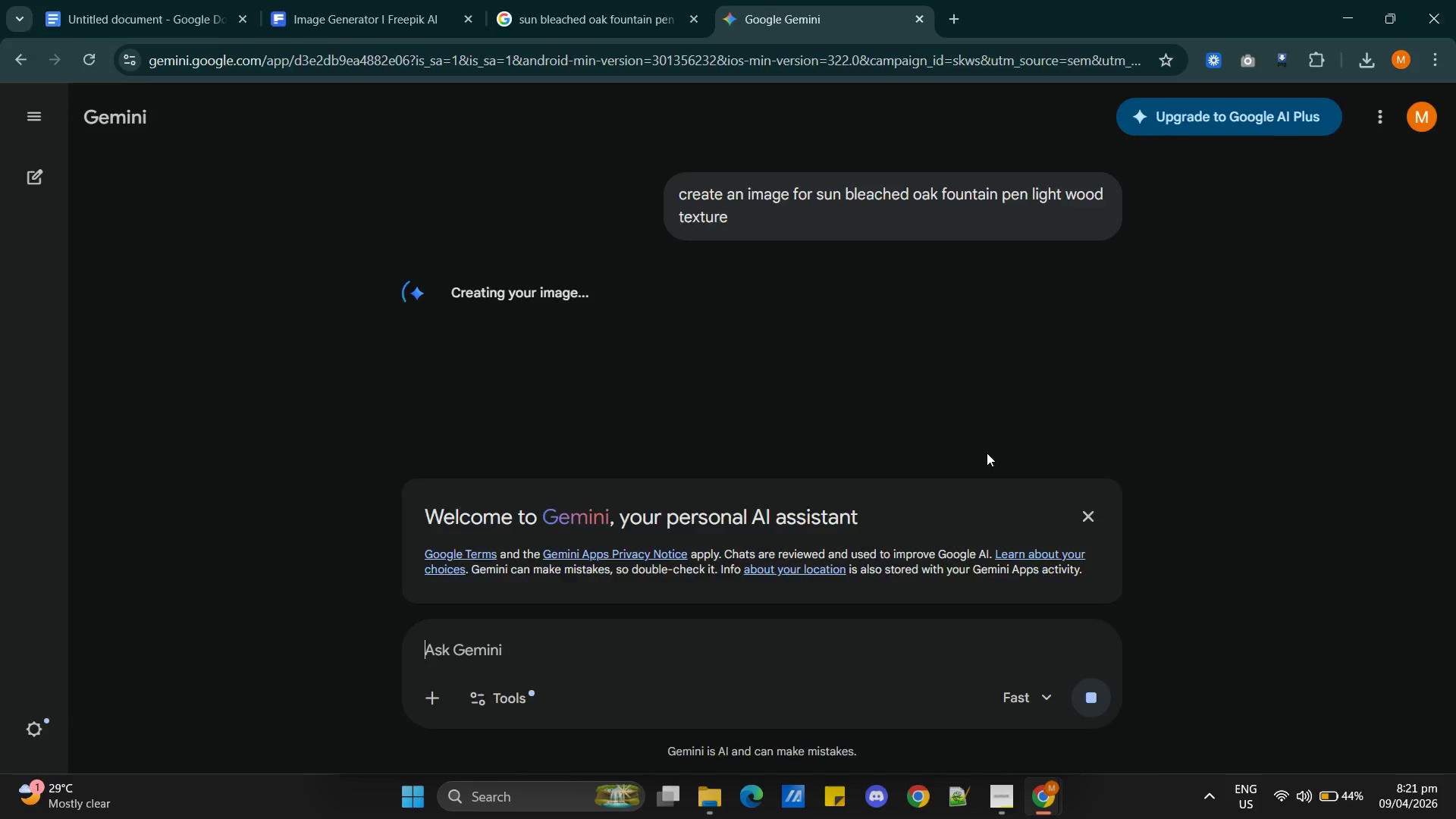 
key(Alt+Tab)
 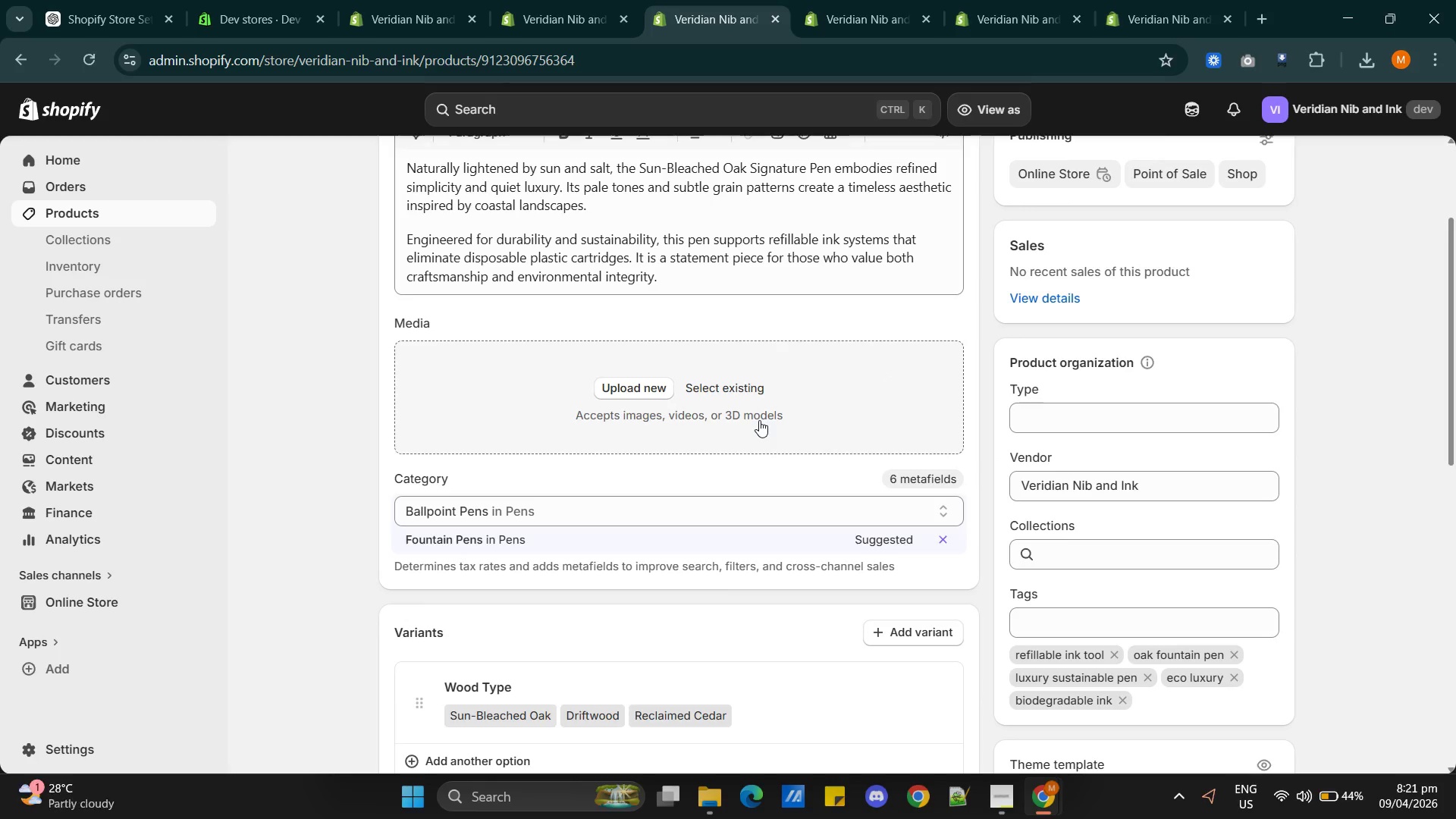 
key(Alt+AltLeft)
 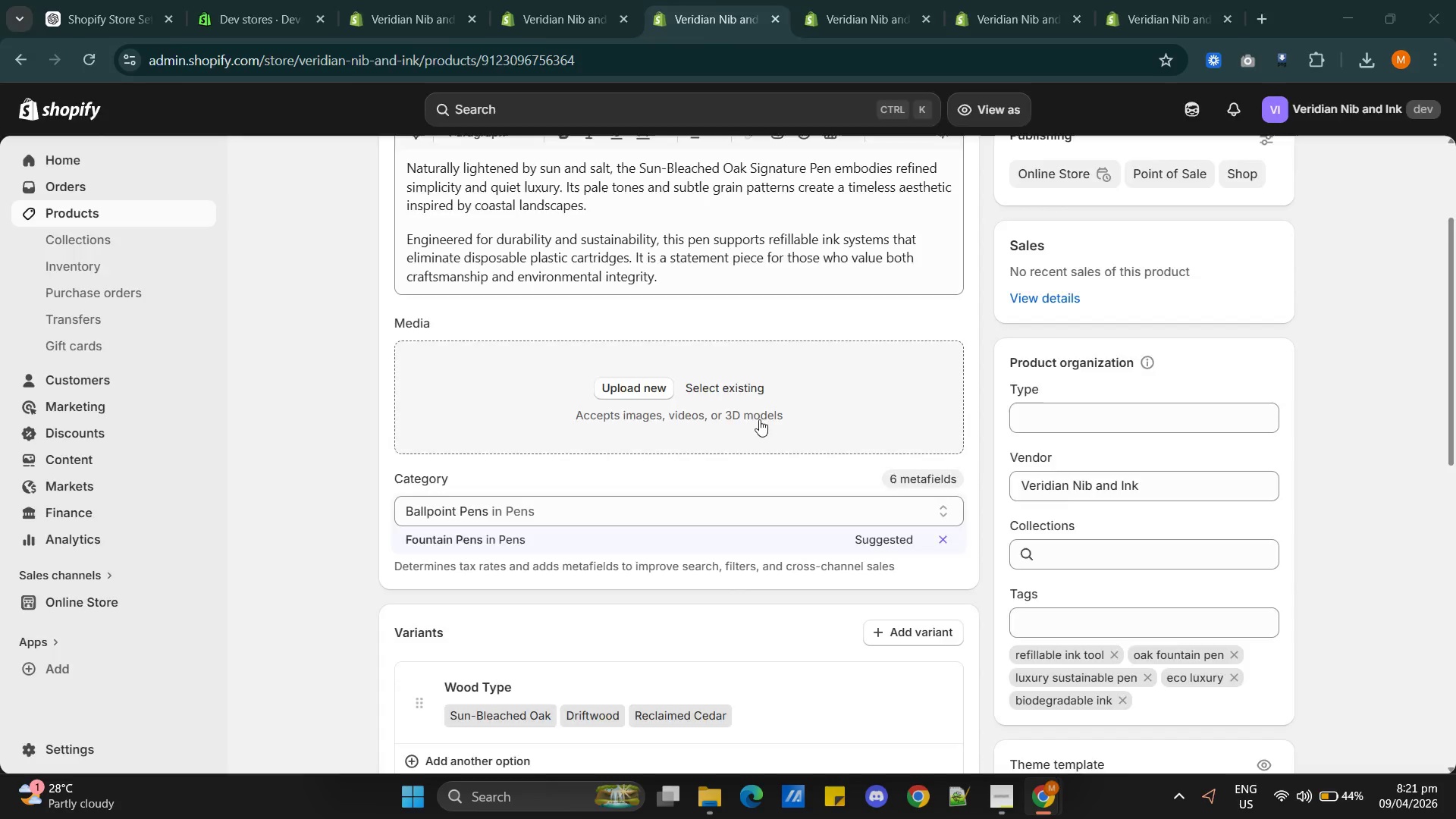 
key(Alt+Tab)
 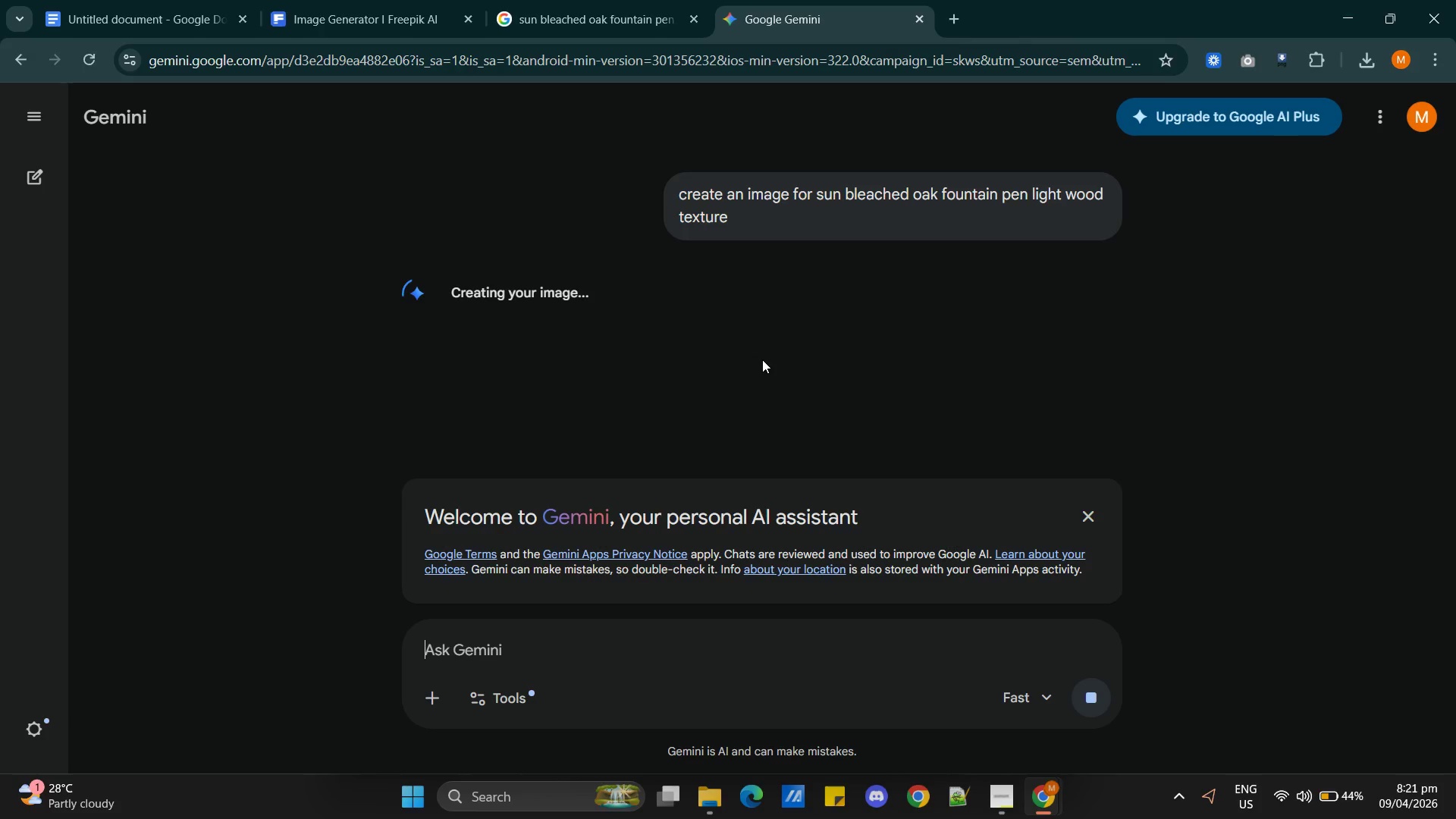 
key(Alt+AltLeft)
 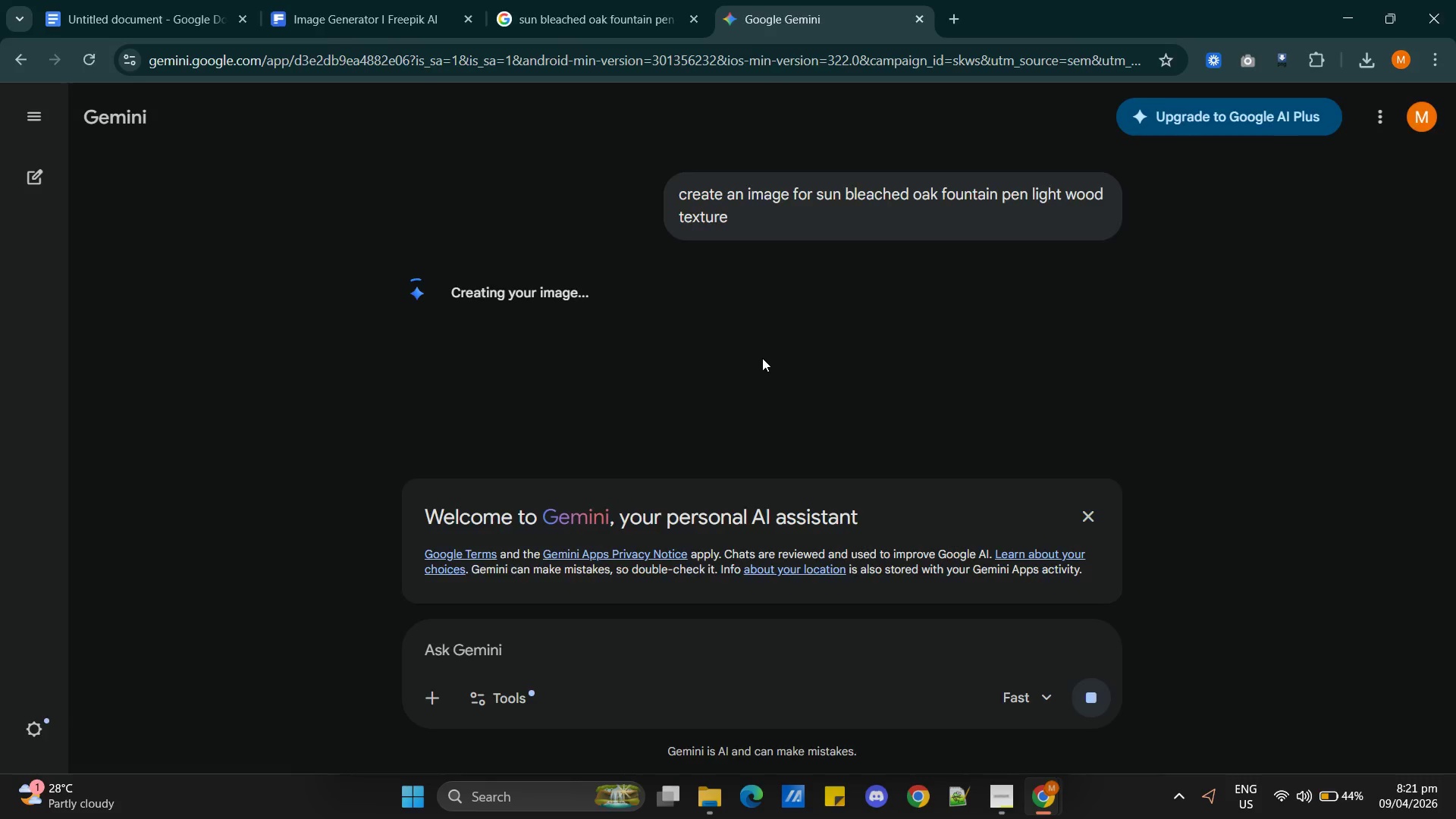 
key(Alt+Tab)
 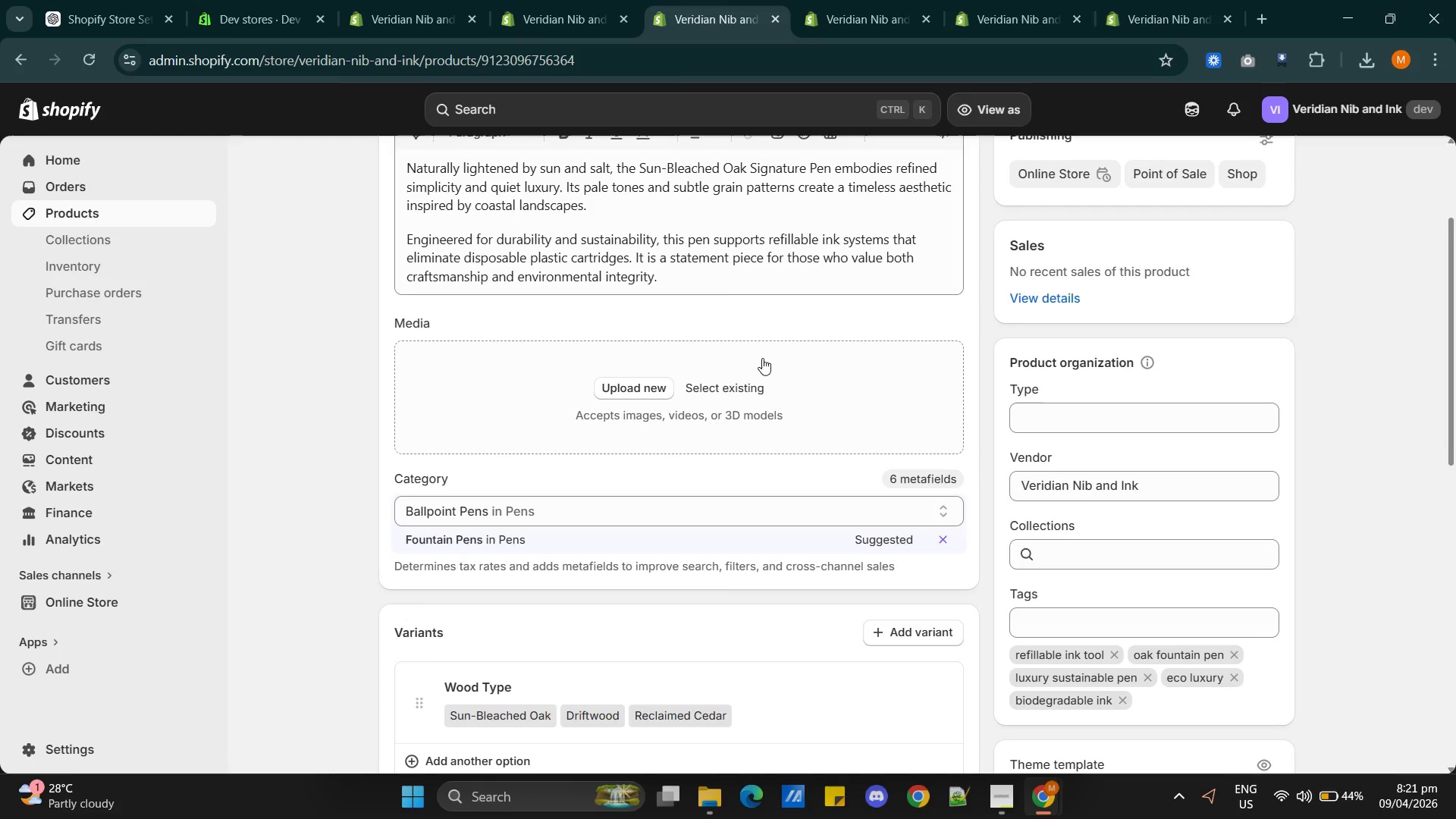 
key(Alt+AltLeft)
 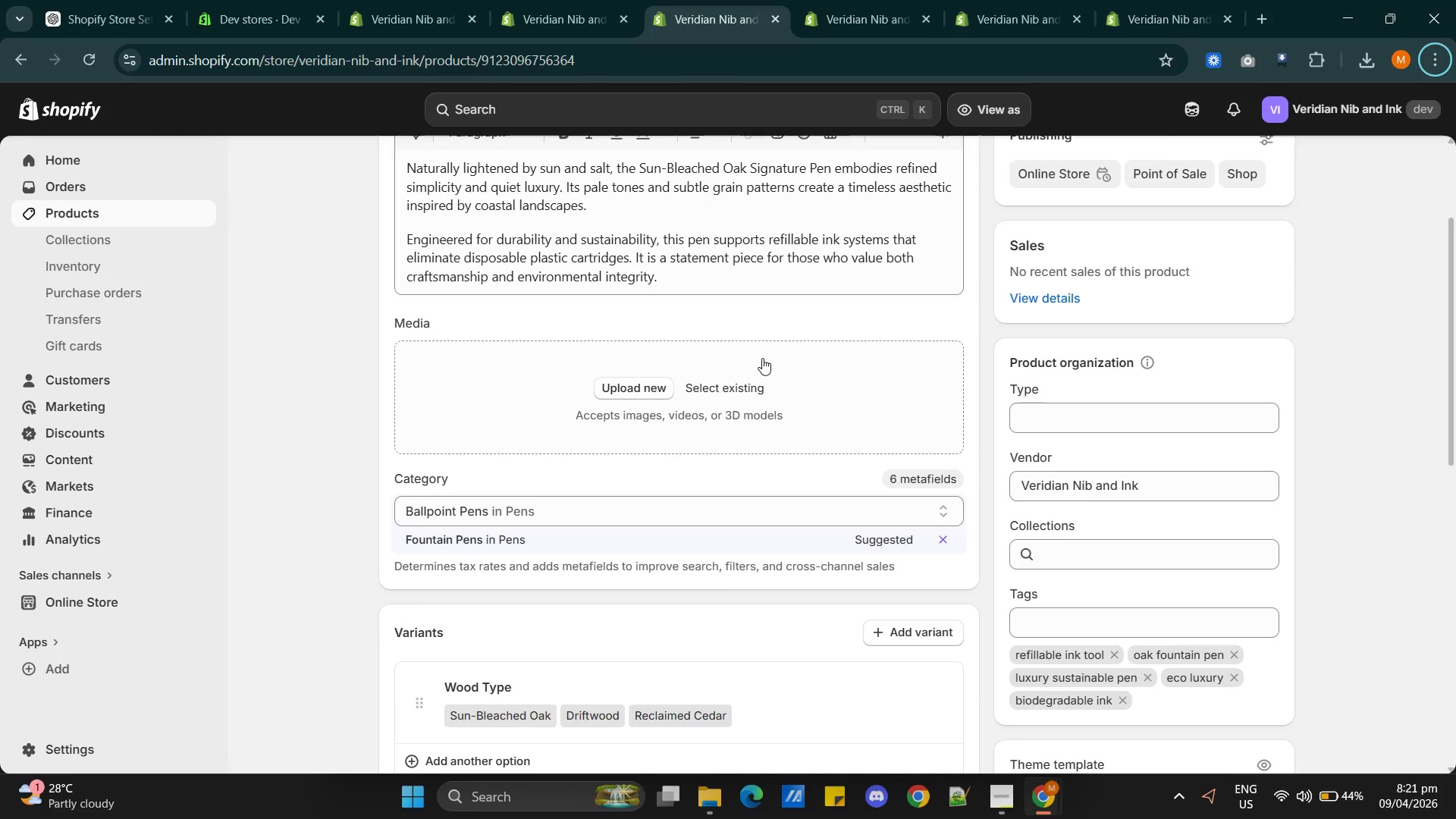 
key(Alt+AltLeft)
 